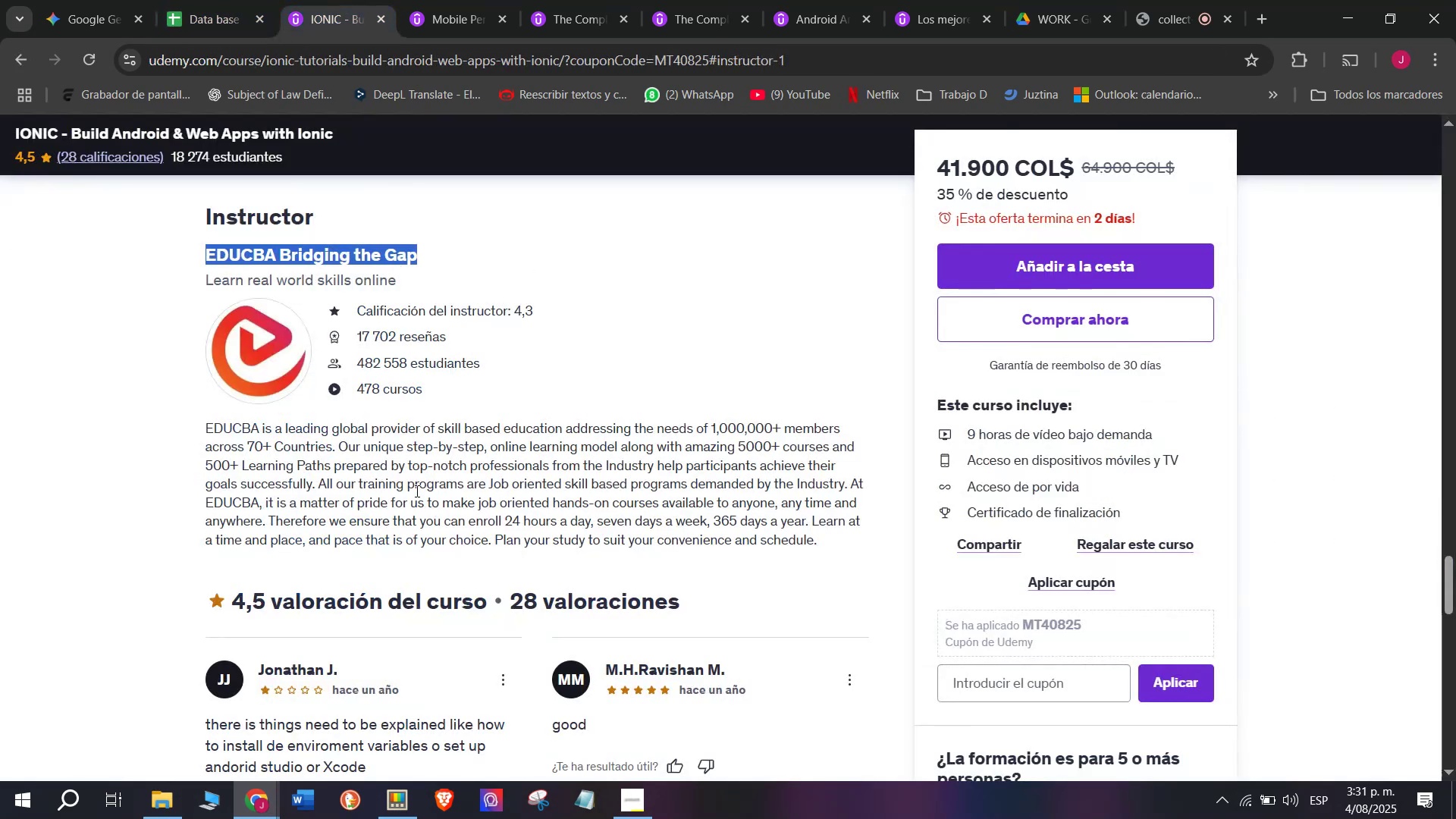 
scroll: coordinate [361, 549], scroll_direction: up, amount: 15.0
 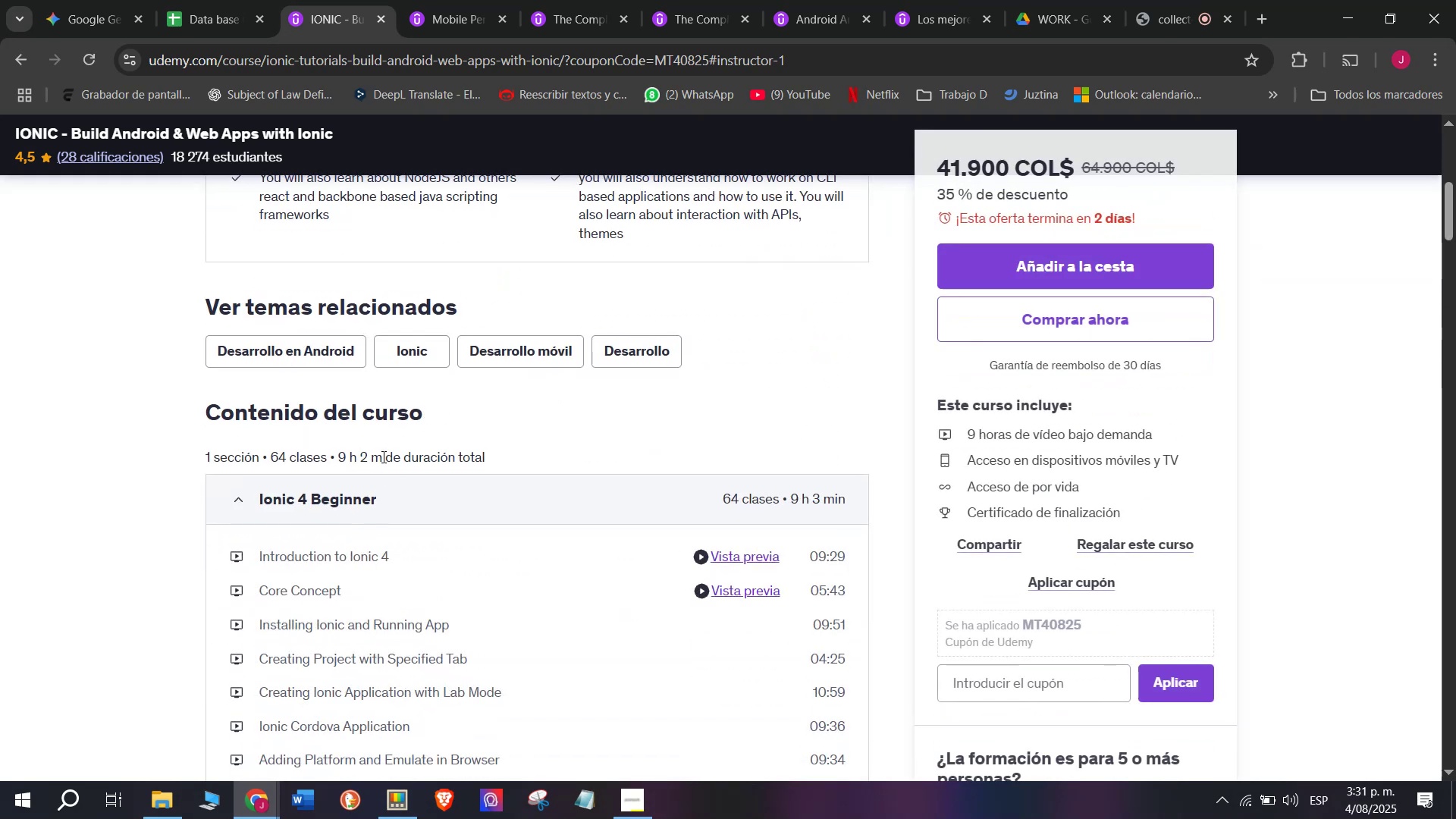 
left_click_drag(start_coordinate=[382, 457], to_coordinate=[340, 453])
 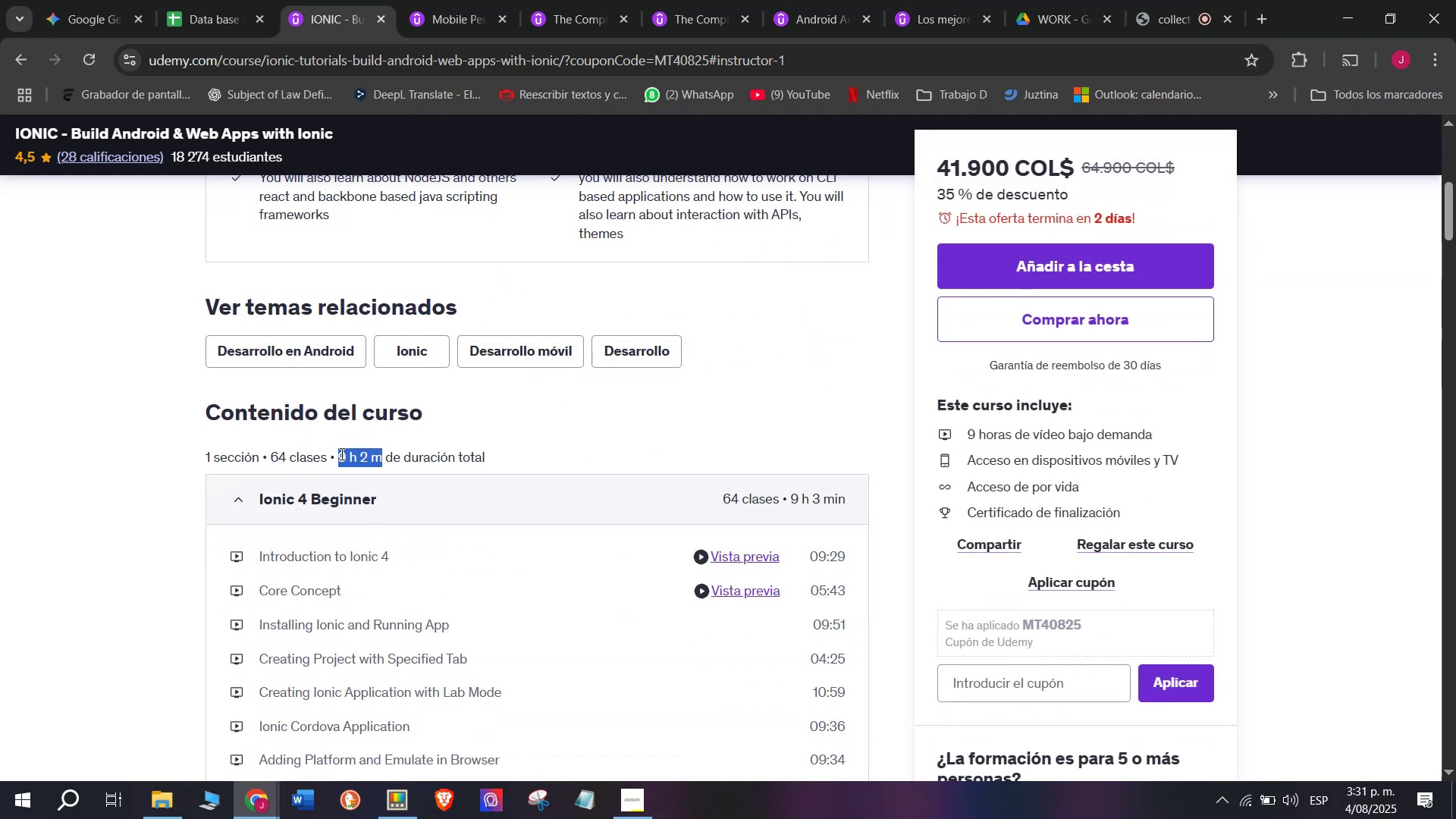 
key(Control+ControlLeft)
 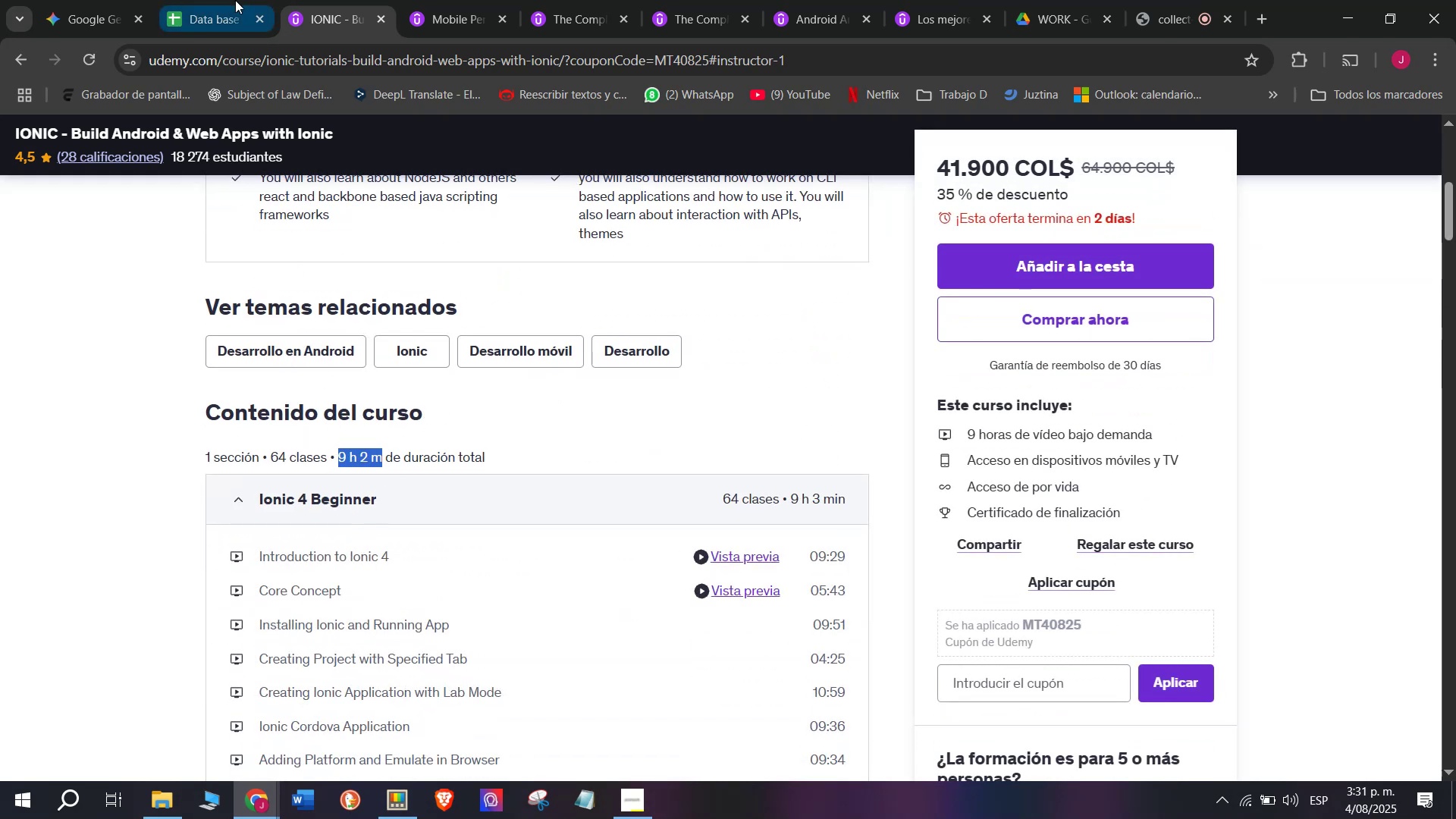 
key(Break)
 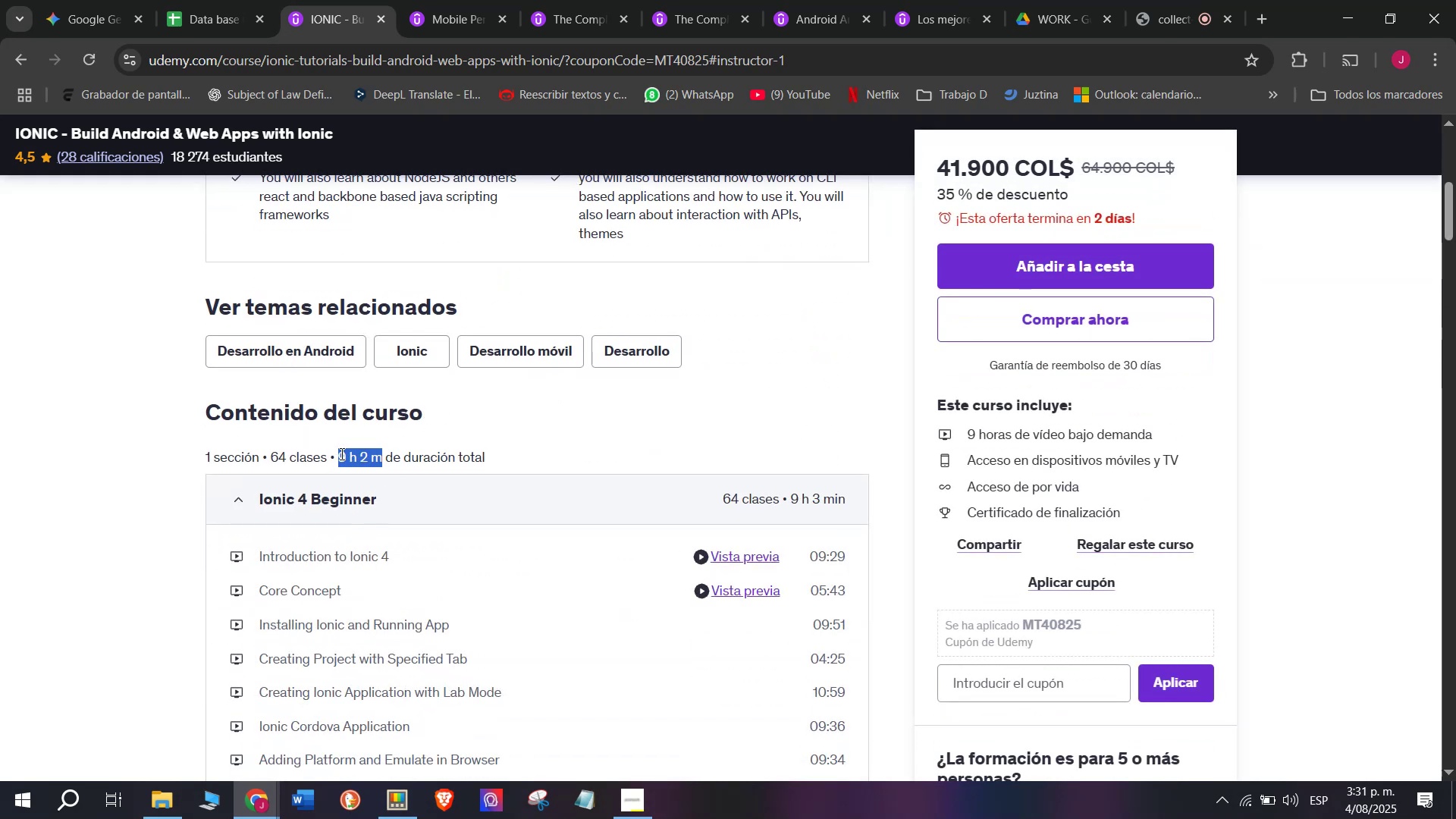 
key(Control+C)
 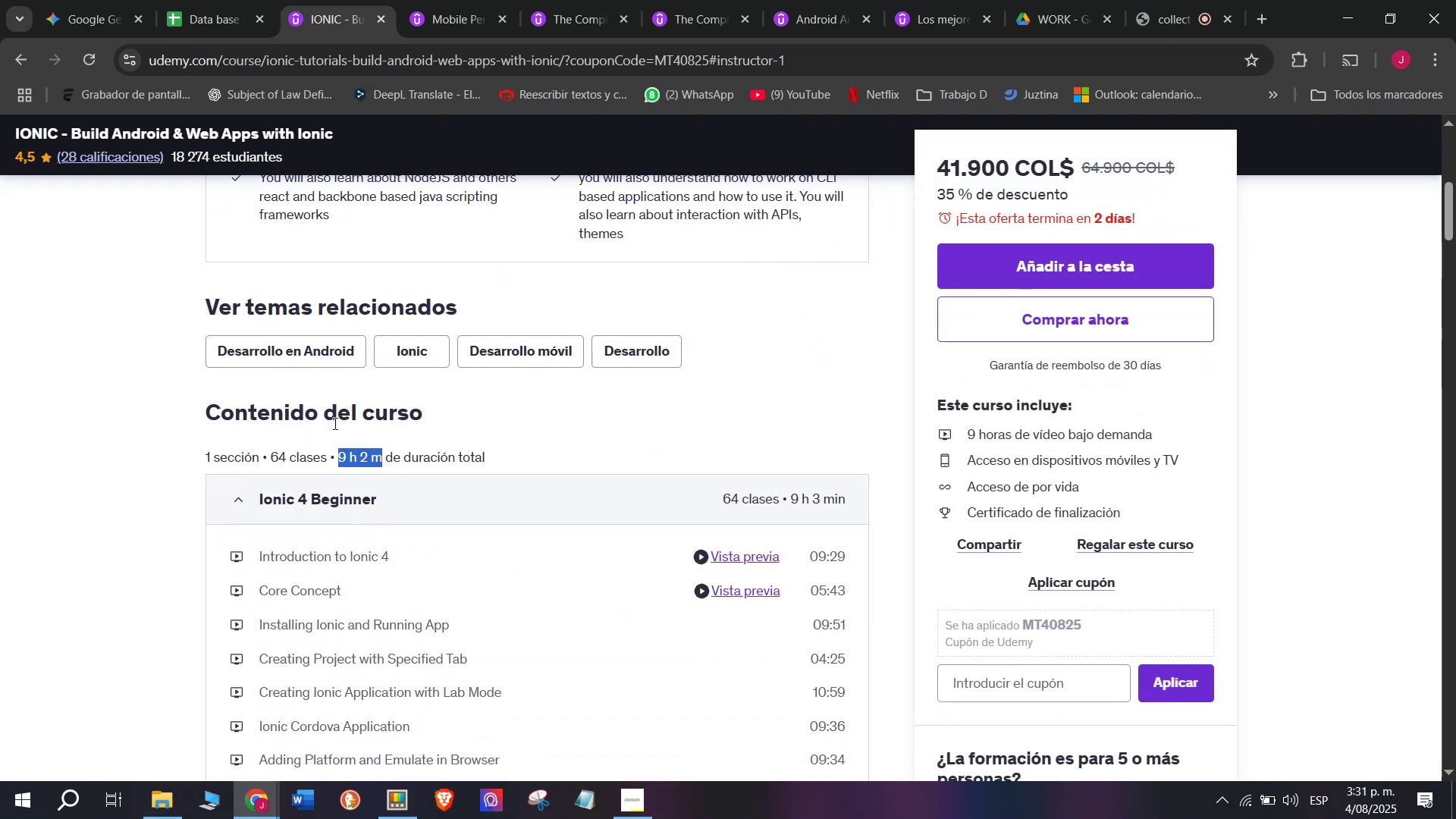 
key(Break)
 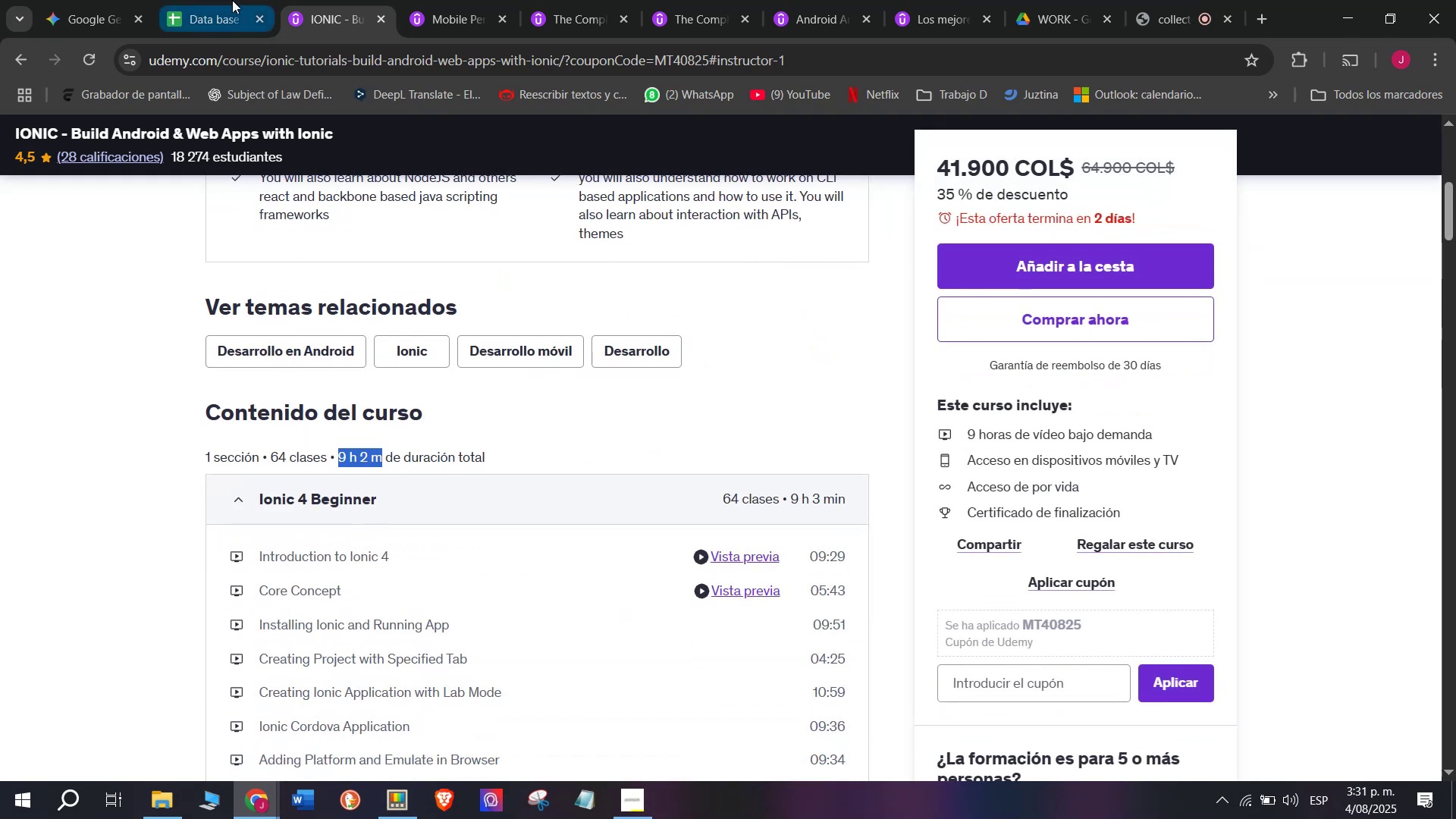 
key(Control+ControlLeft)
 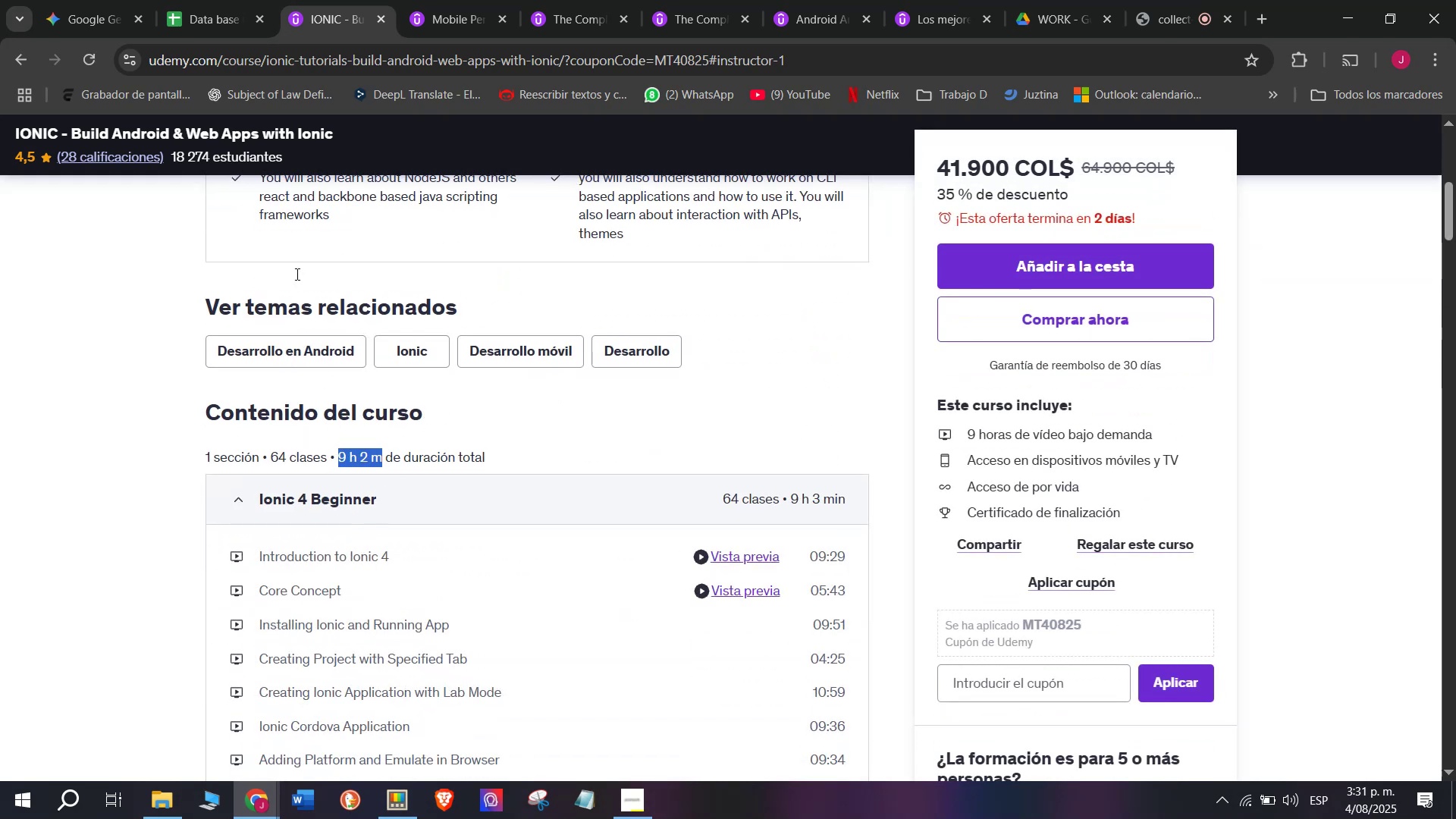 
key(Control+C)
 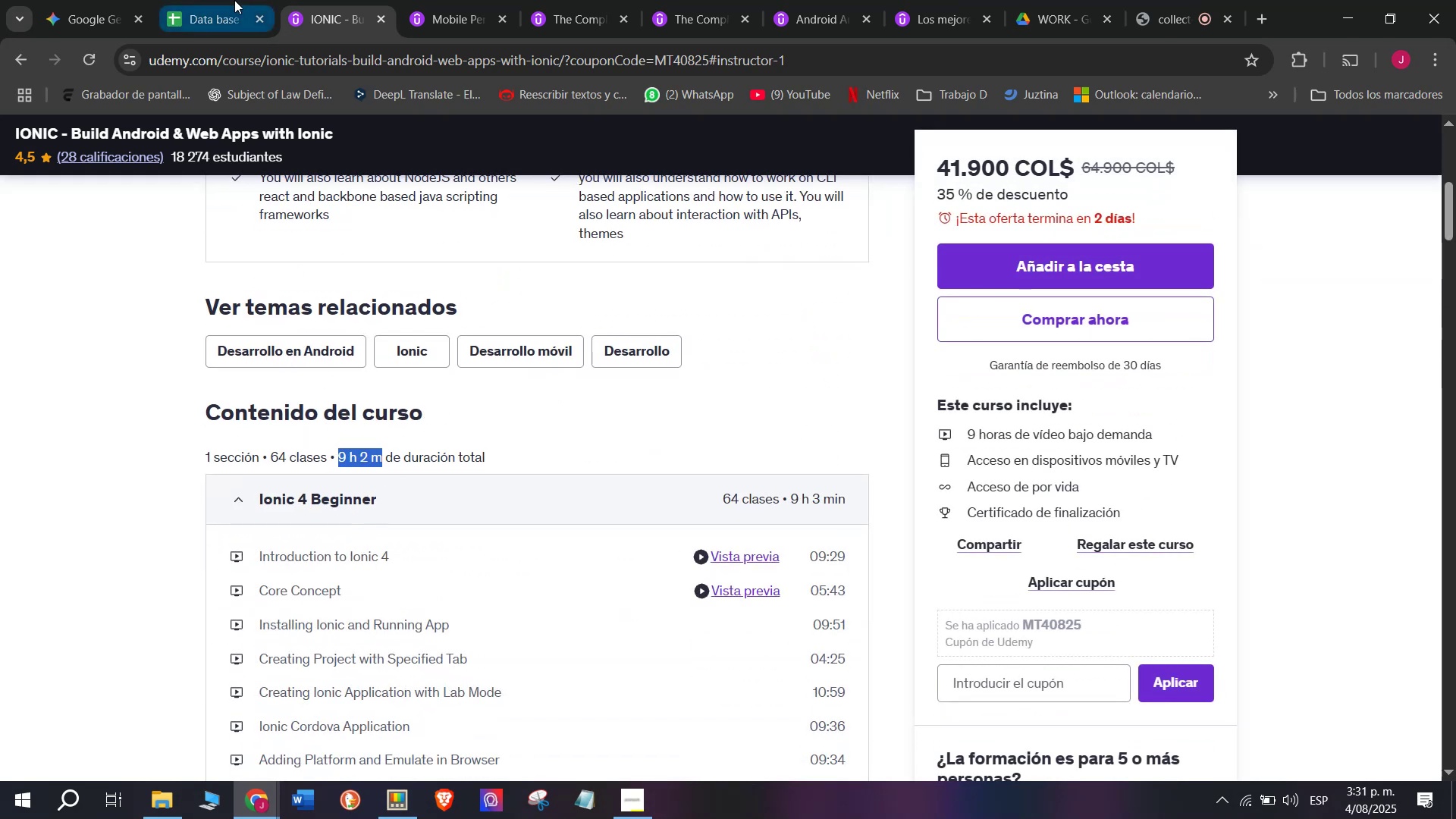 
left_click([232, 0])
 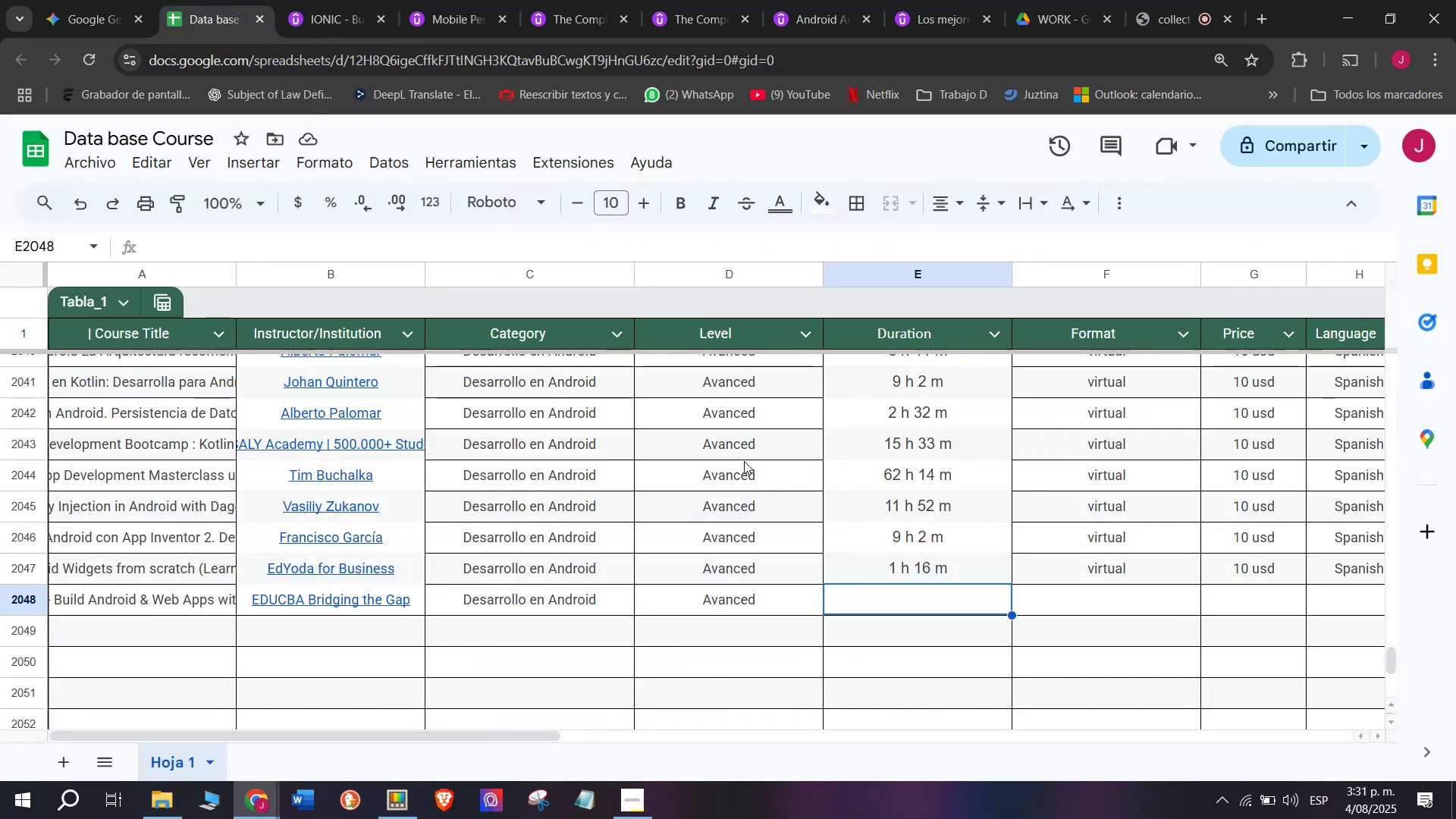 
wait(6.37)
 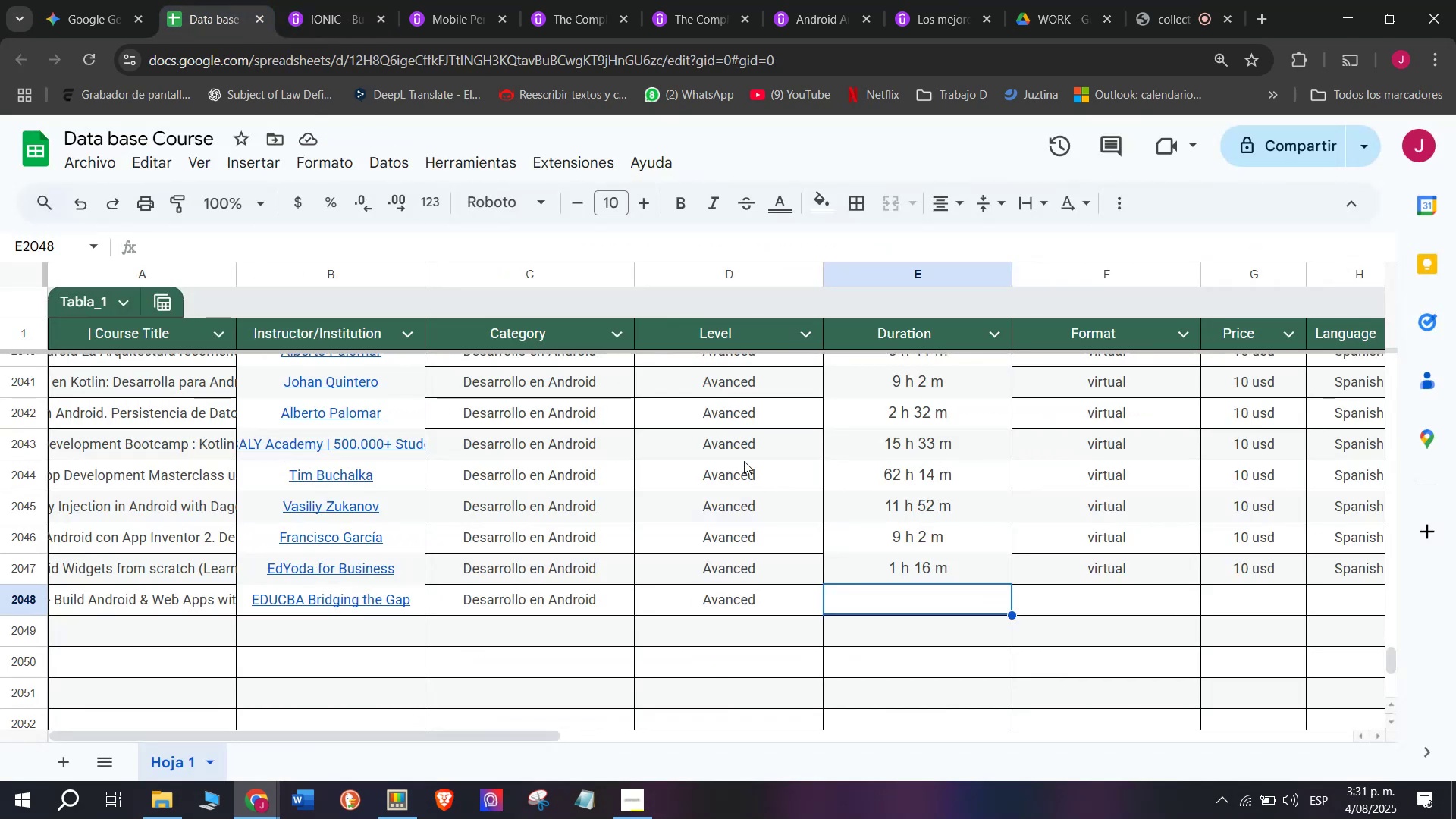 
key(Z)
 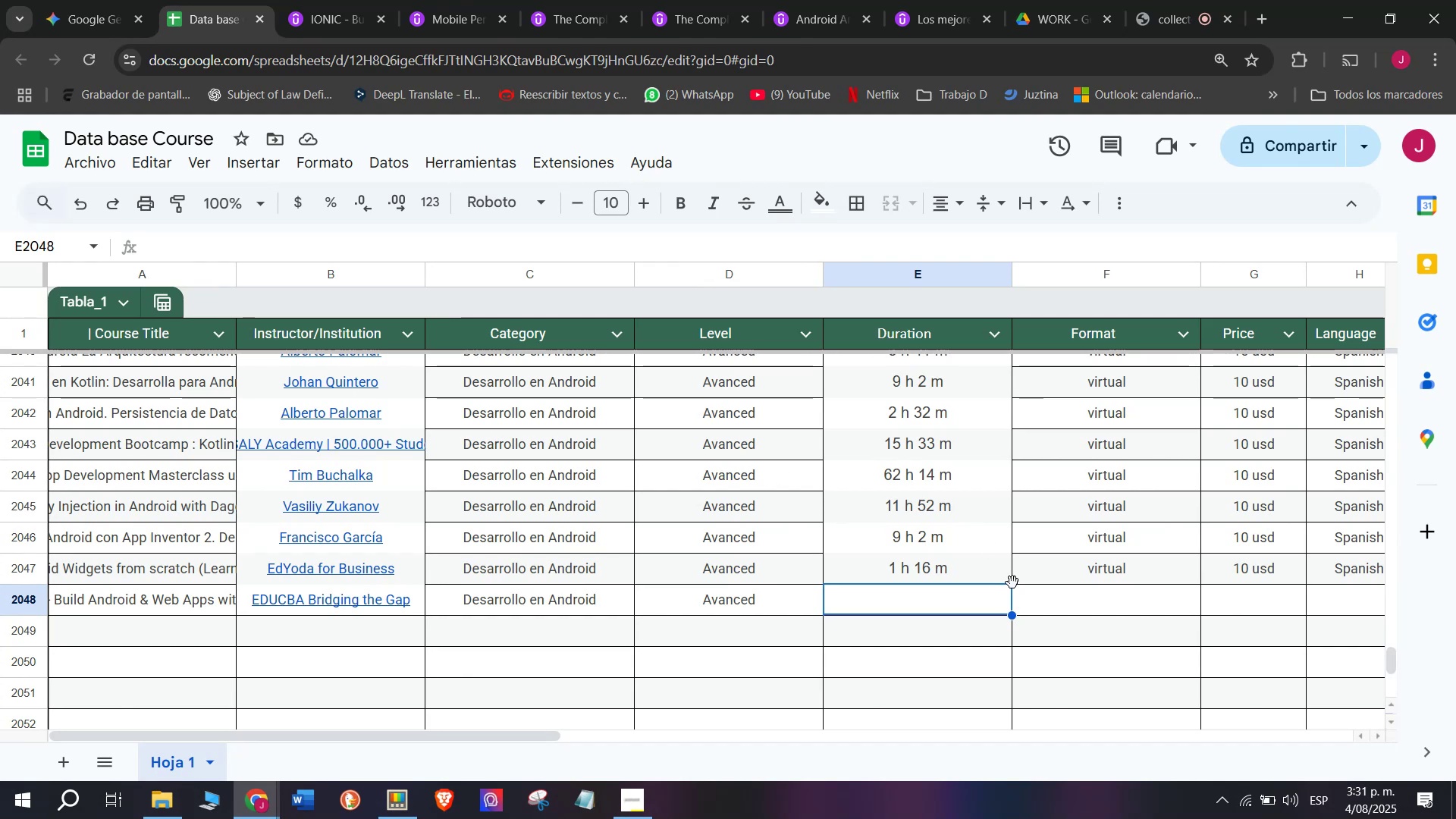 
key(Control+ControlLeft)
 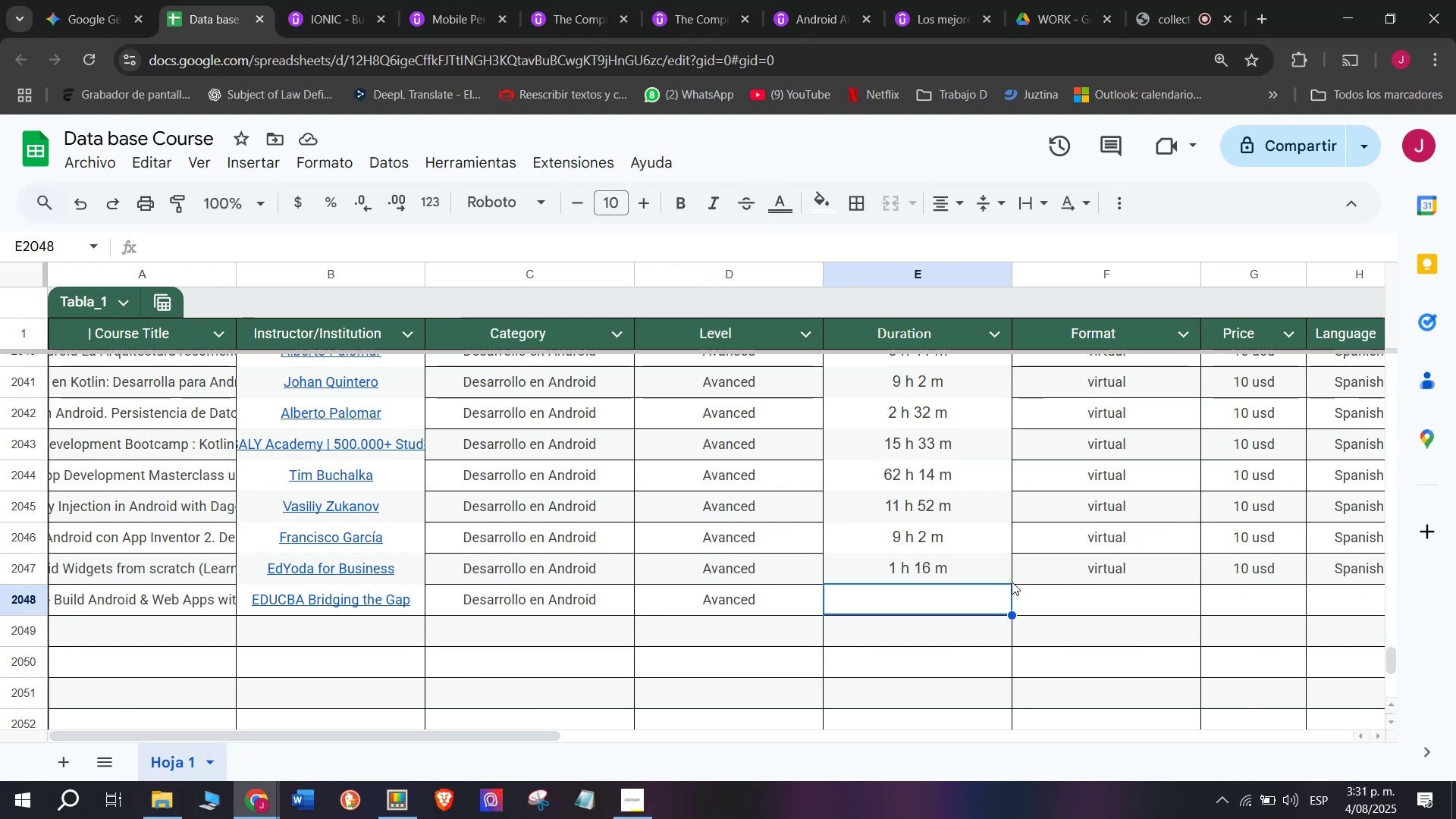 
key(Control+V)
 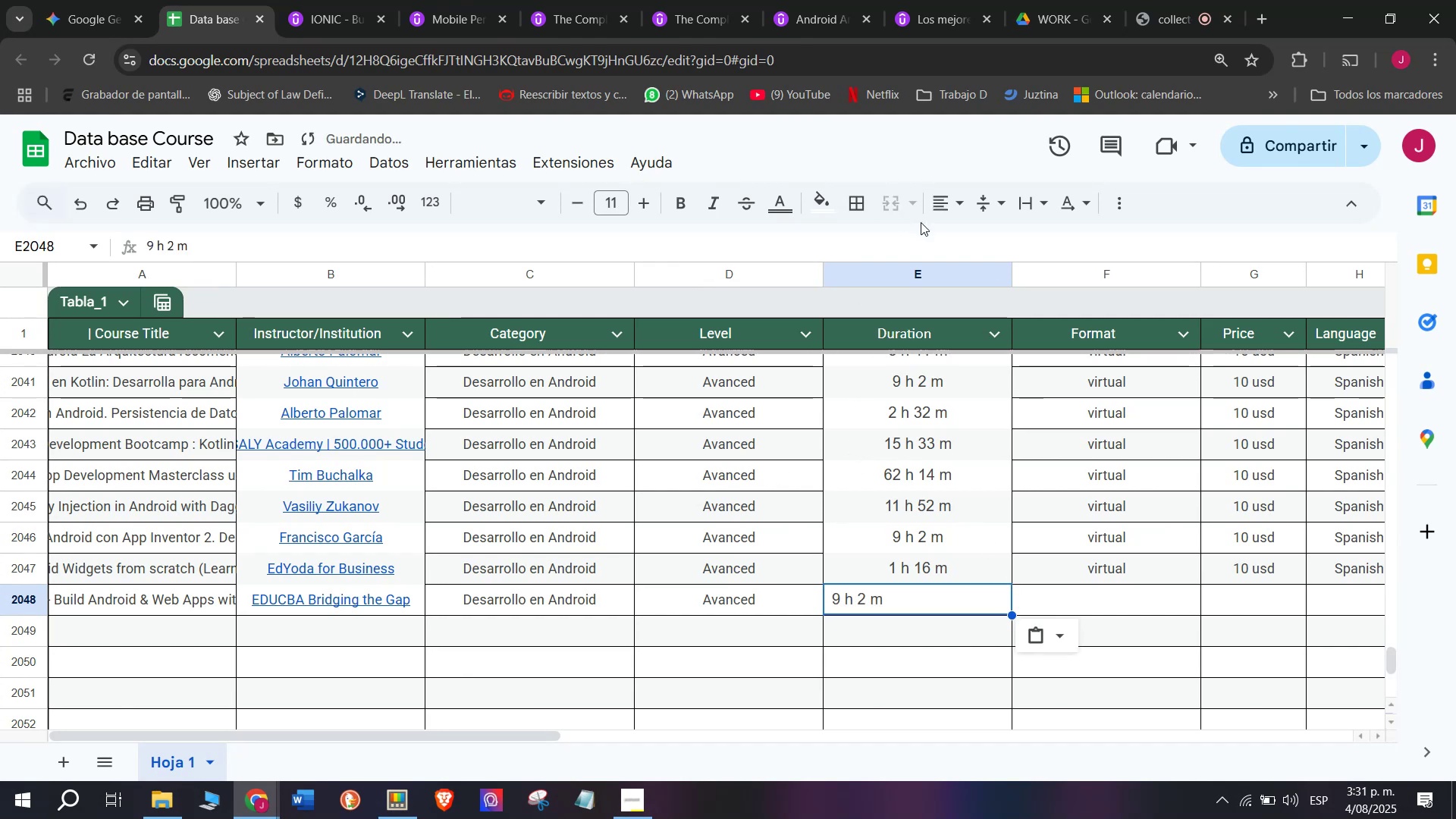 
left_click([965, 212])
 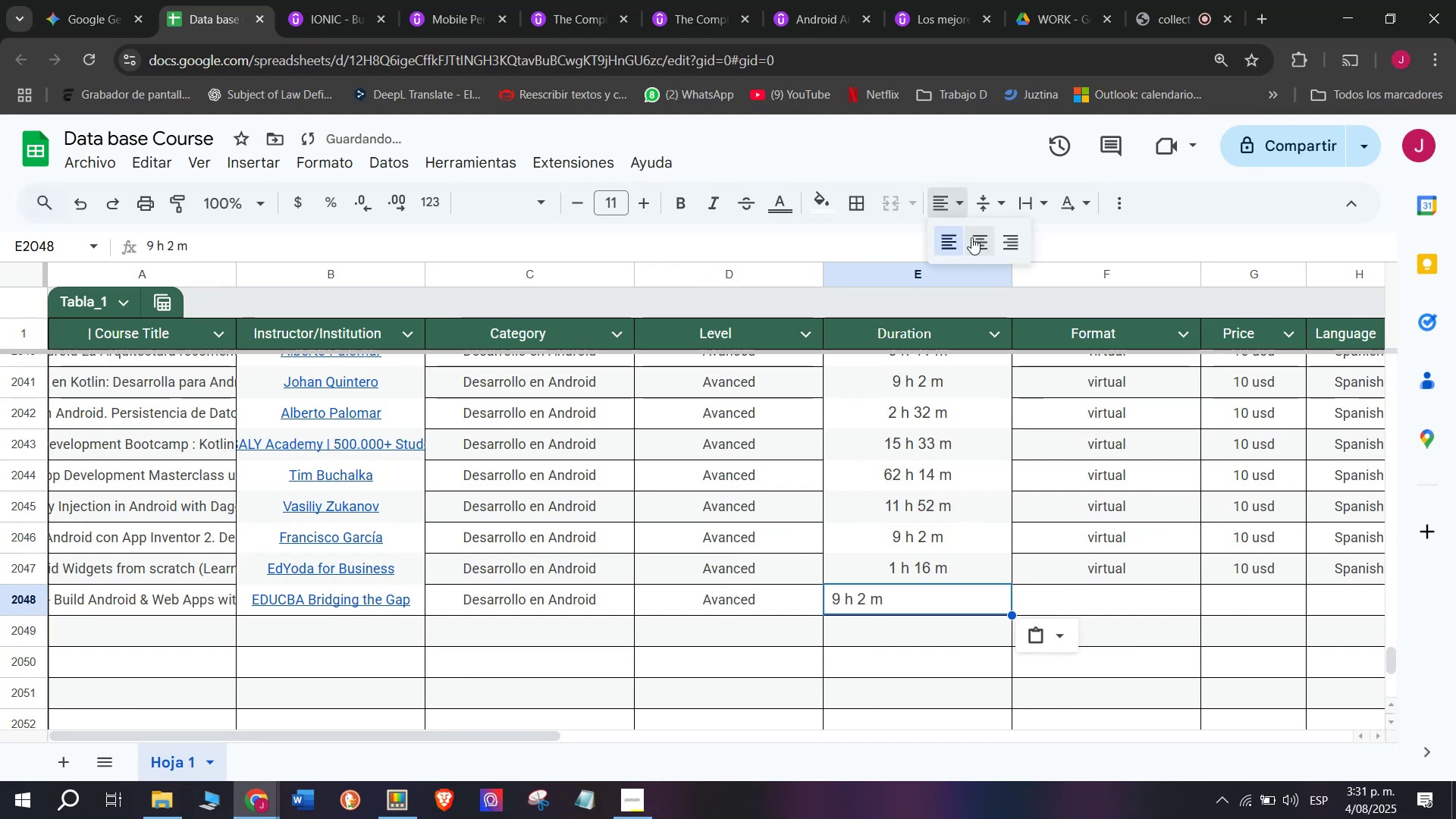 
left_click([975, 239])
 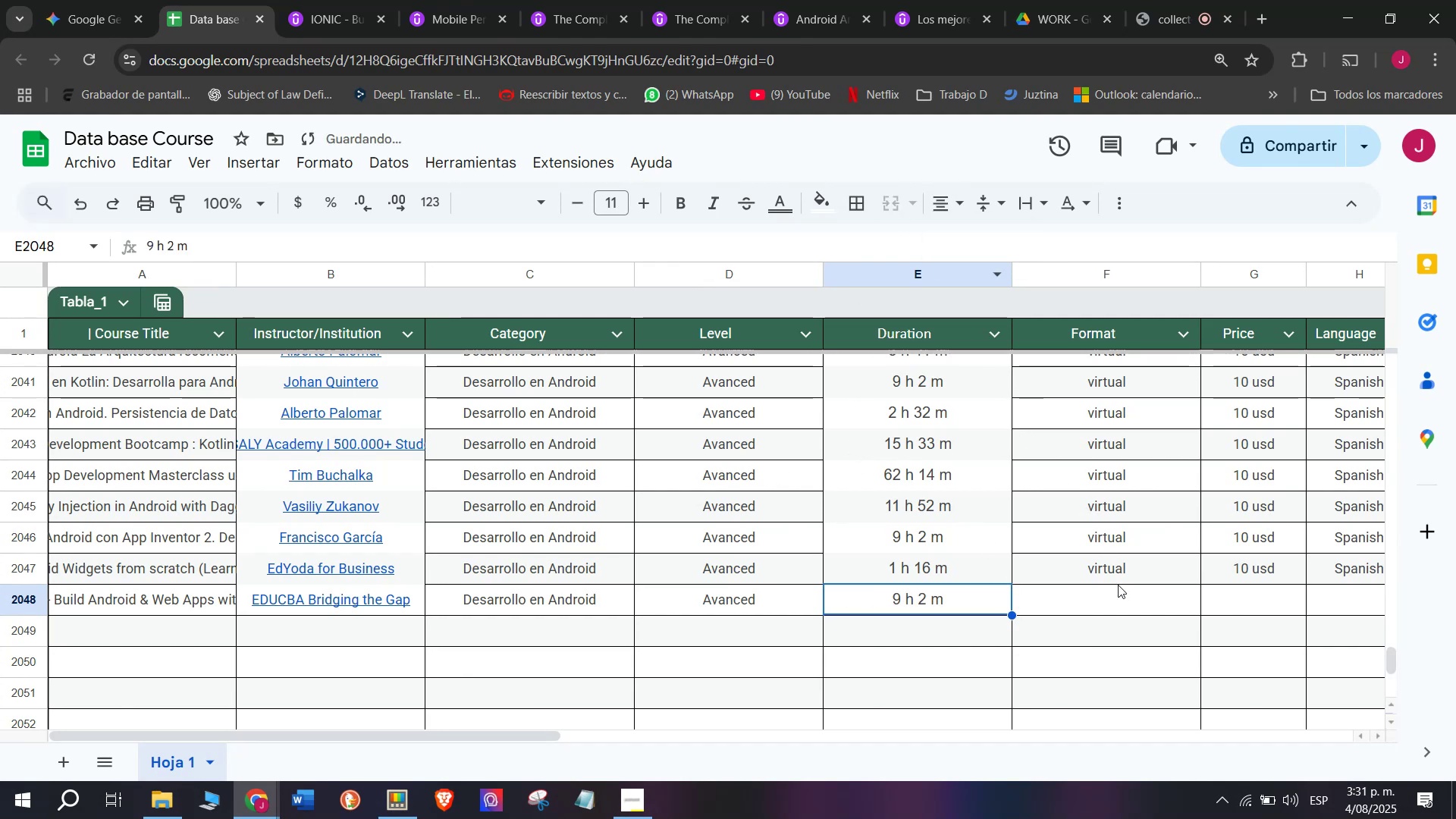 
left_click([1119, 587])
 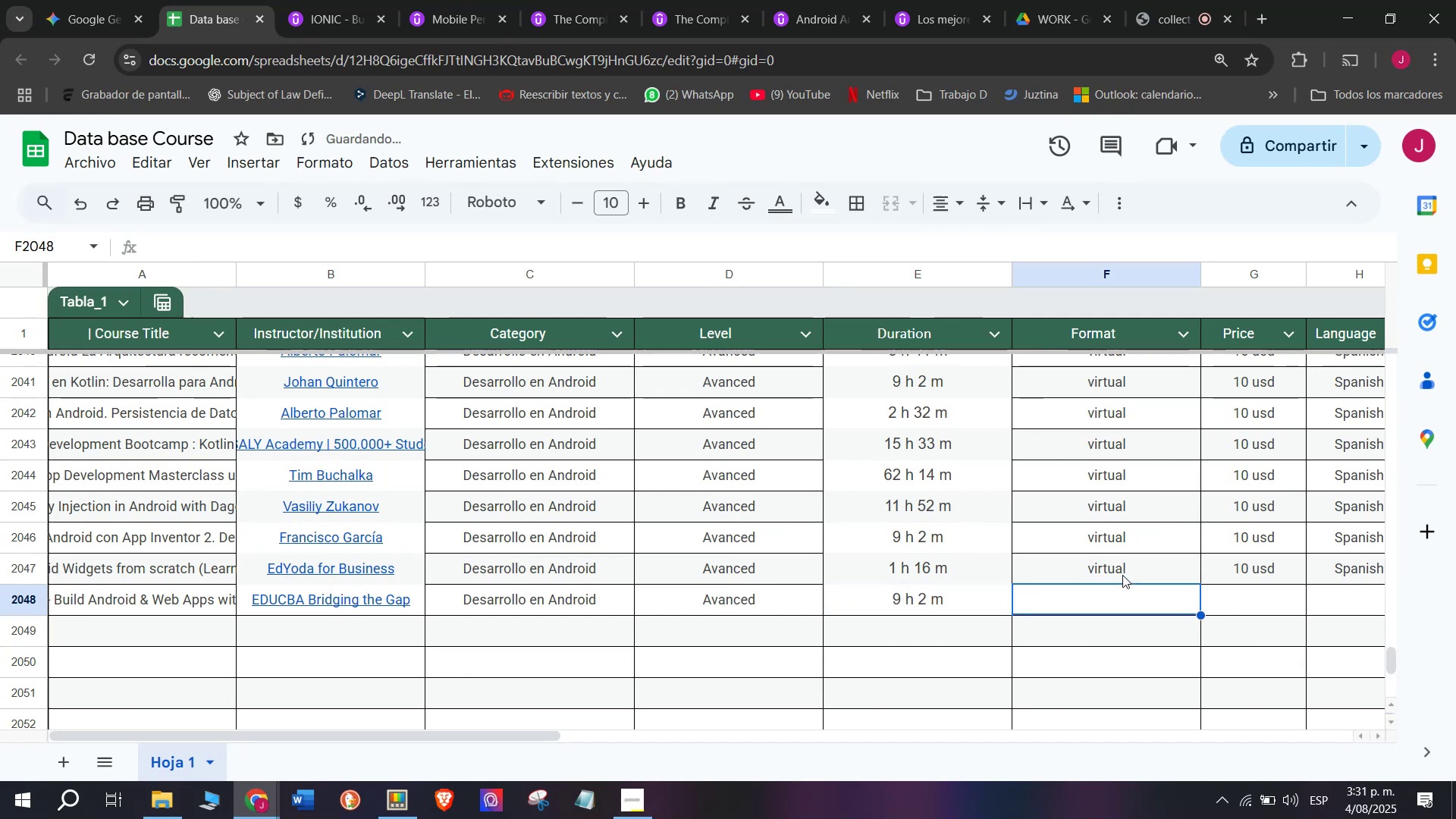 
key(Control+ControlLeft)
 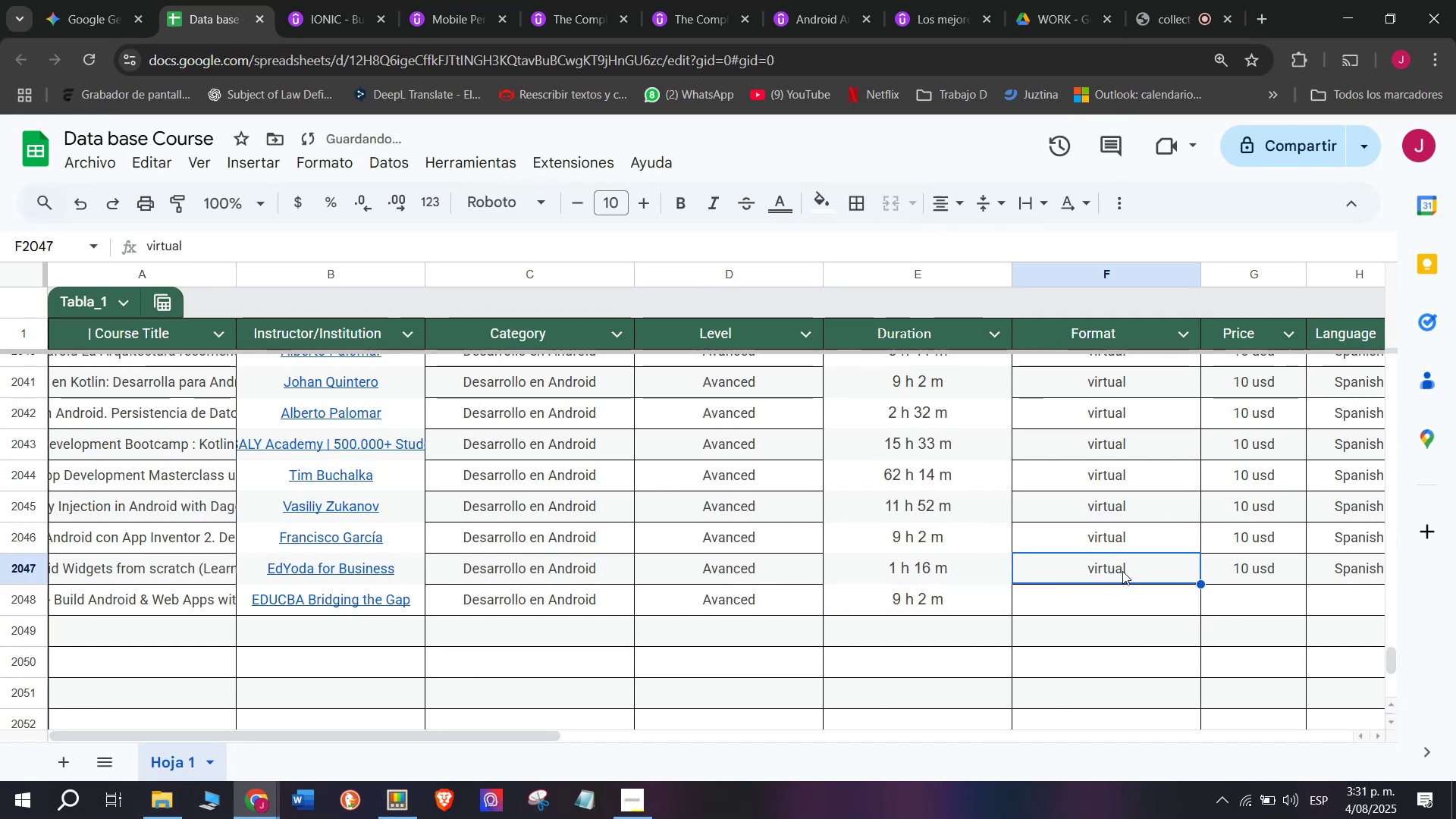 
key(Break)
 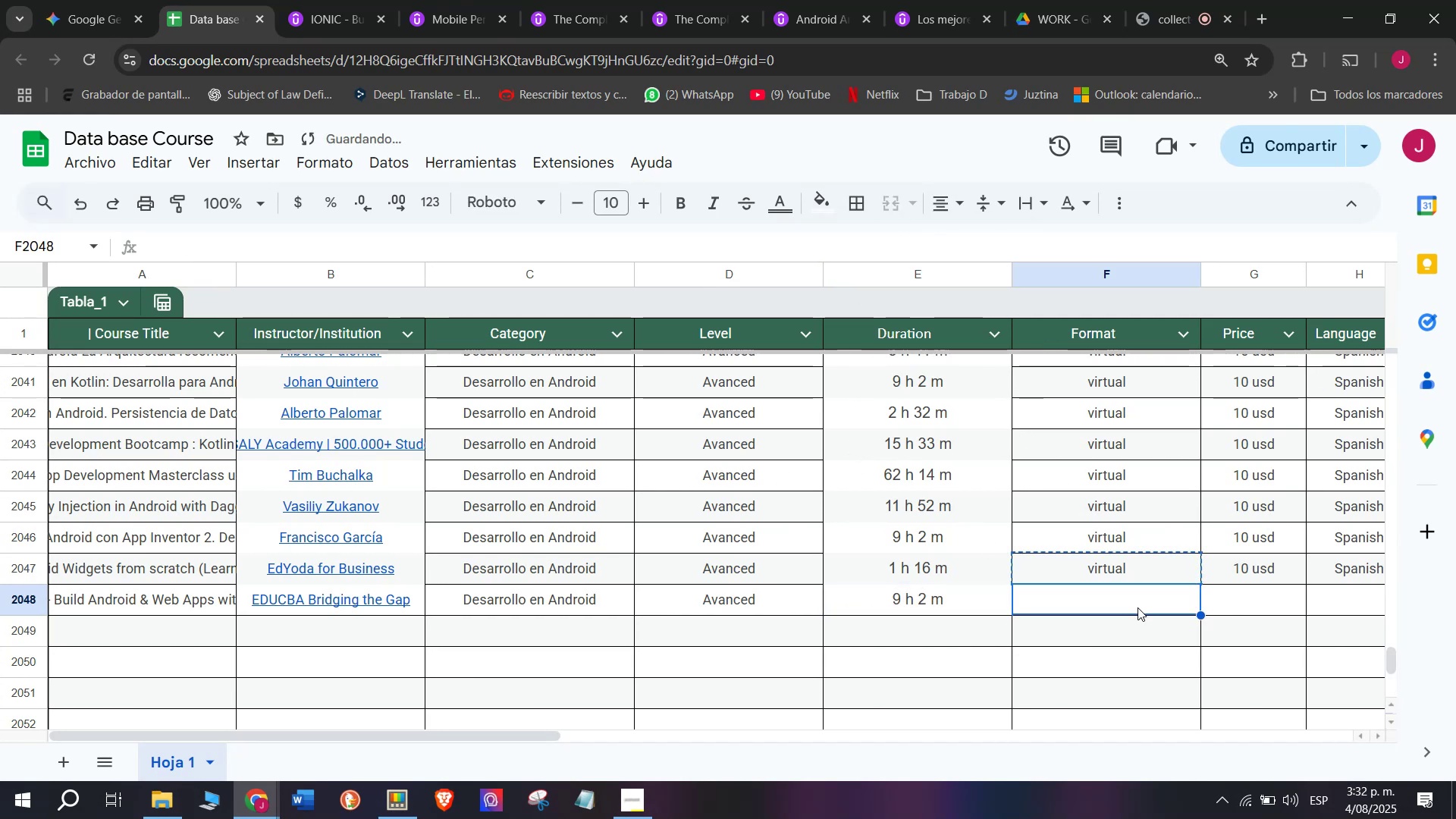 
key(Control+C)
 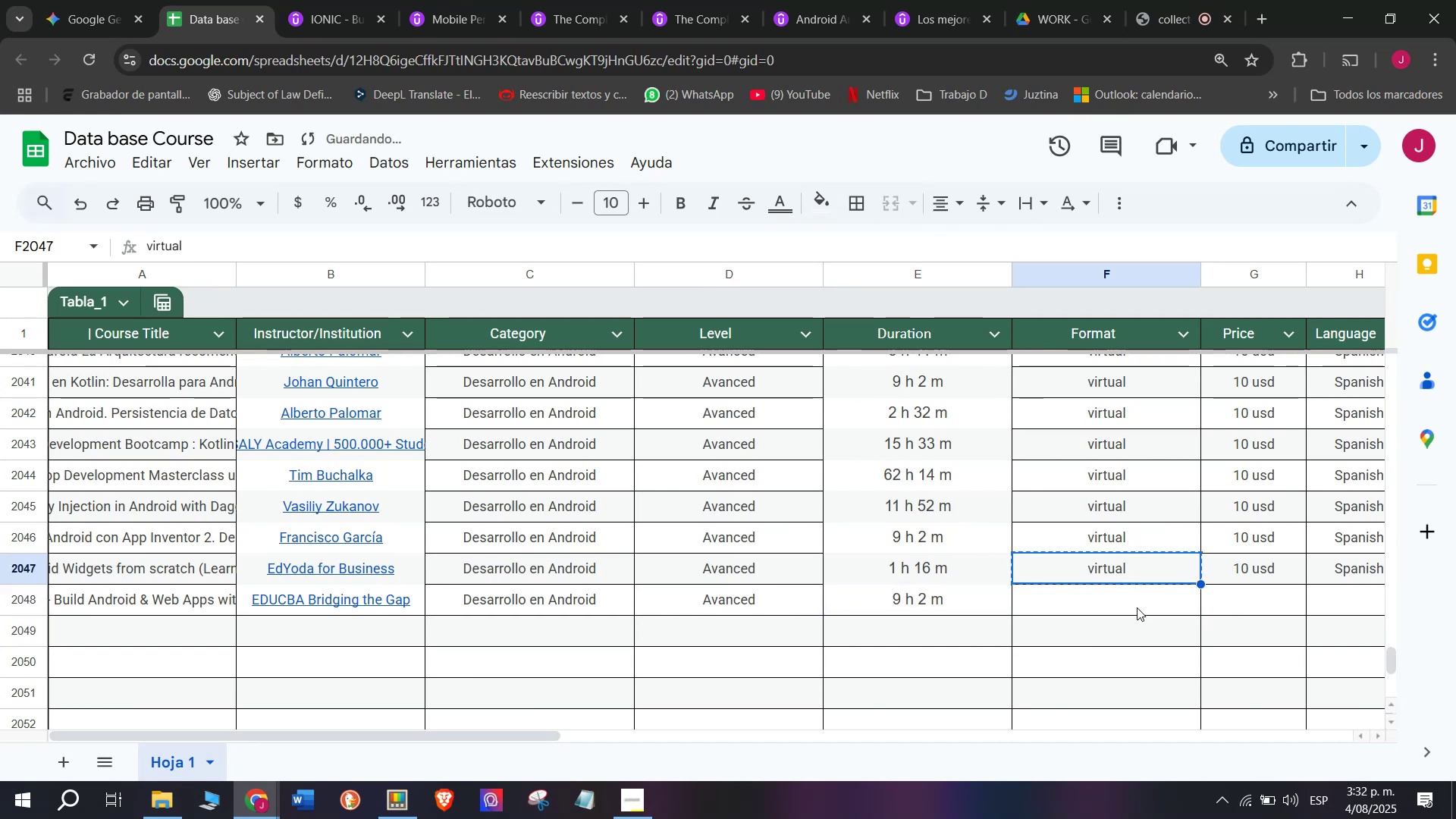 
double_click([1137, 607])
 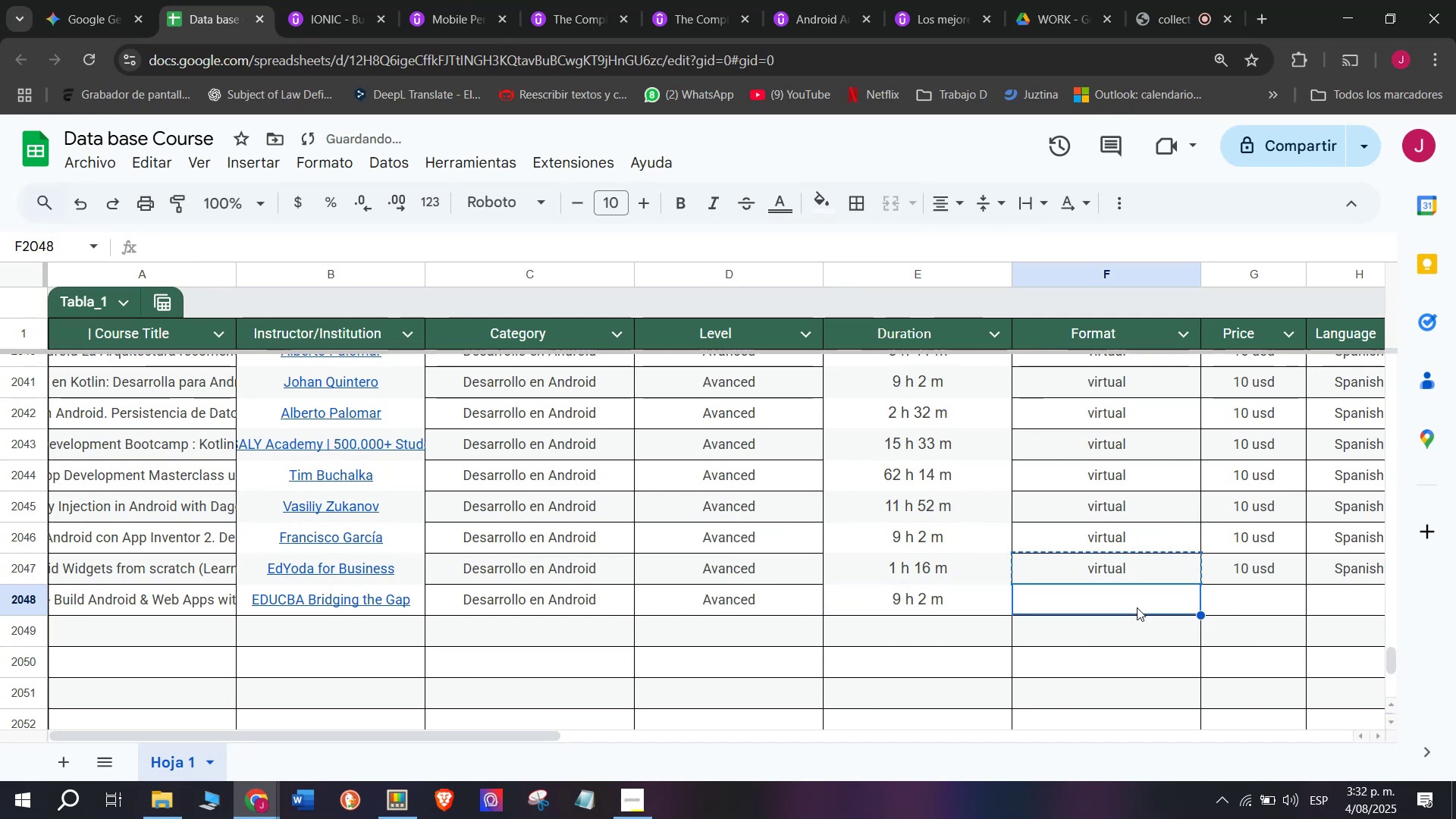 
key(Z)
 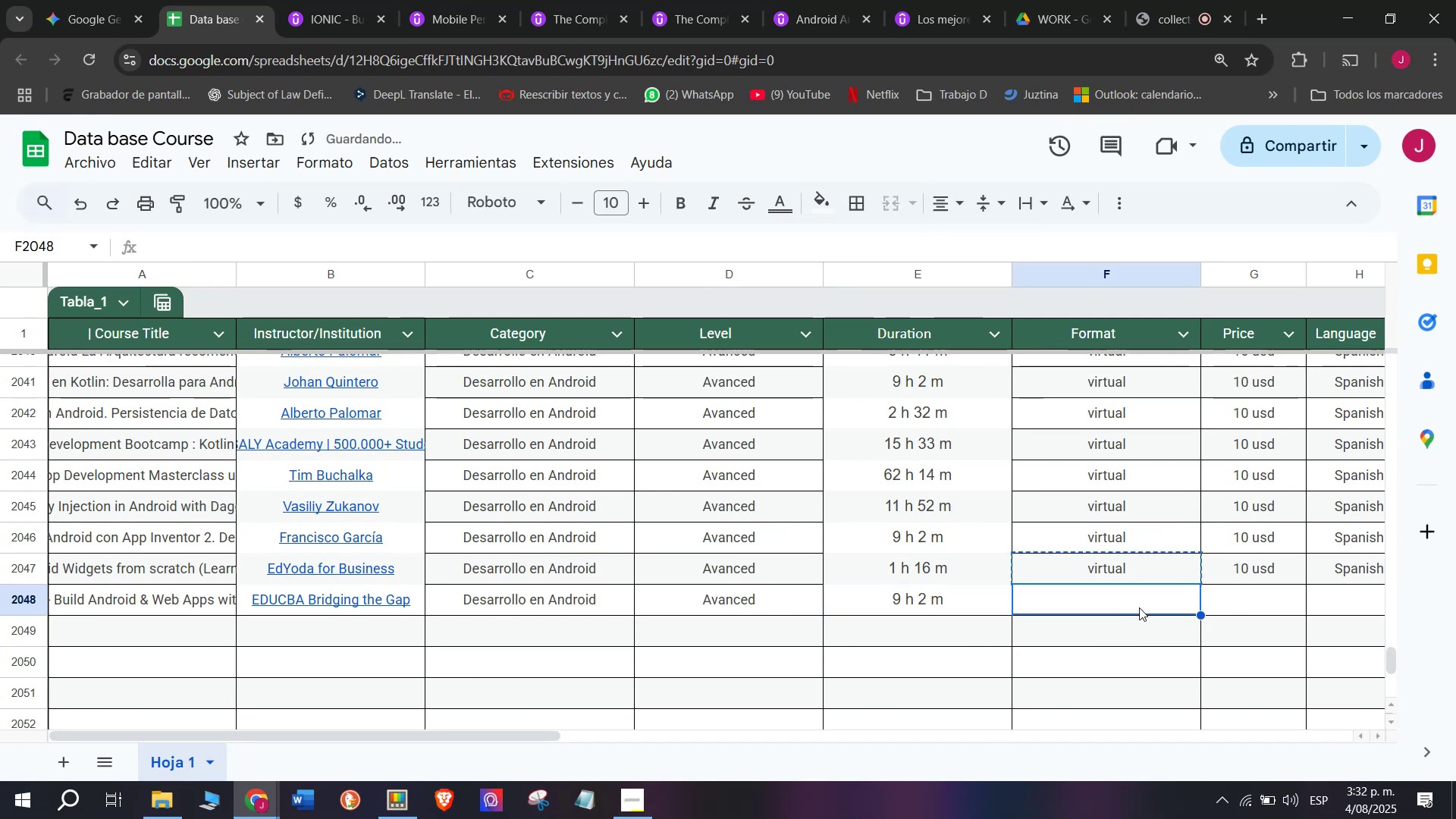 
key(Control+ControlLeft)
 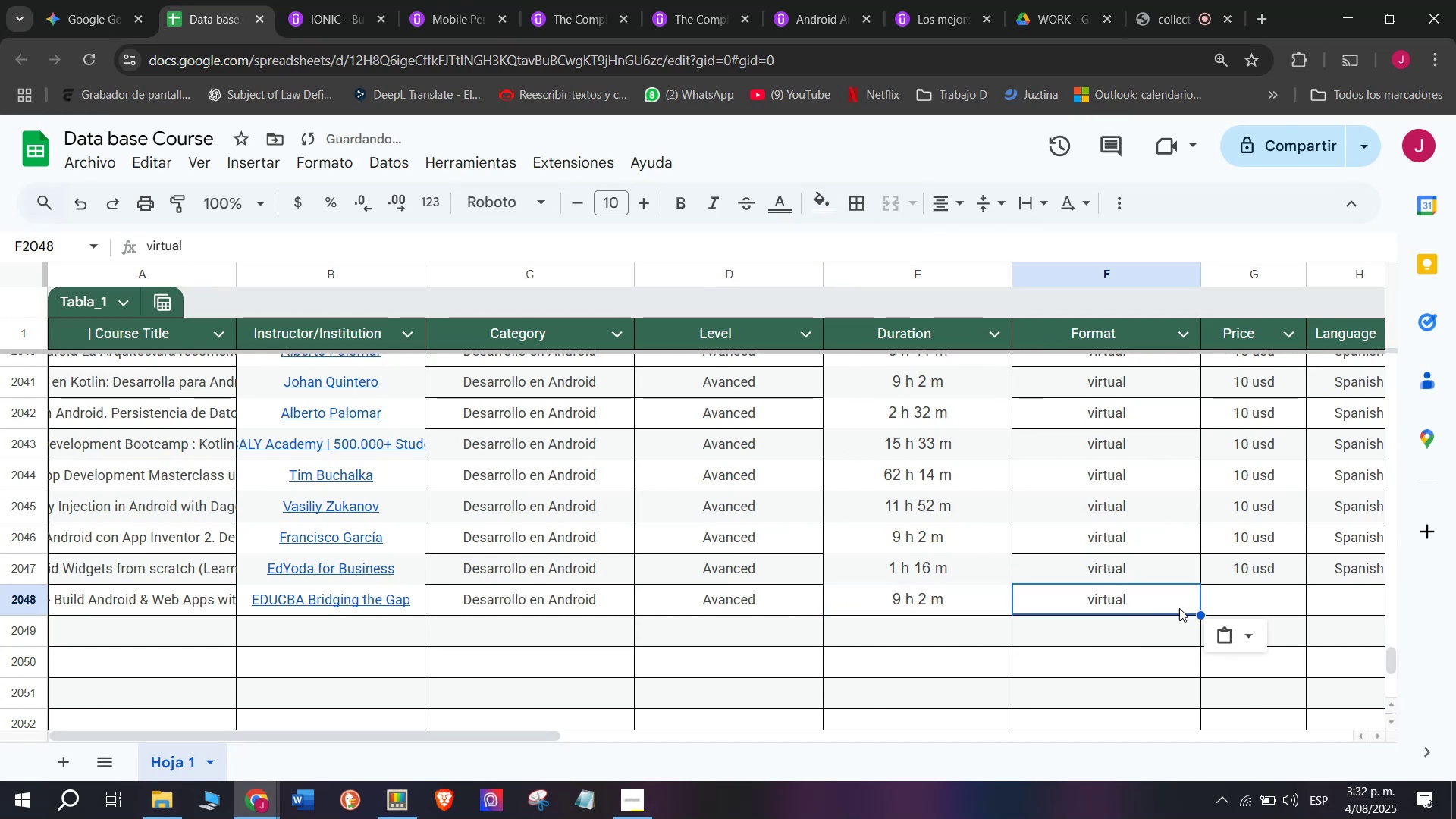 
key(Control+V)
 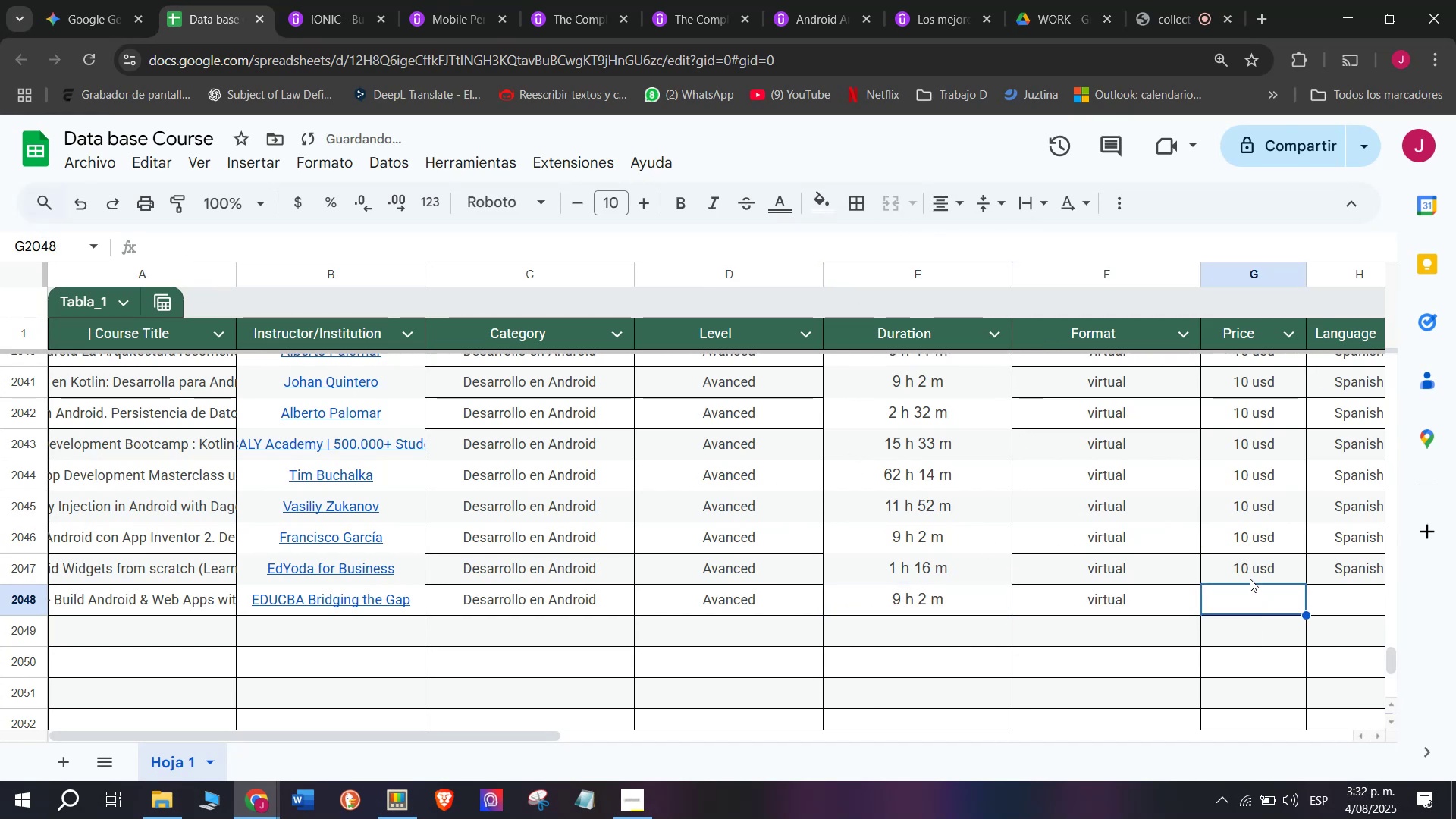 
key(Break)
 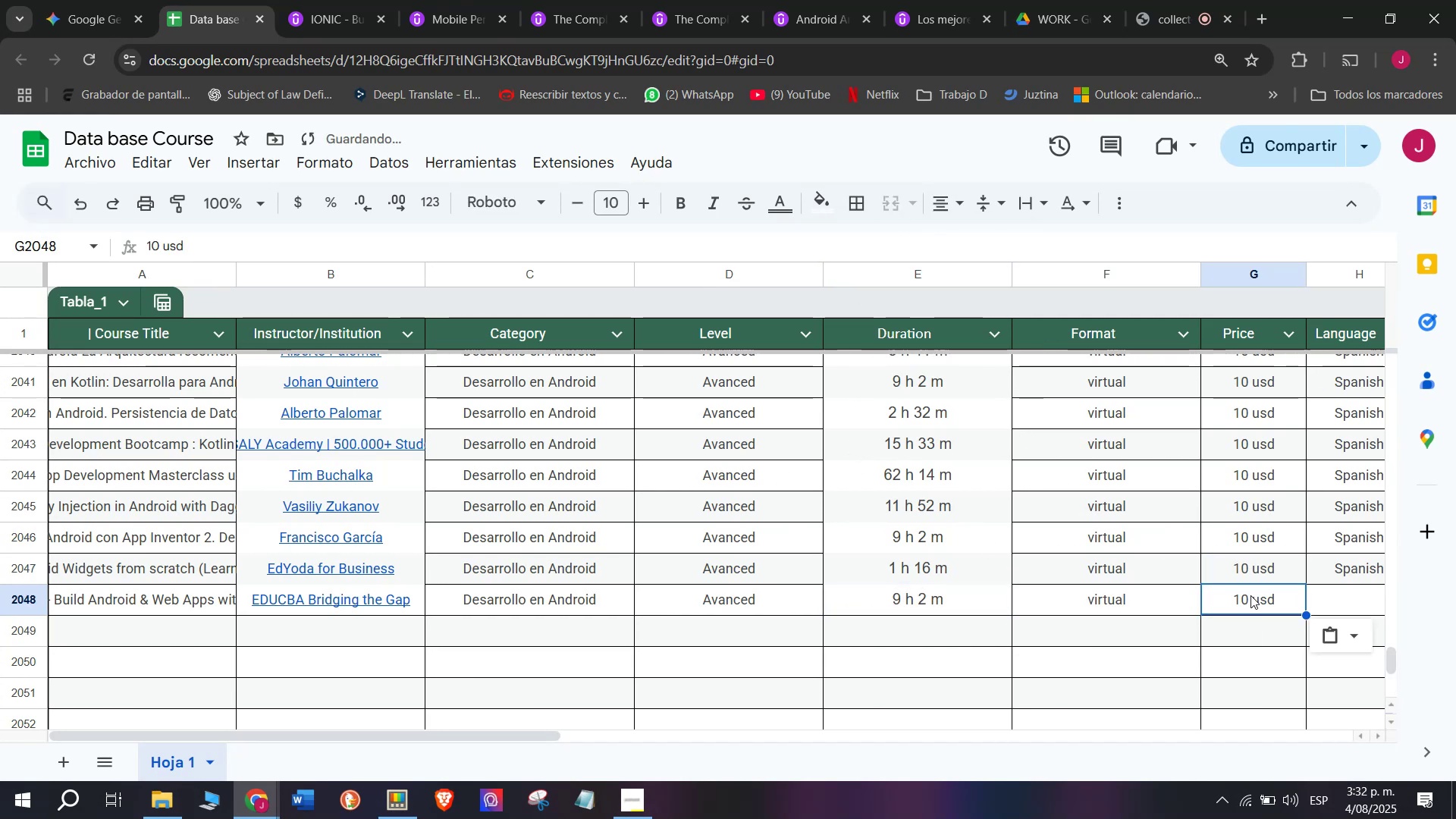 
key(Control+ControlLeft)
 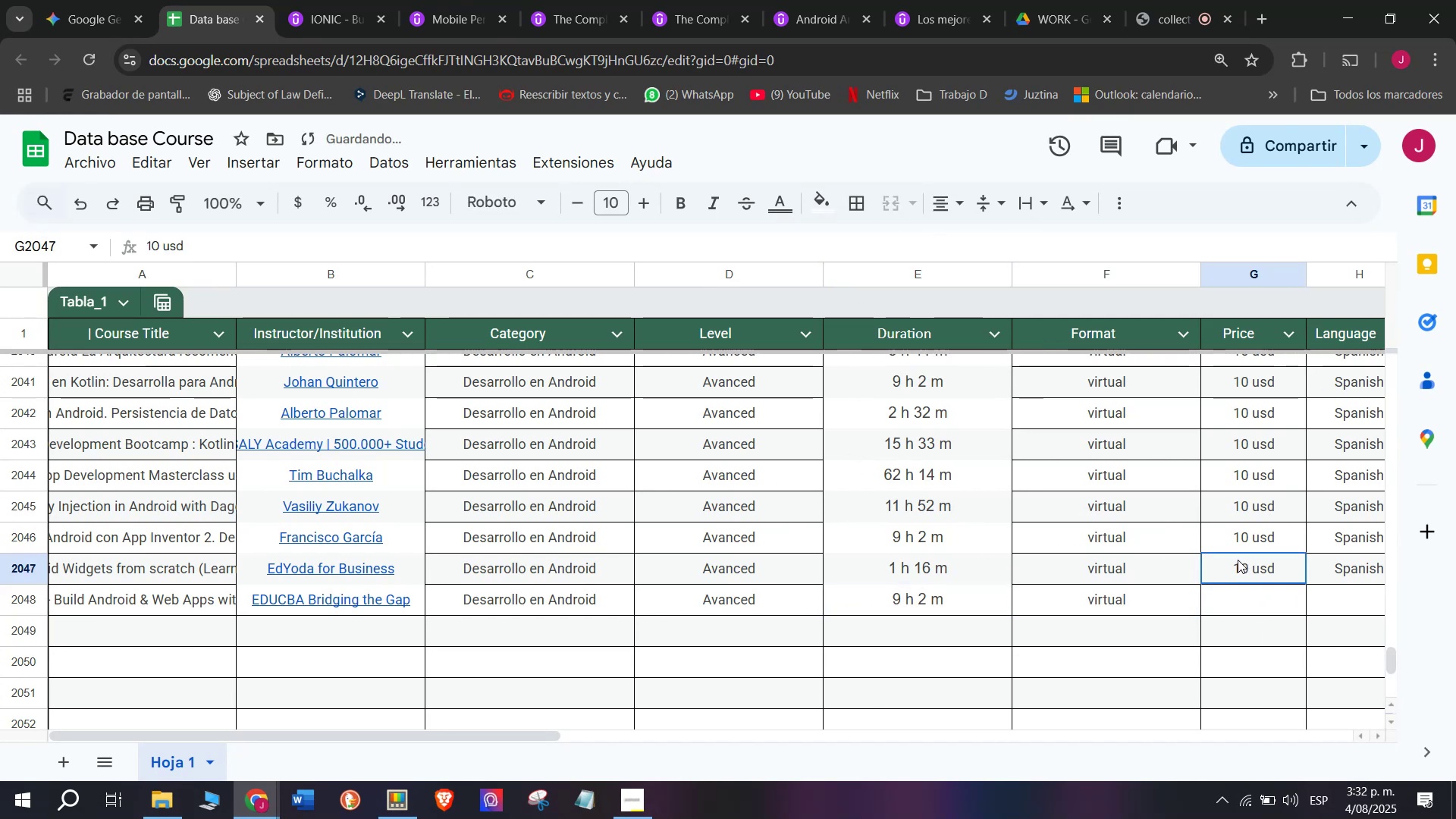 
key(Control+C)
 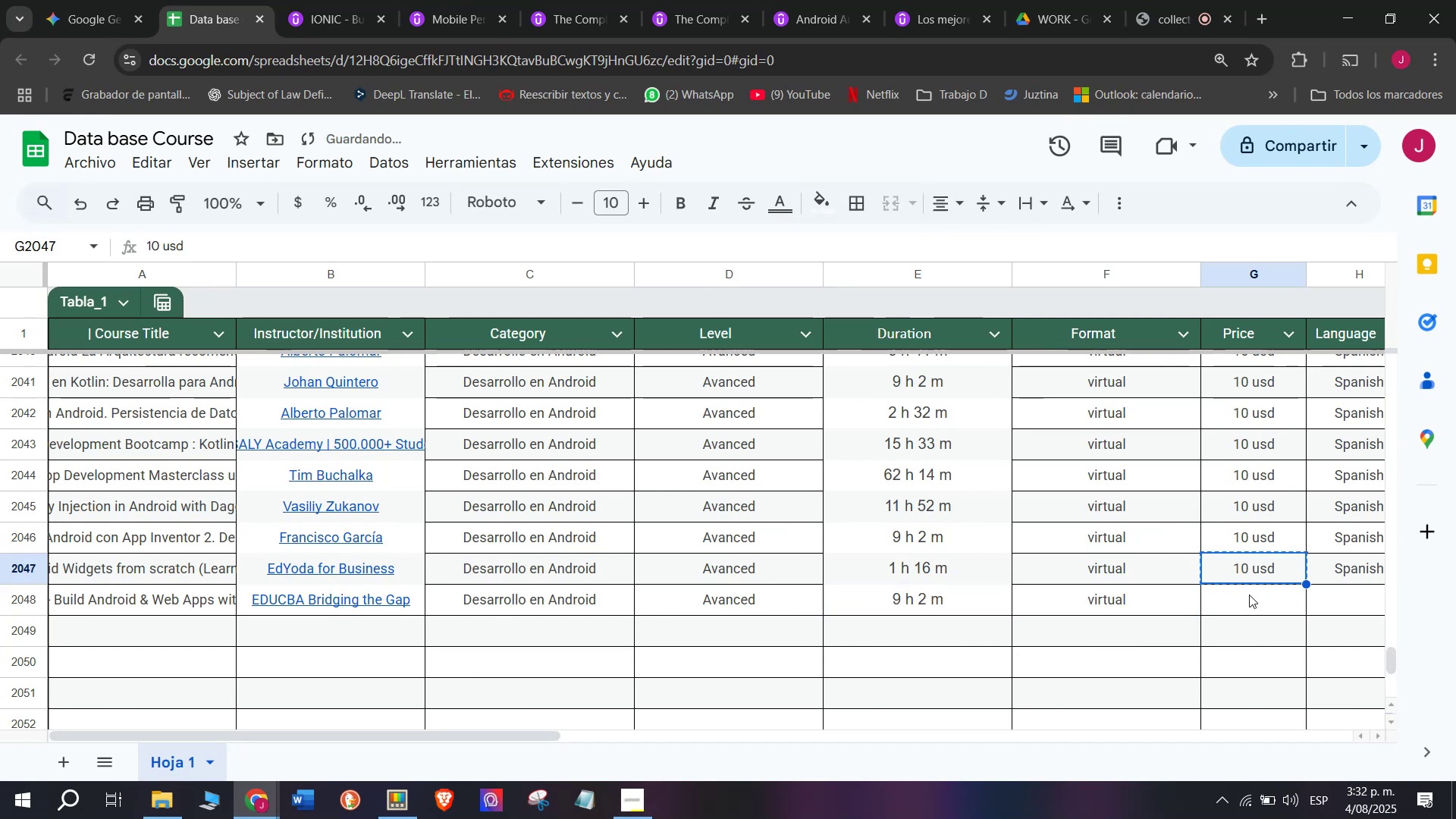 
triple_click([1249, 595])
 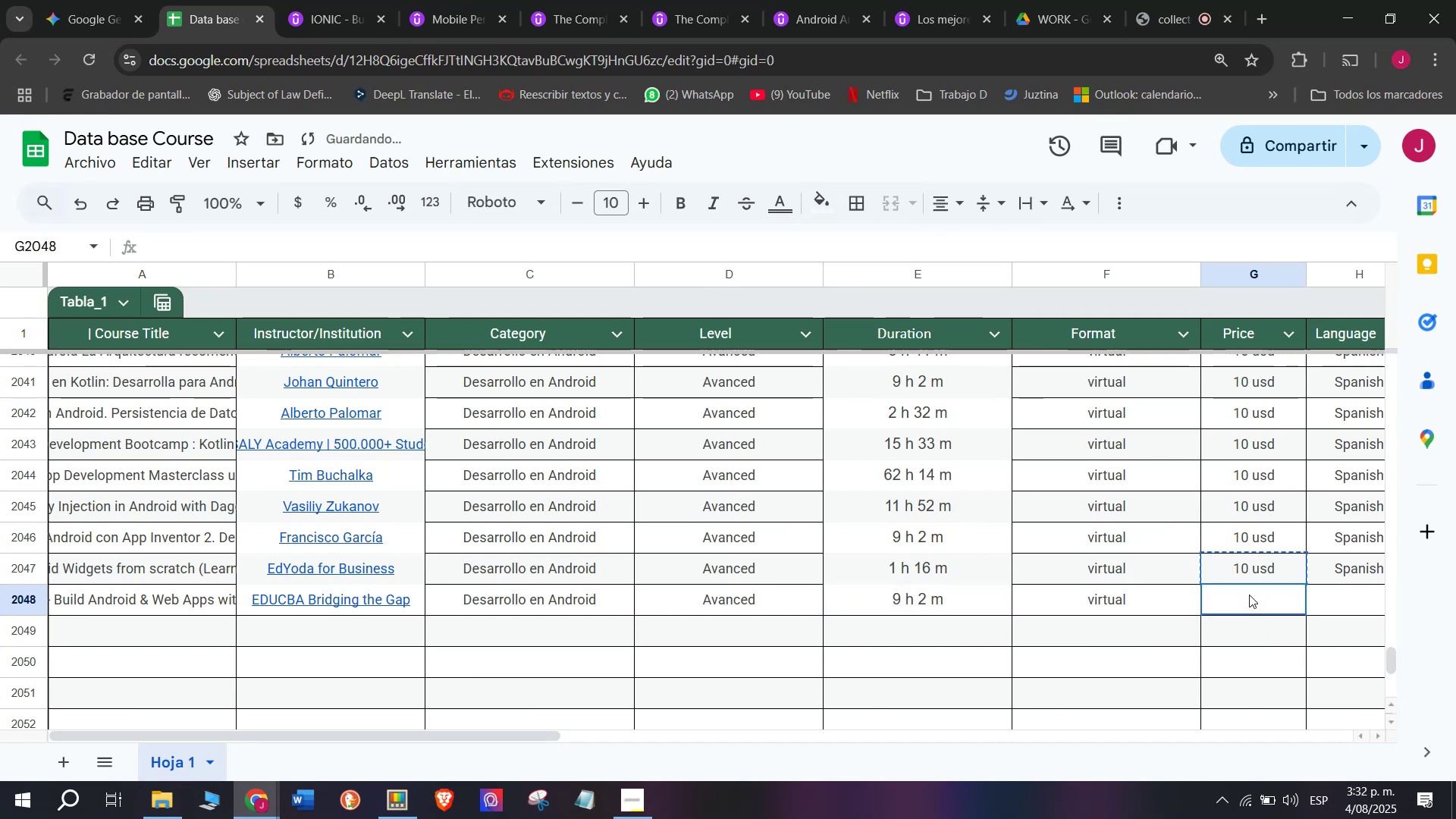 
key(Z)
 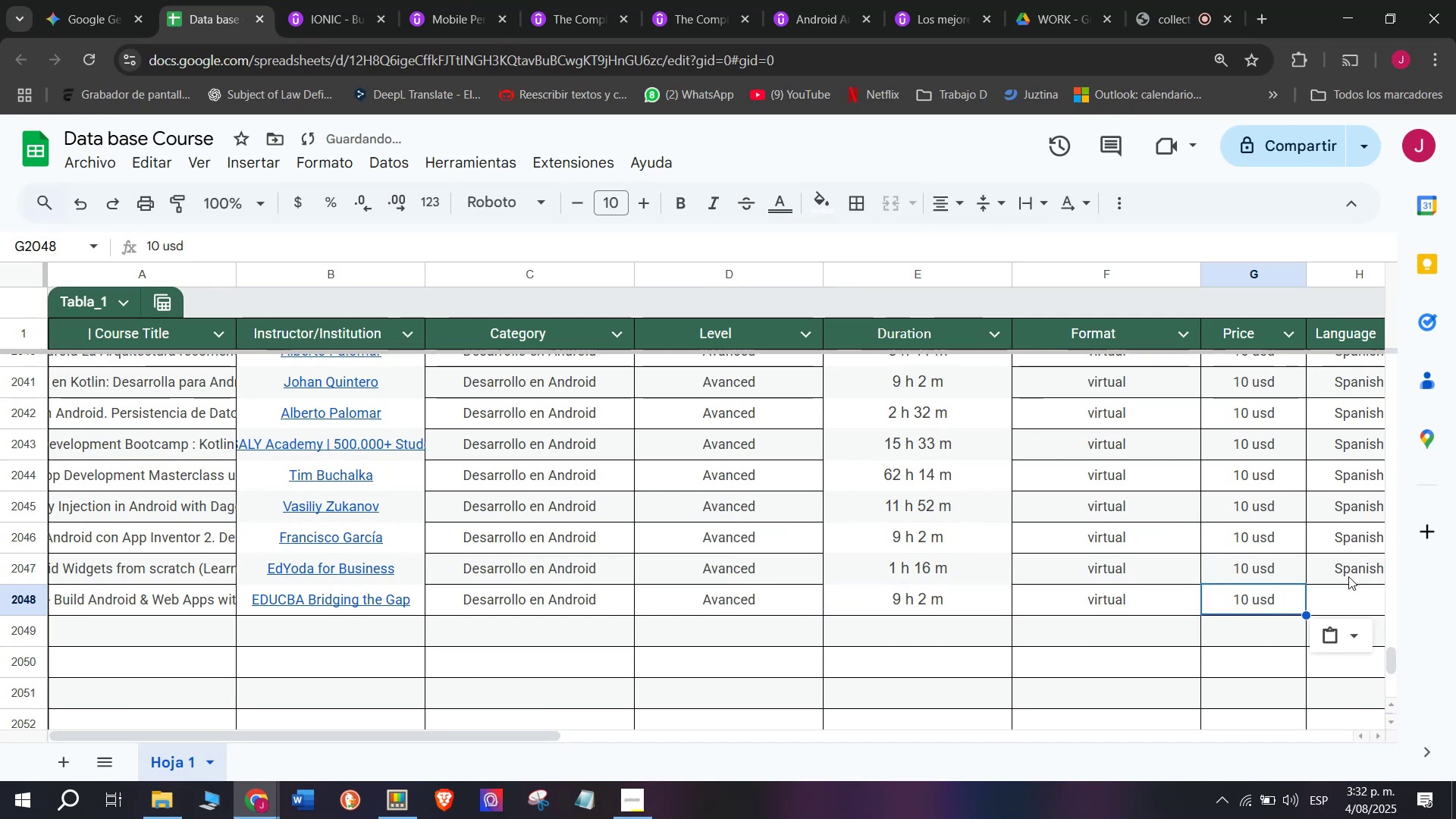 
key(Control+ControlLeft)
 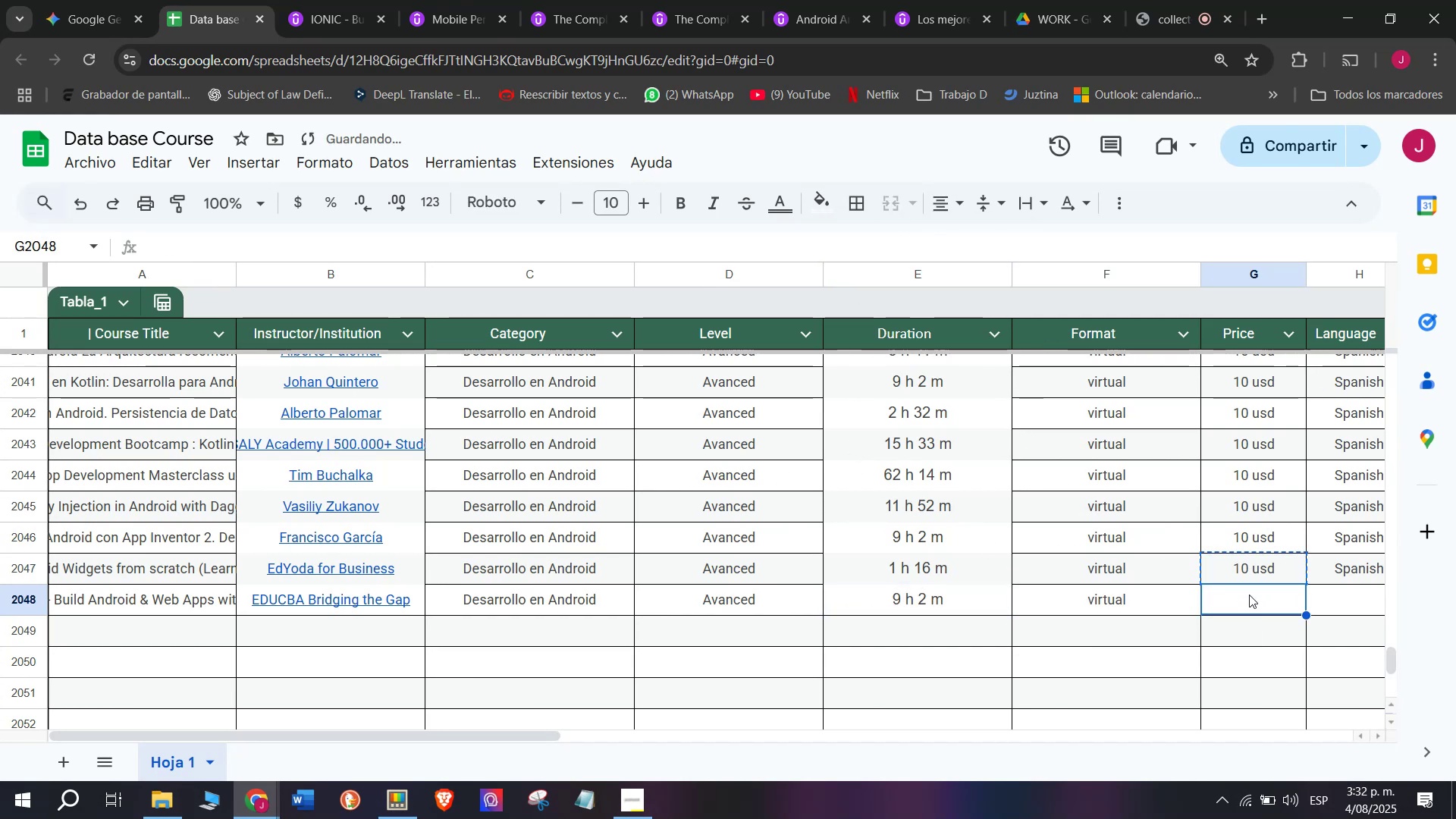 
key(Control+V)
 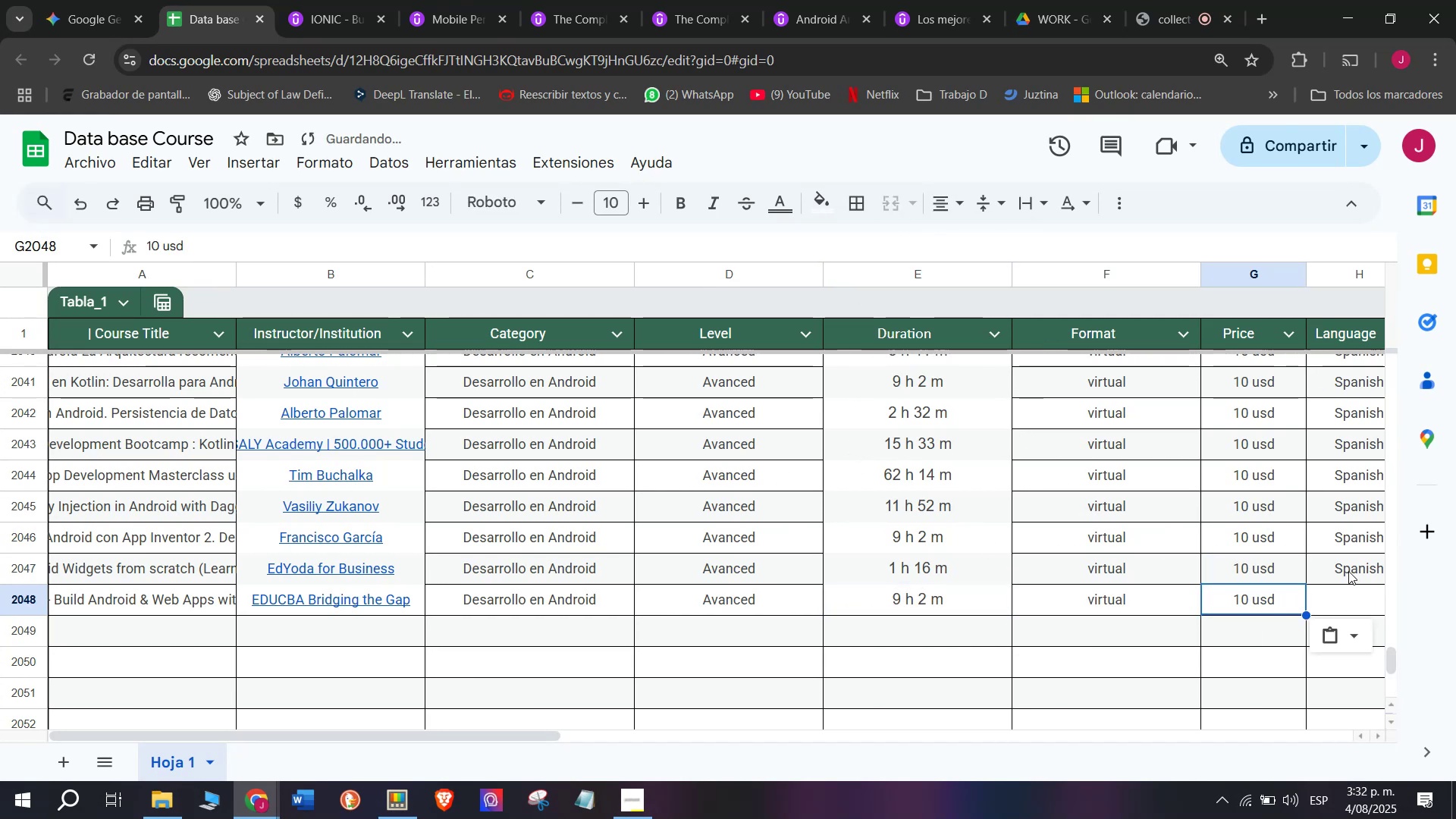 
key(Control+ControlLeft)
 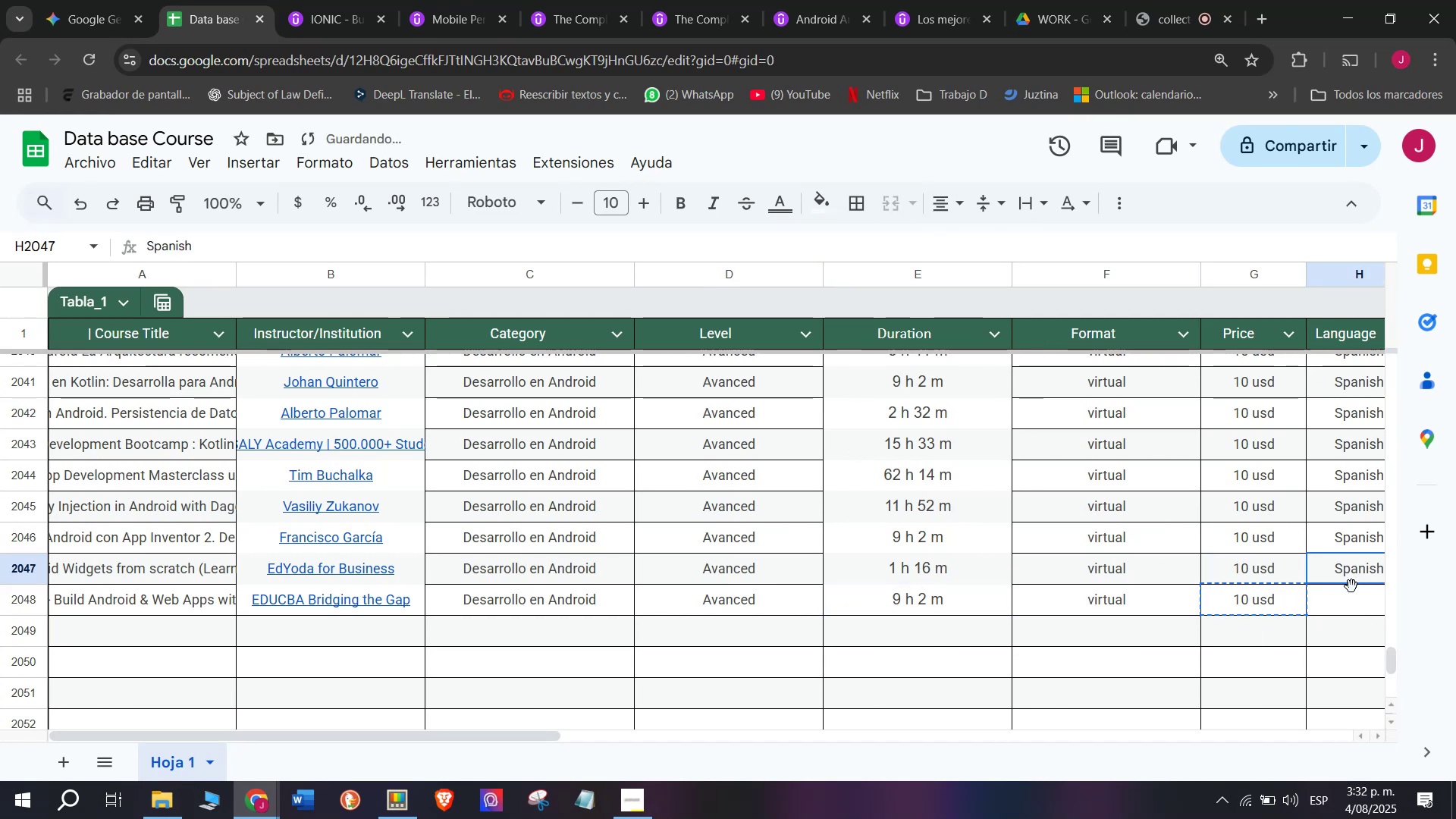 
key(Break)
 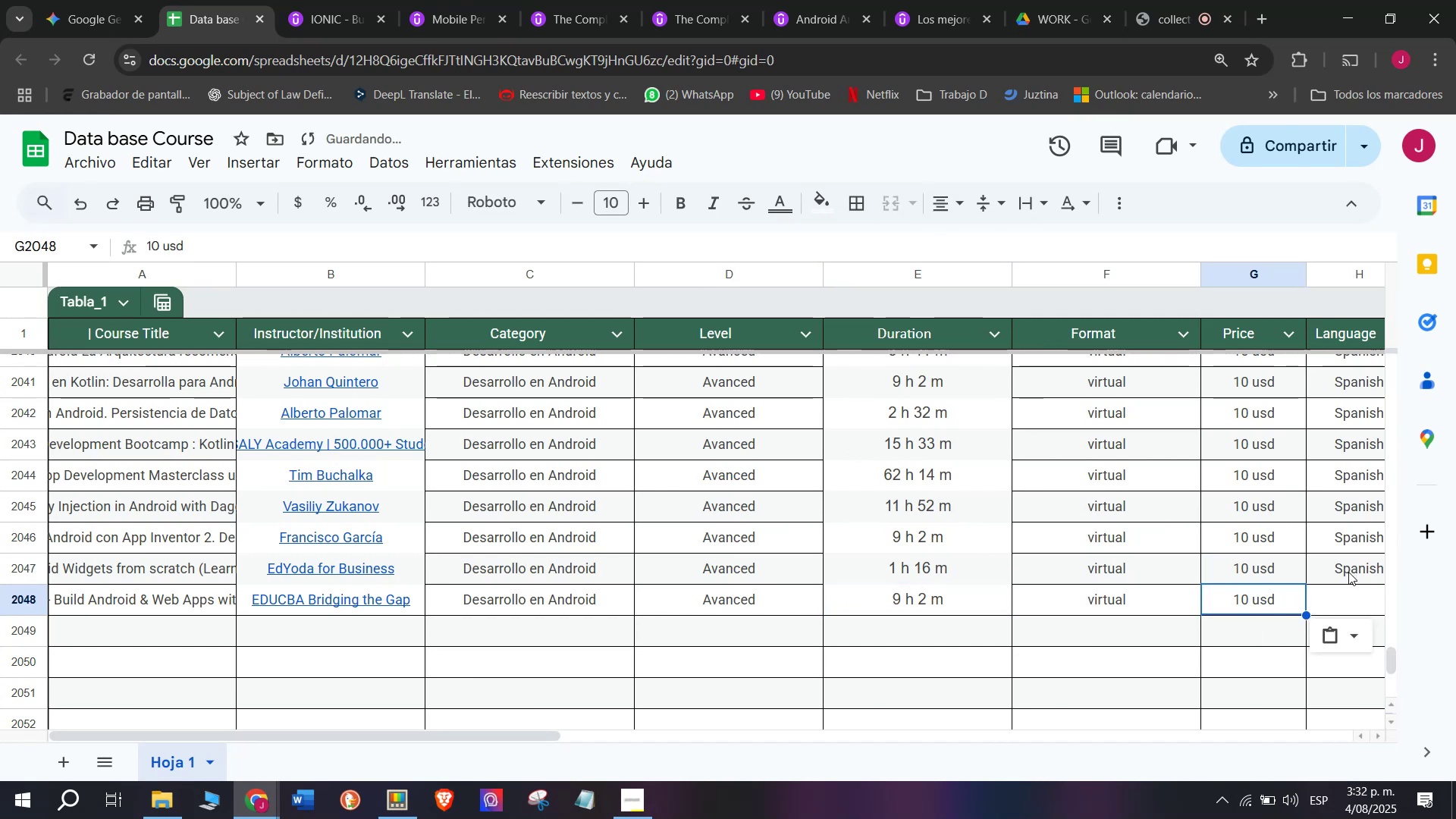 
key(Control+C)
 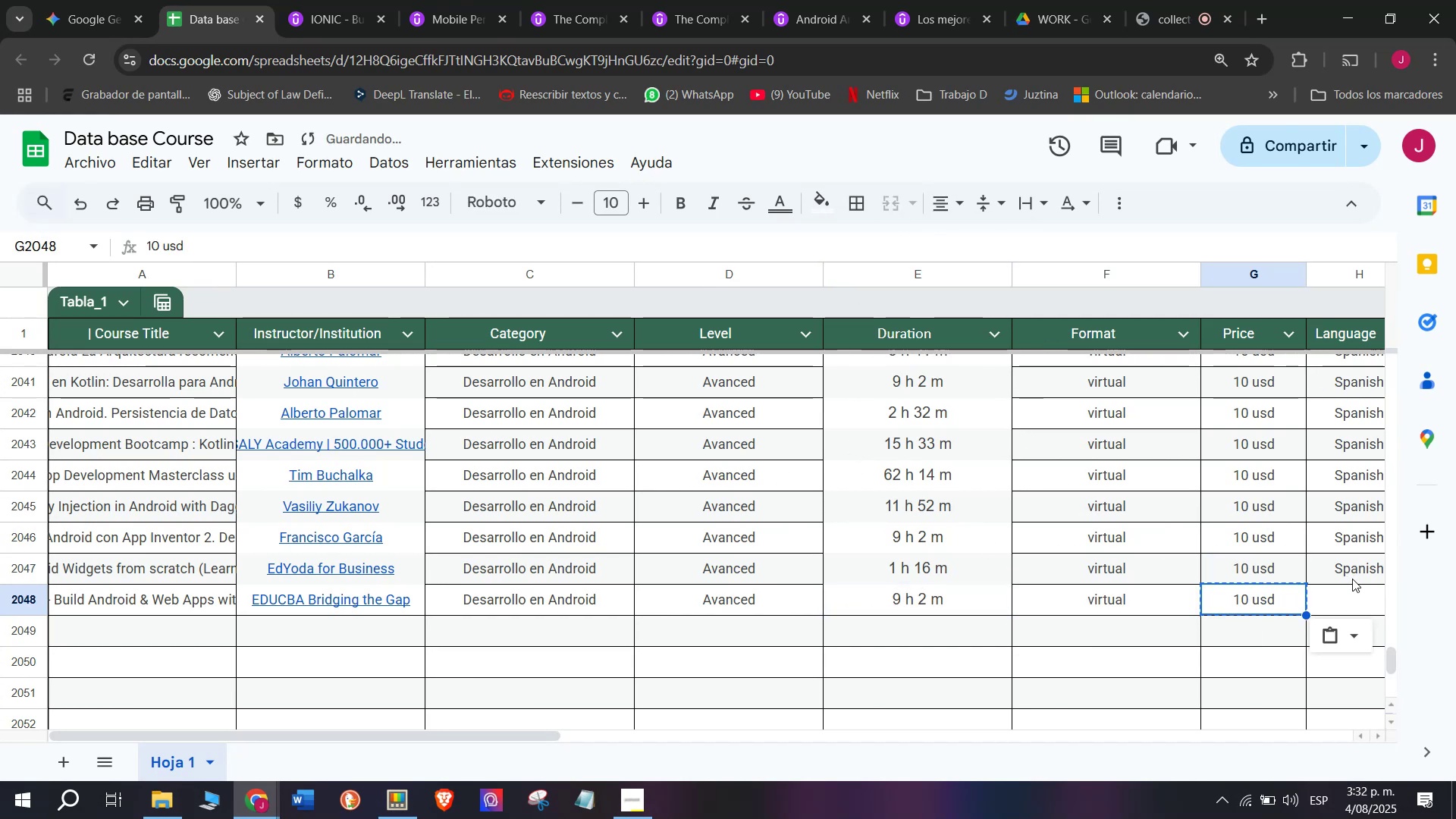 
left_click([1352, 579])
 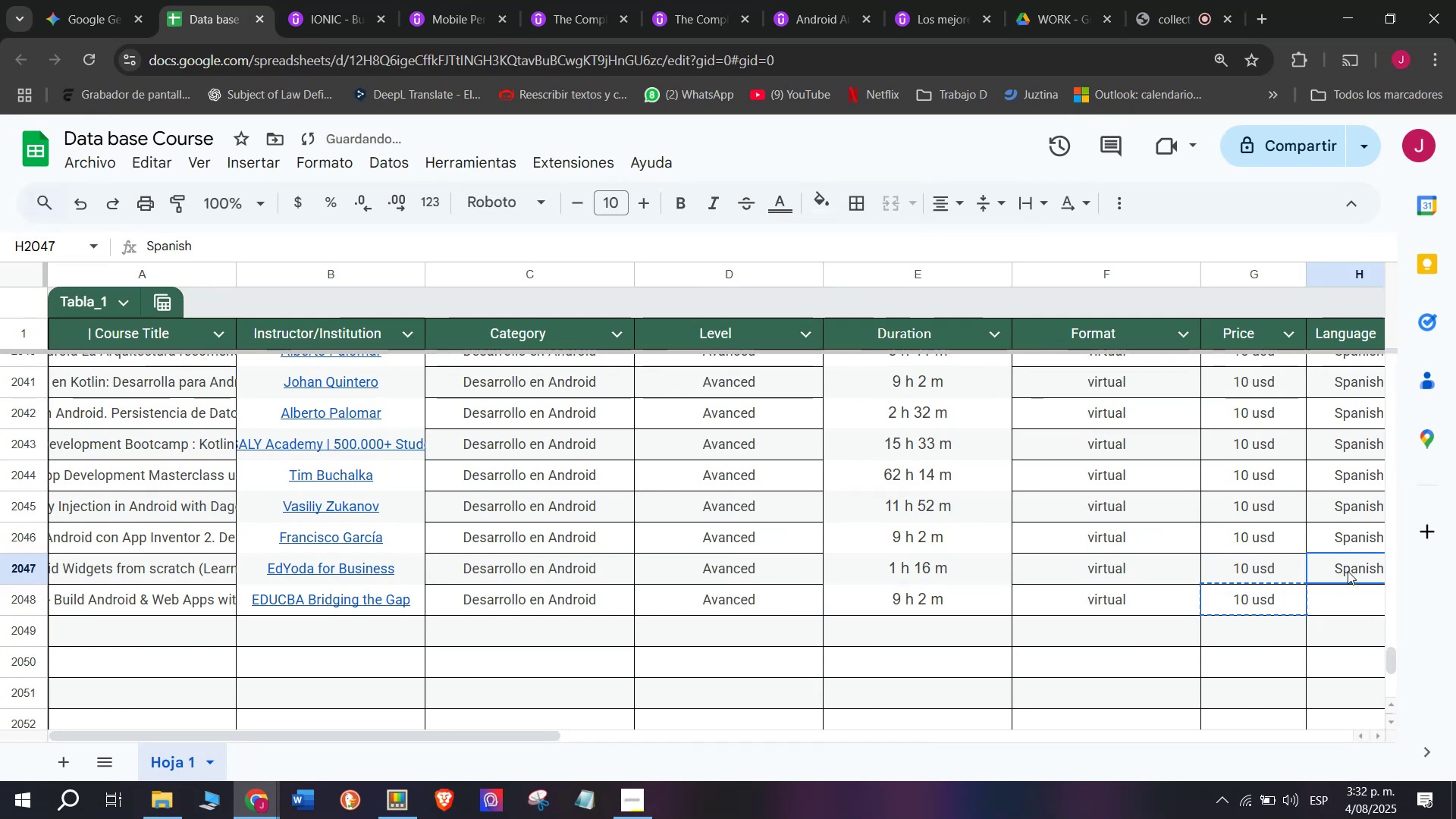 
key(Break)
 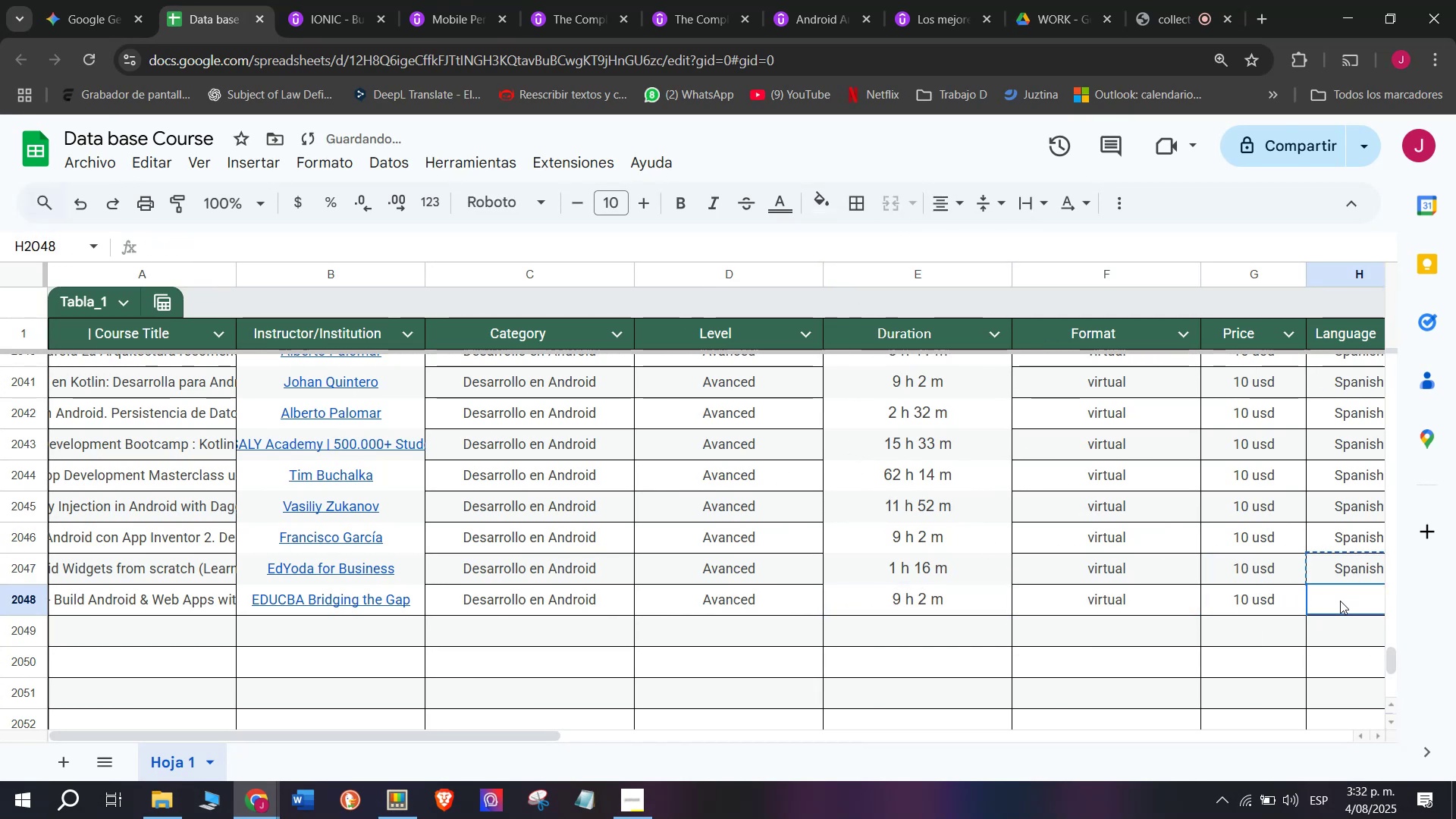 
key(Control+ControlLeft)
 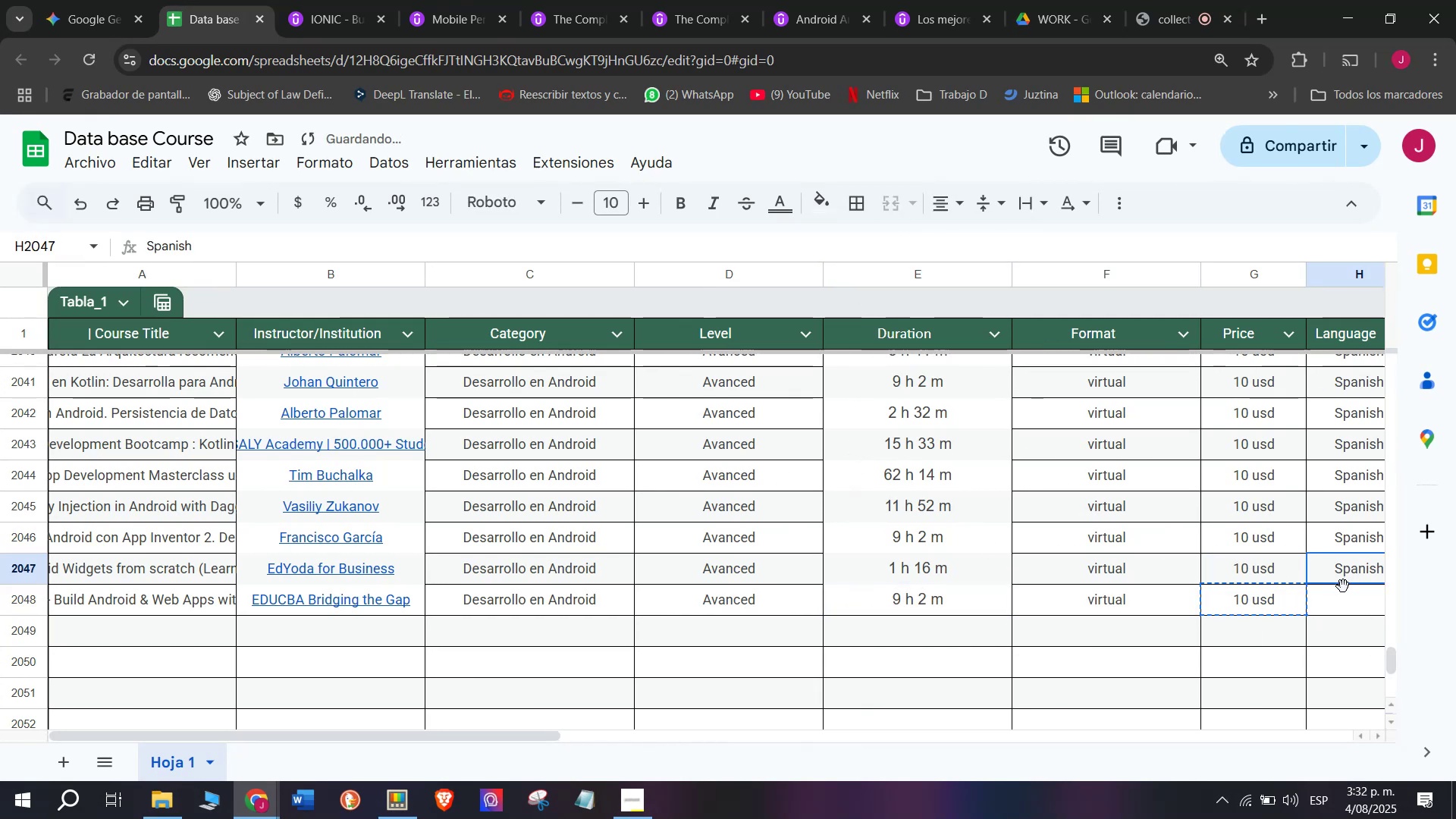 
key(Control+C)
 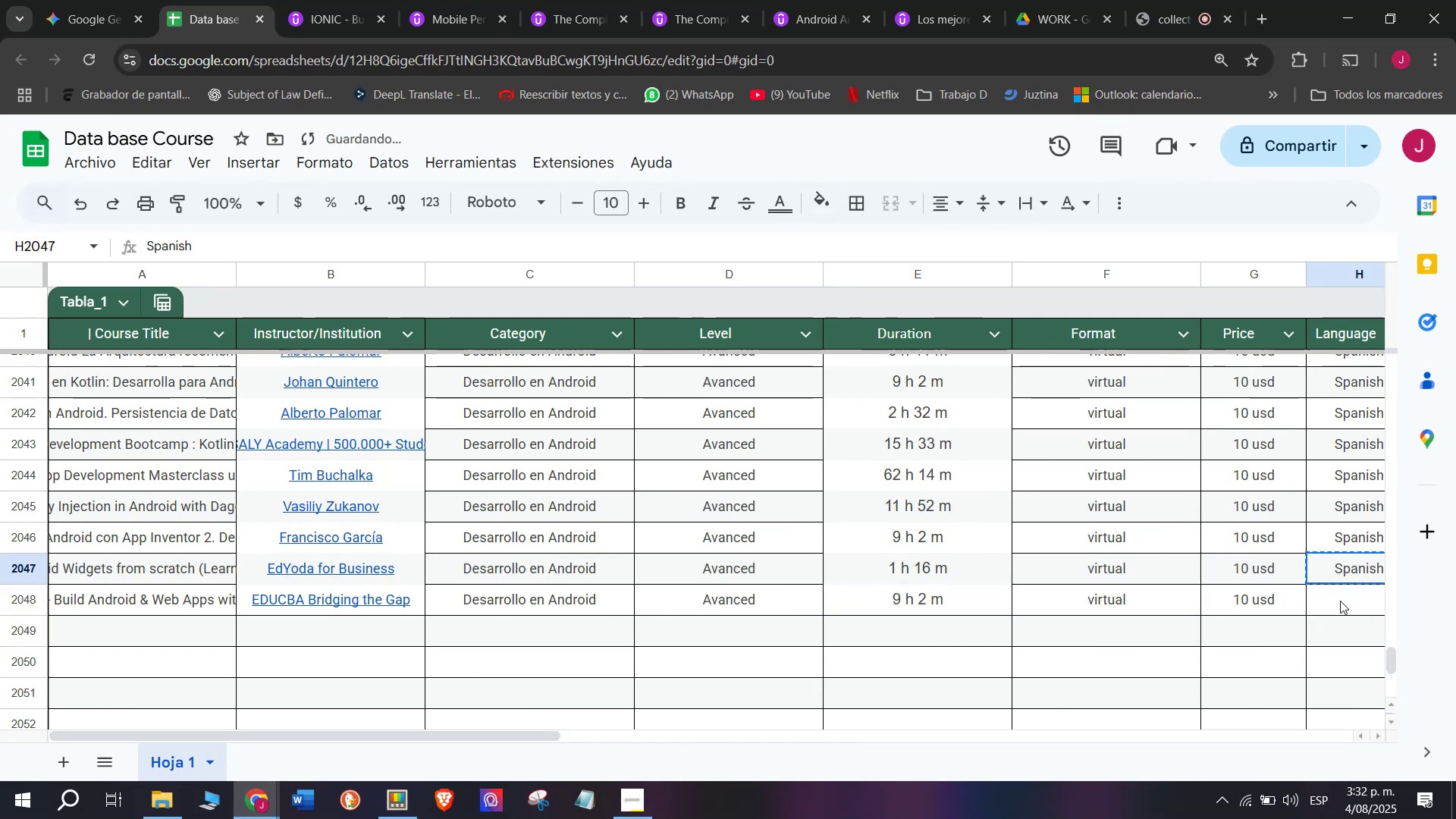 
left_click([1340, 601])
 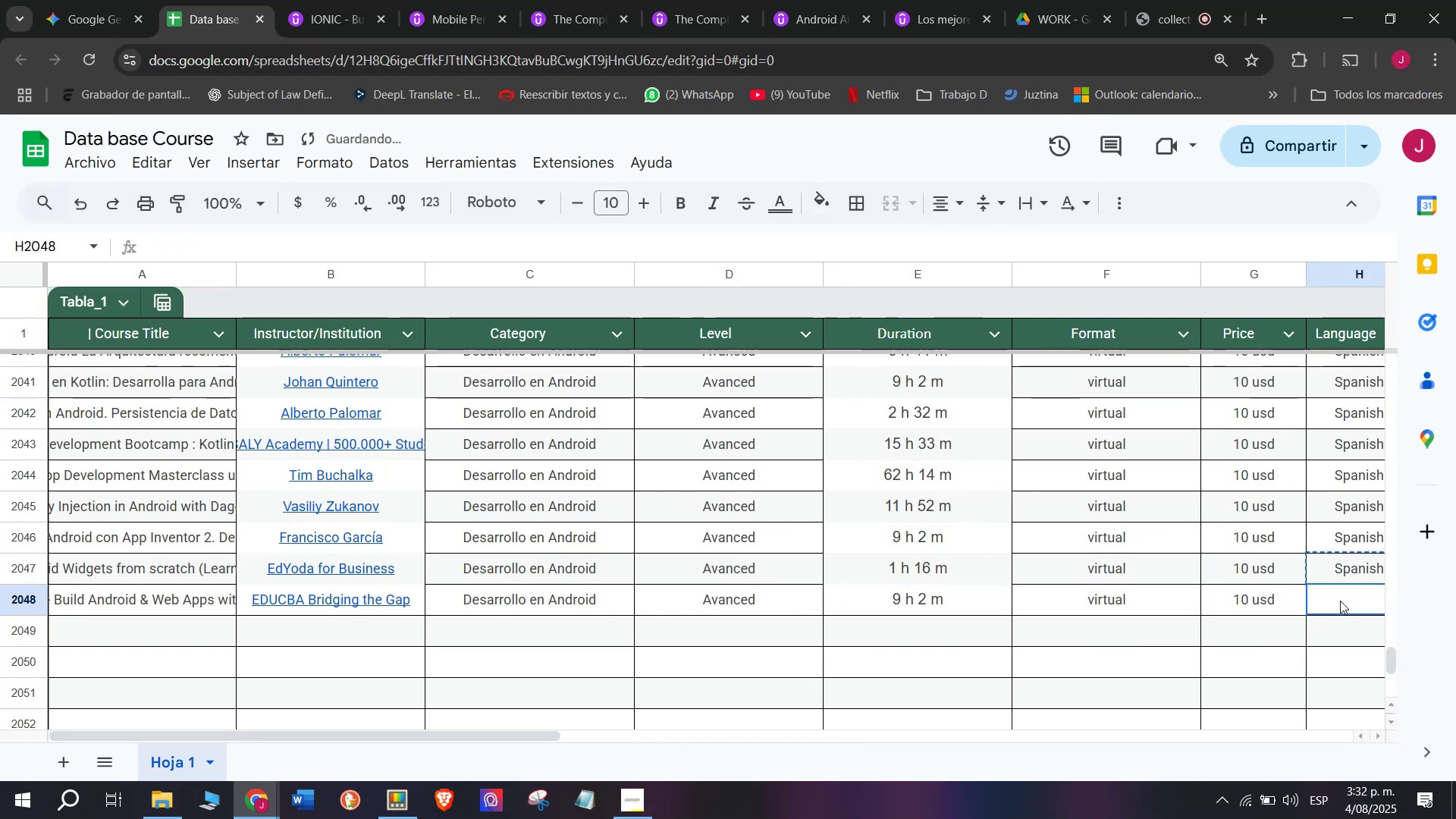 
key(Control+ControlLeft)
 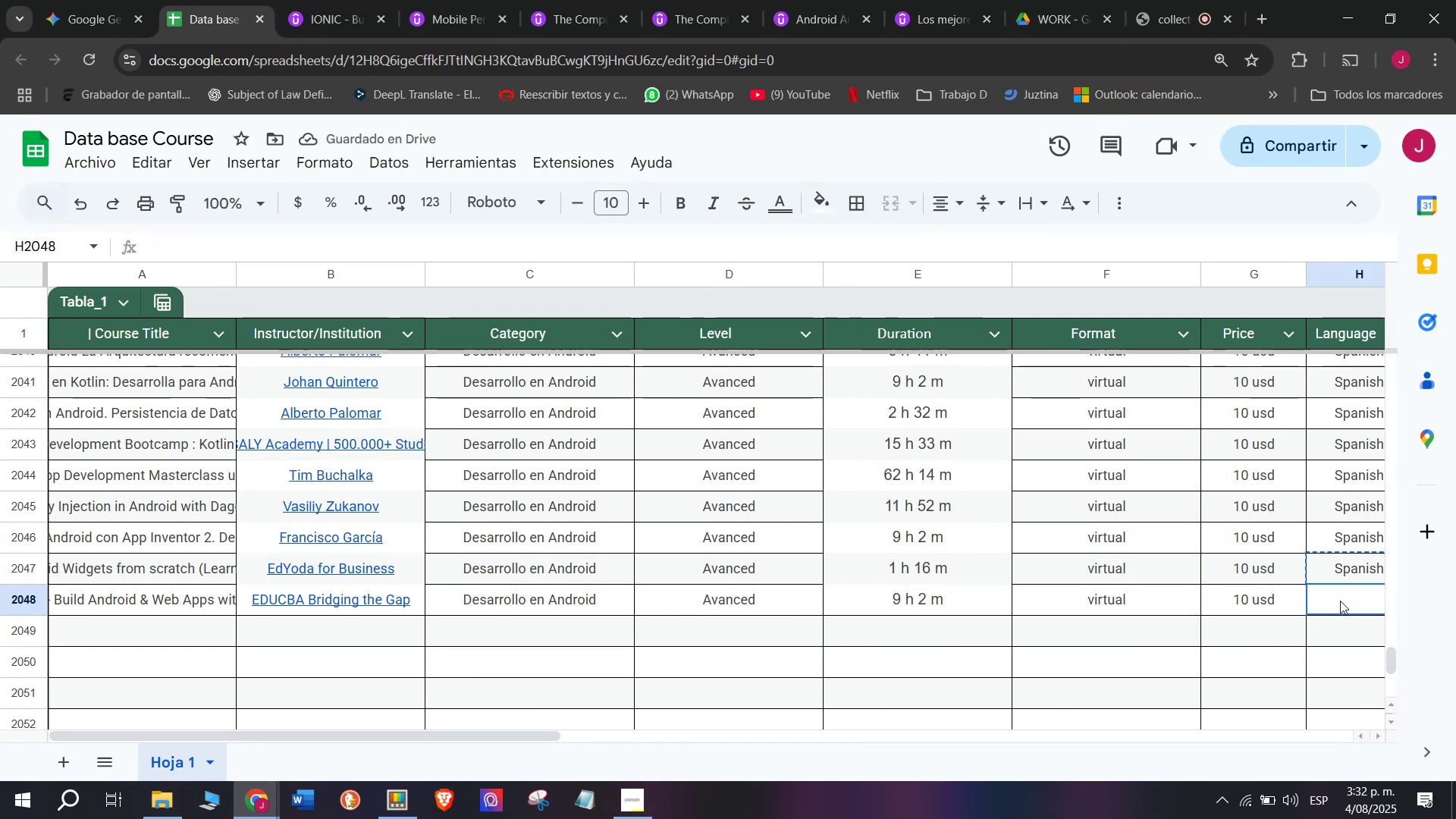 
key(Z)
 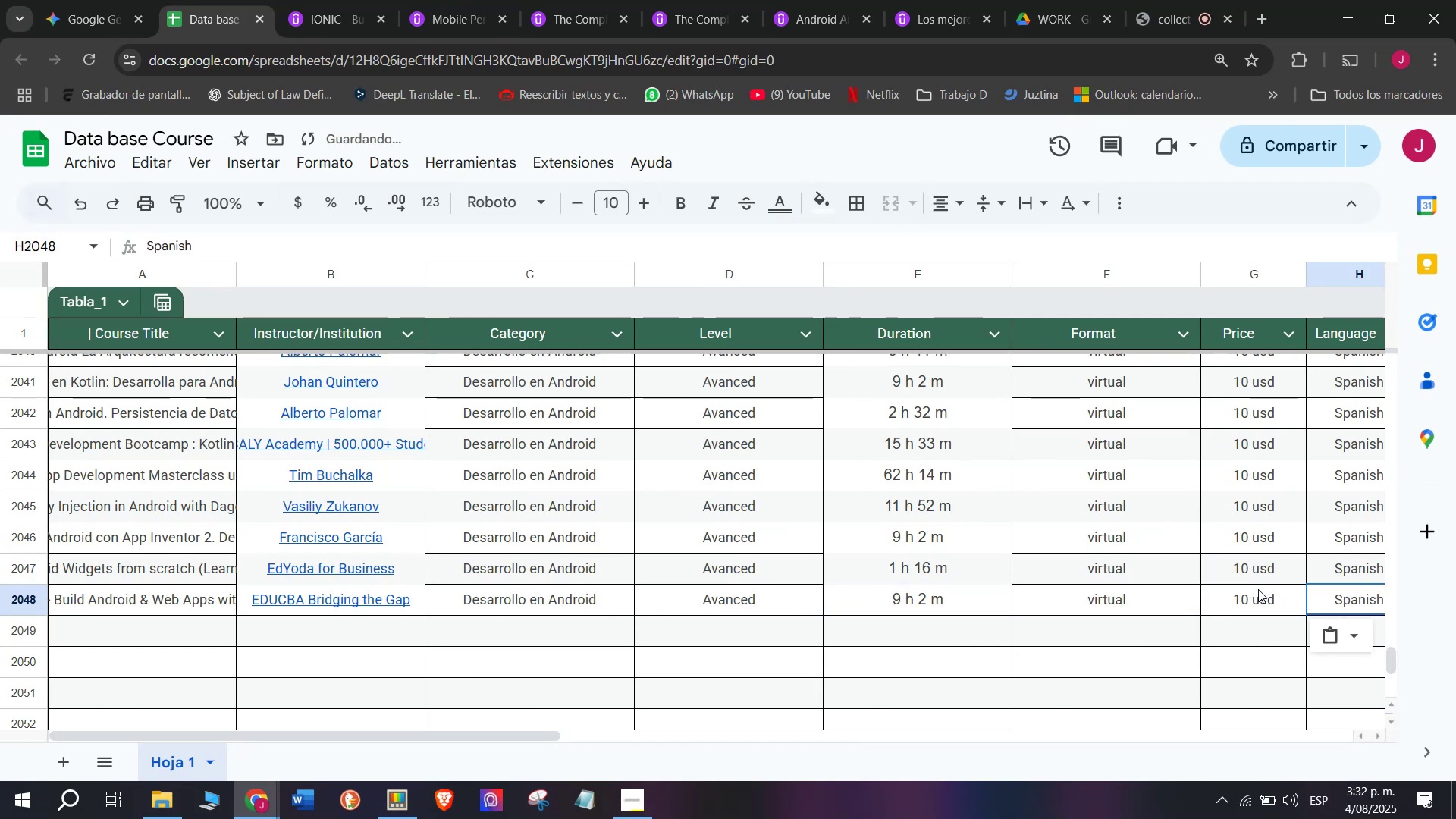 
key(Control+V)
 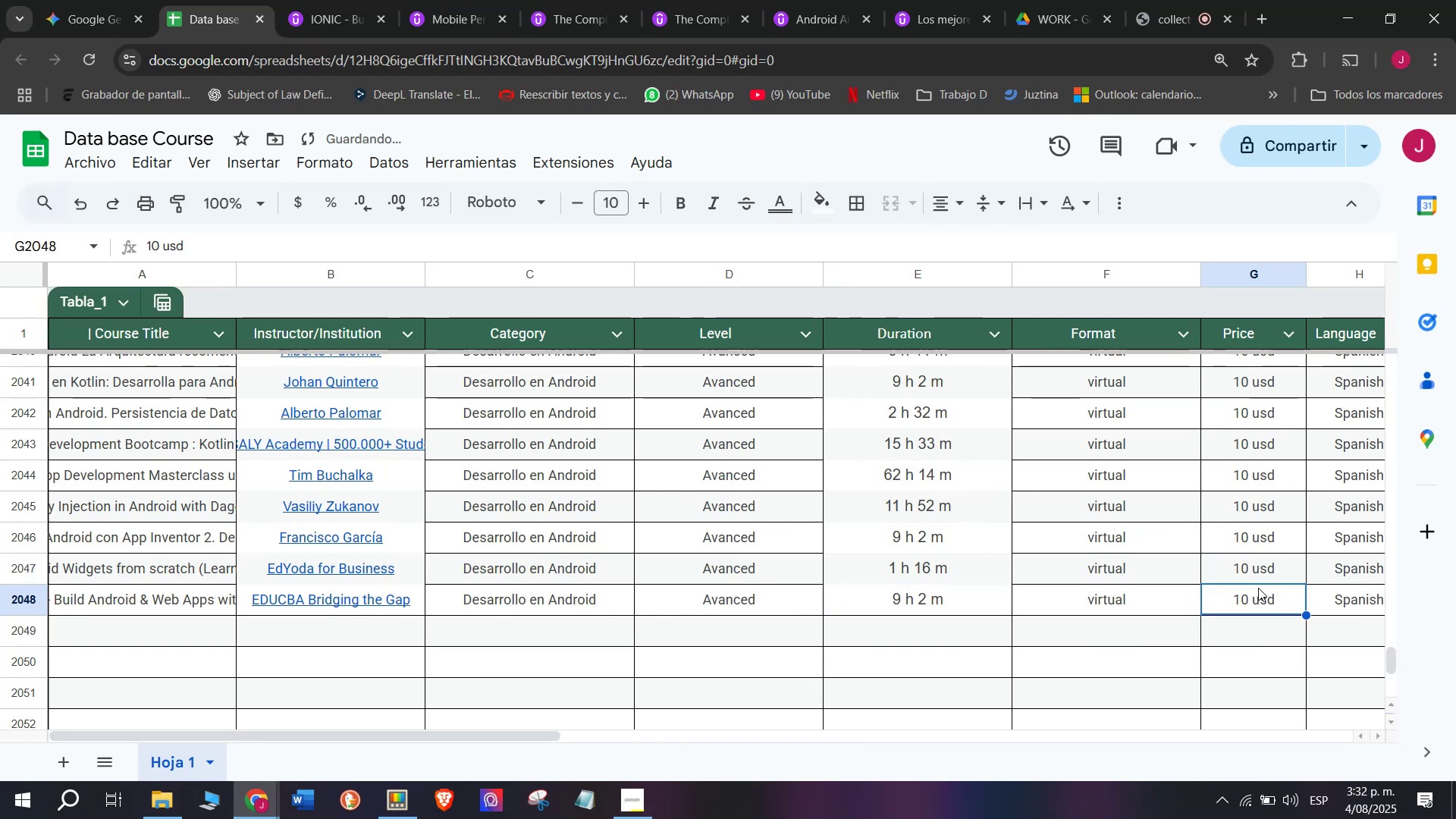 
scroll: coordinate [403, 573], scroll_direction: down, amount: 4.0
 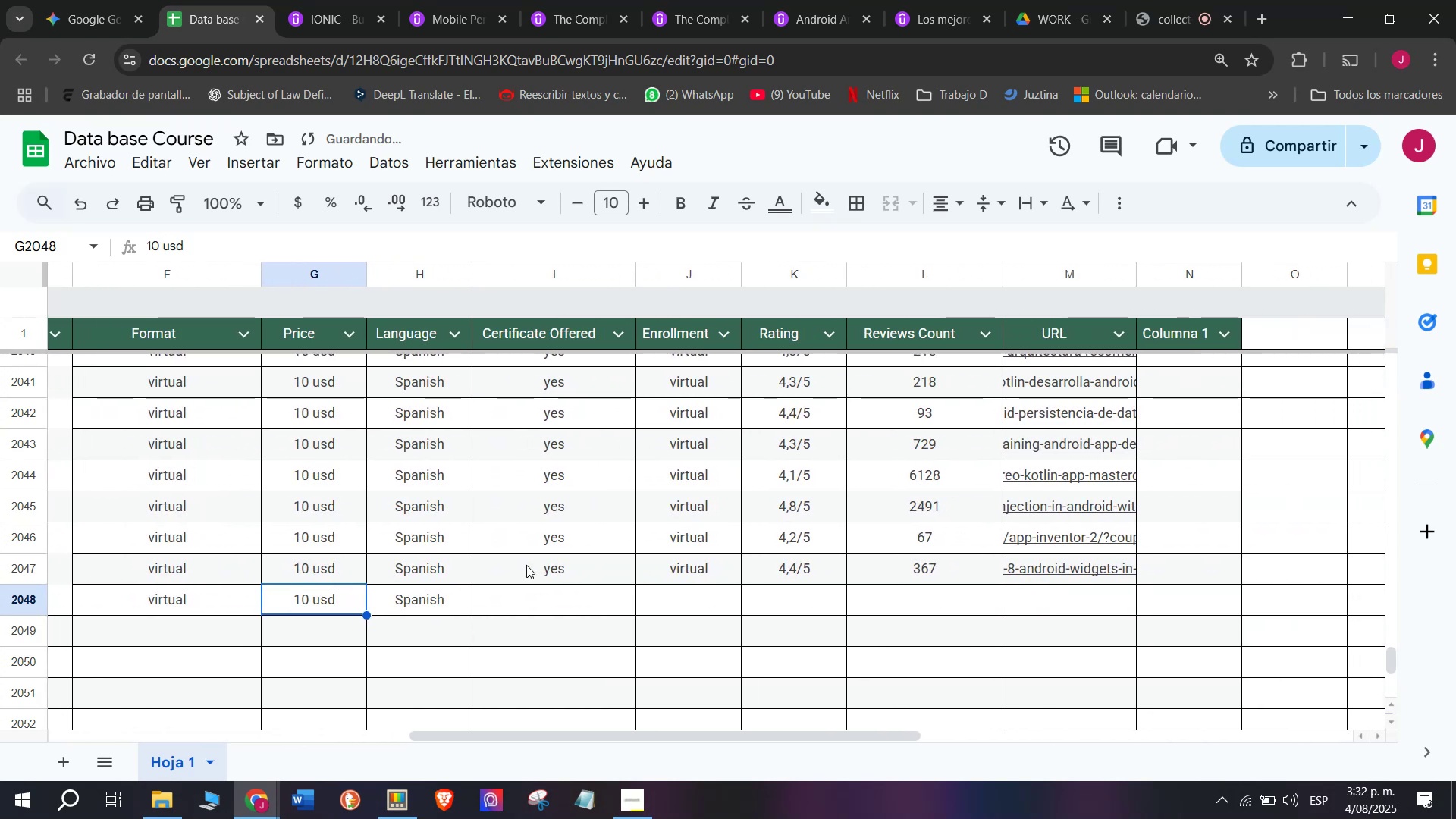 
left_click([539, 575])
 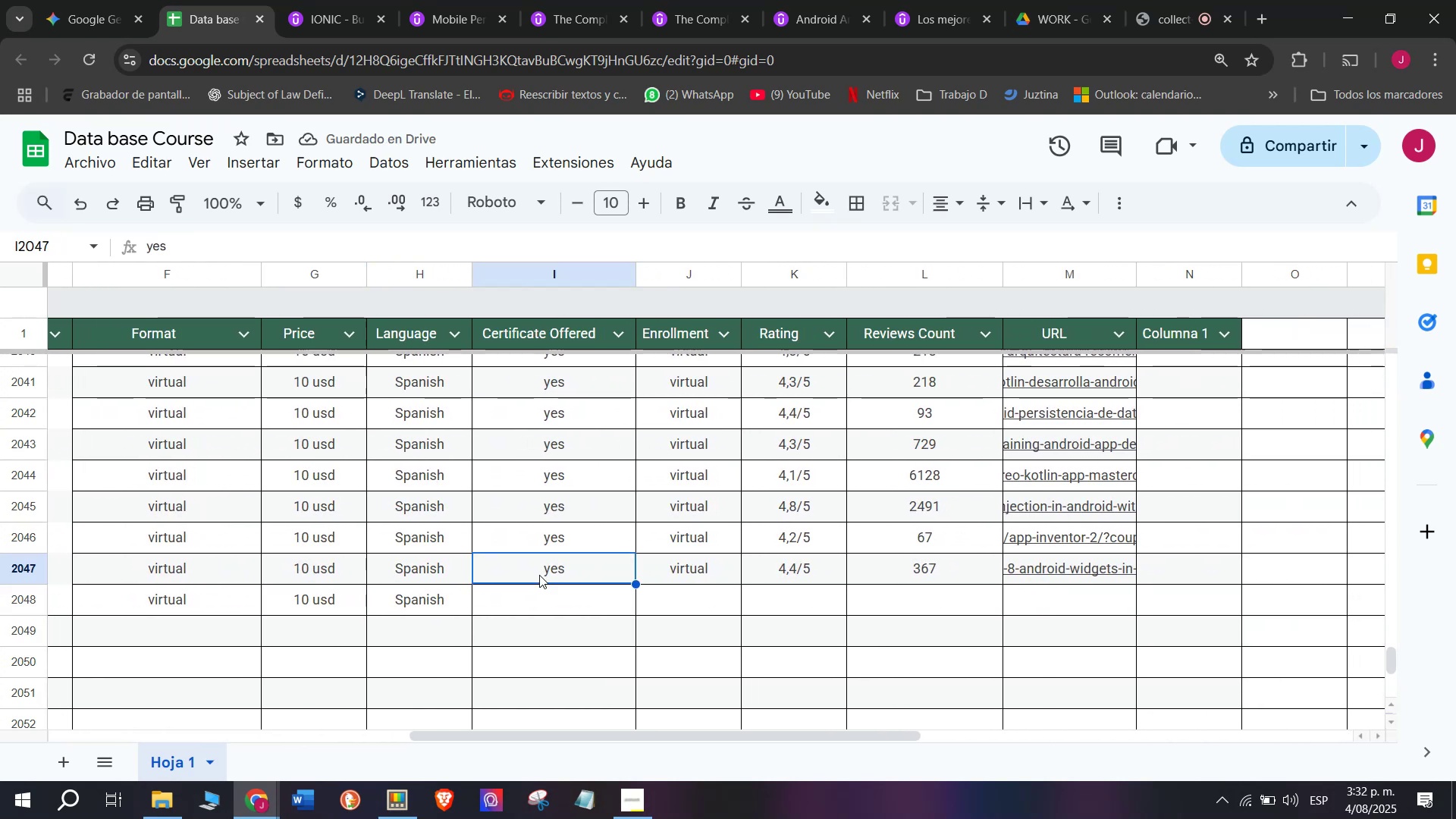 
key(Break)
 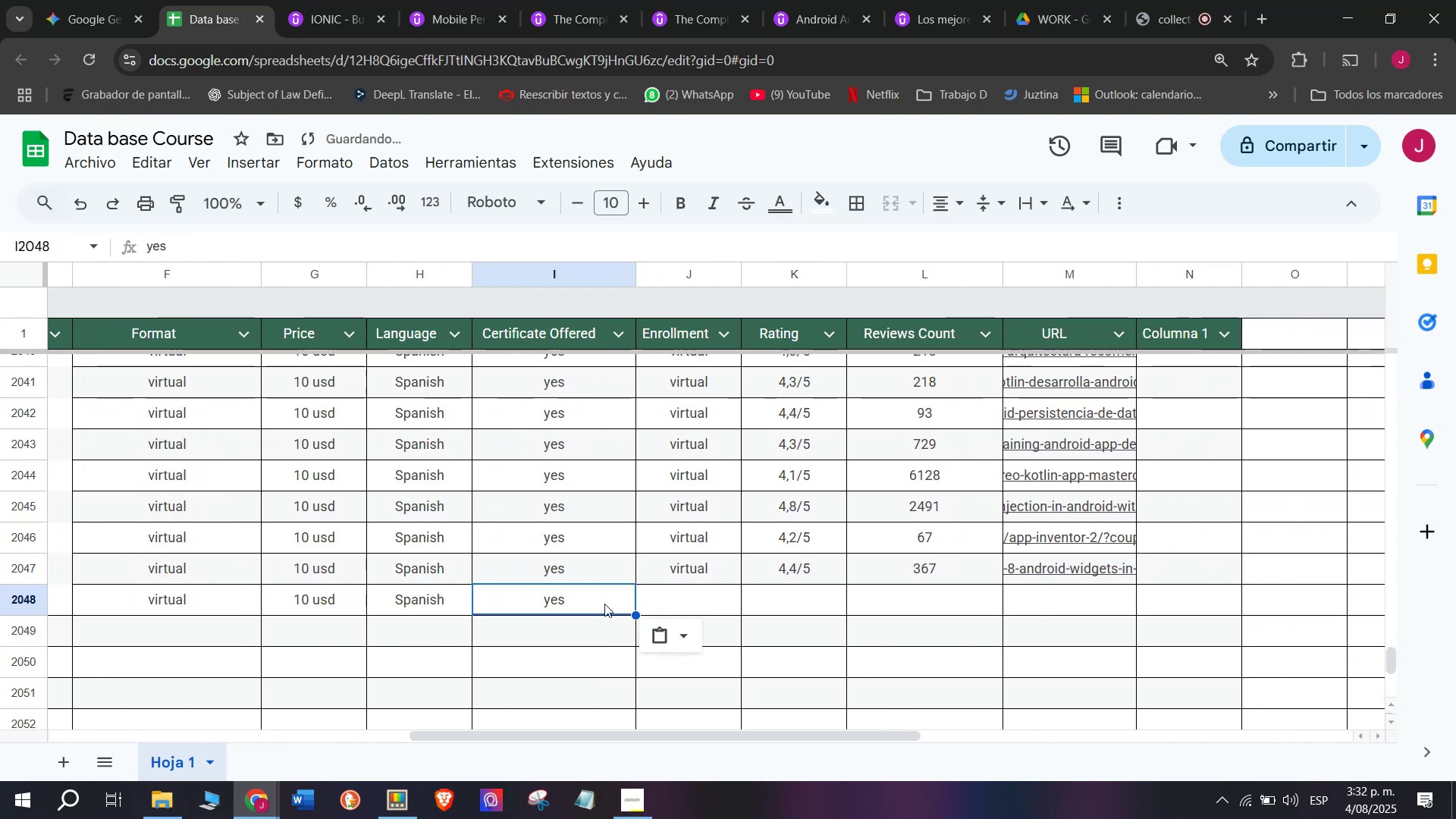 
key(Control+ControlLeft)
 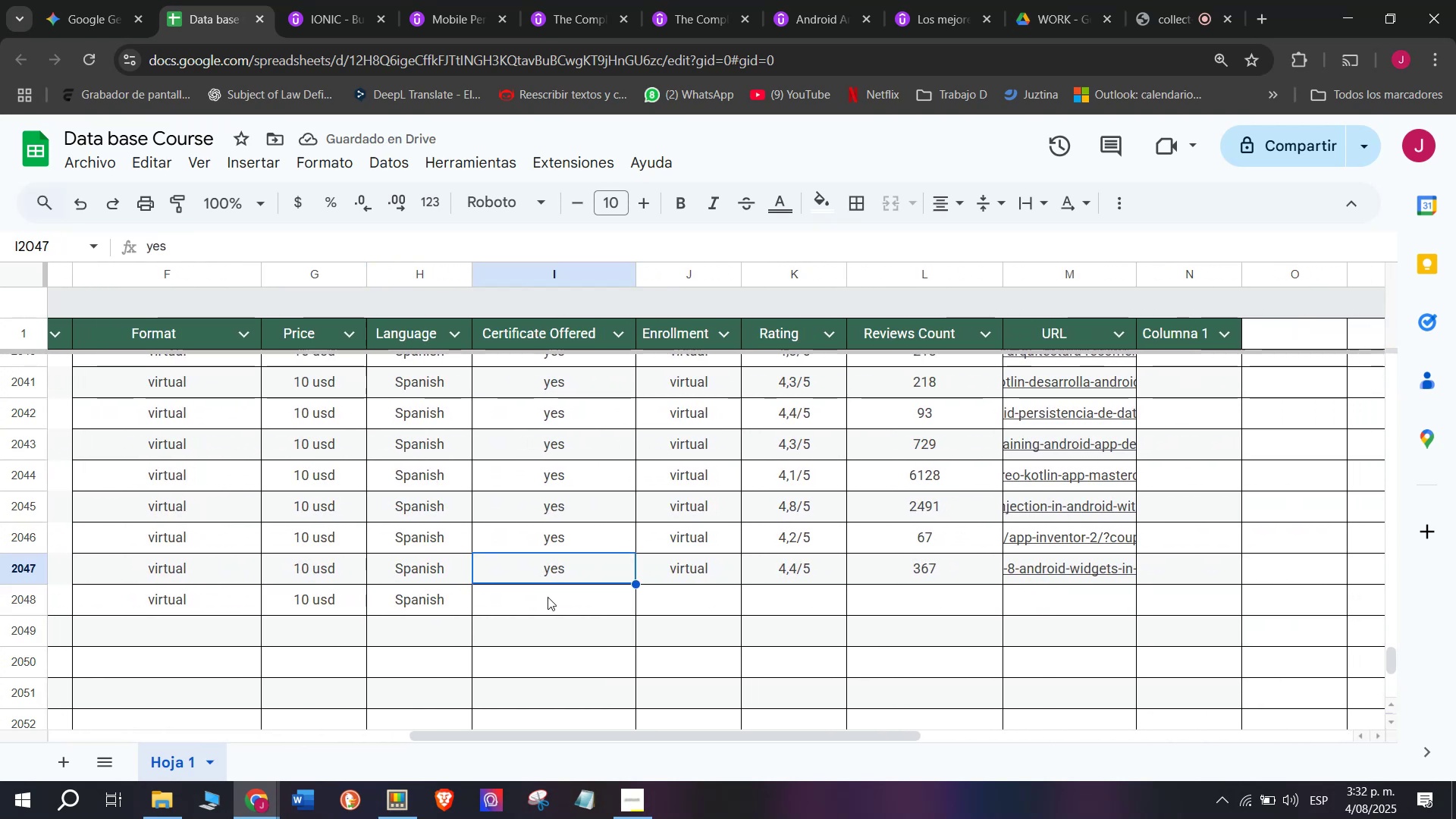 
key(Control+C)
 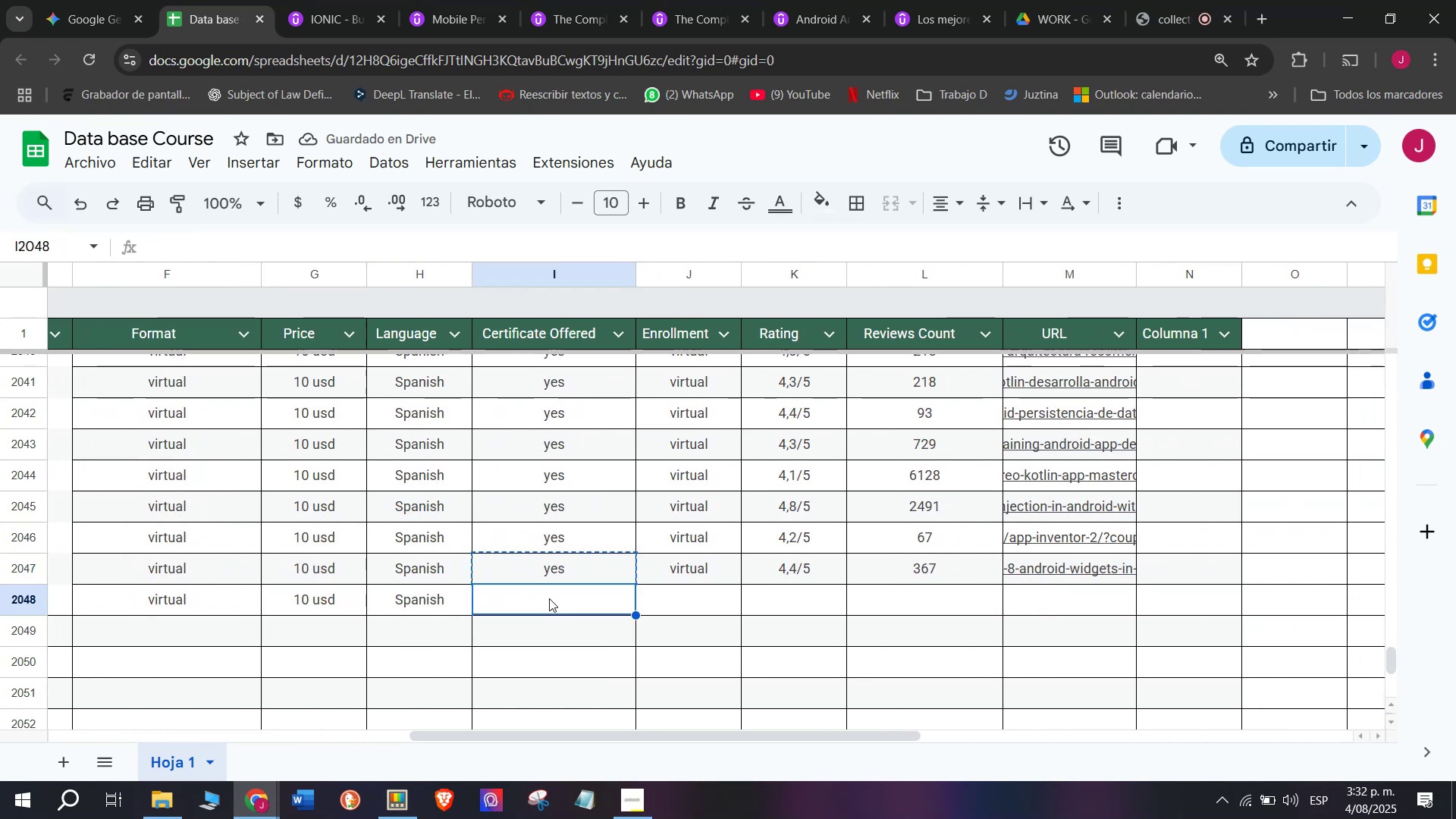 
key(Z)
 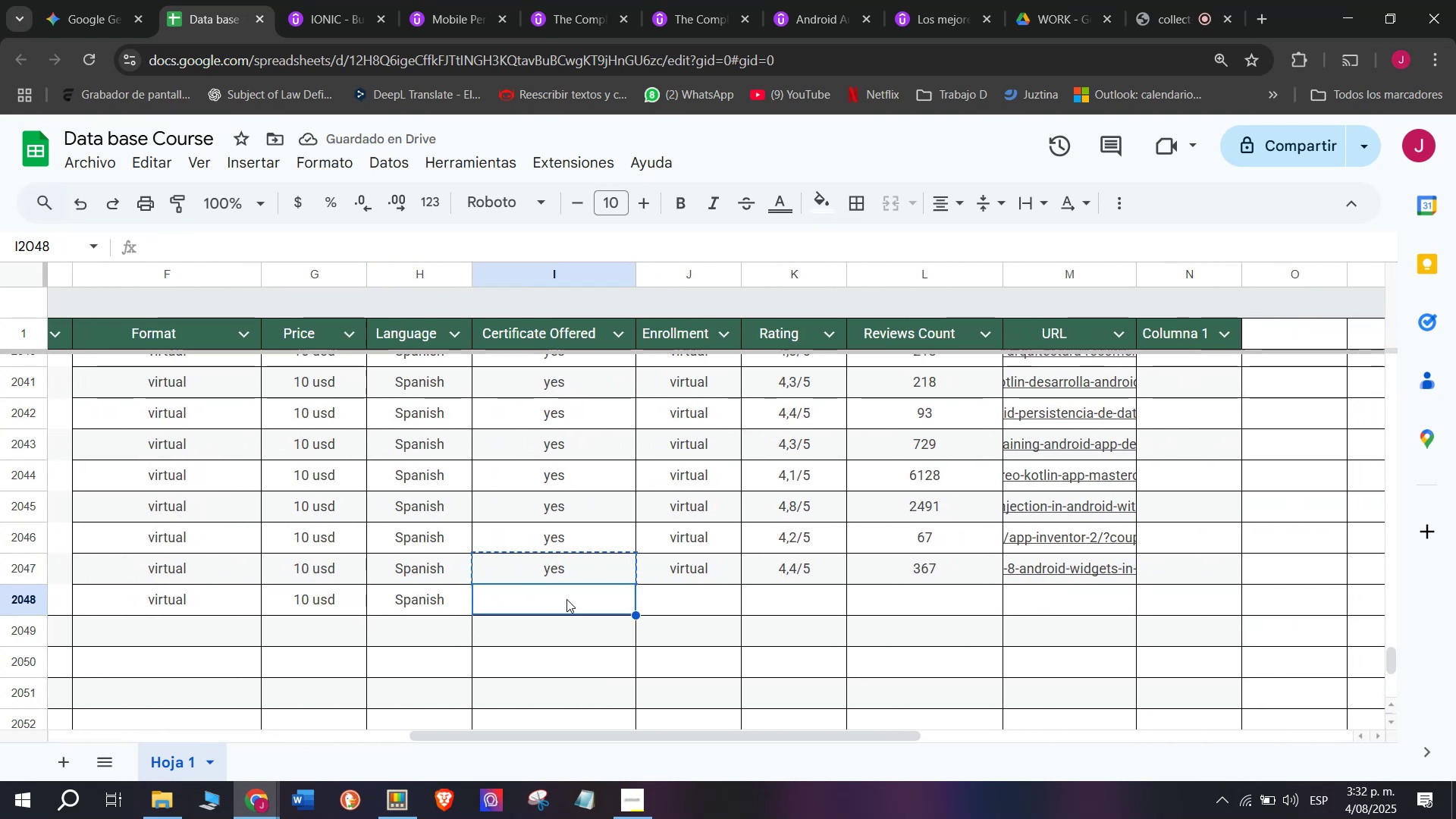 
key(Control+ControlLeft)
 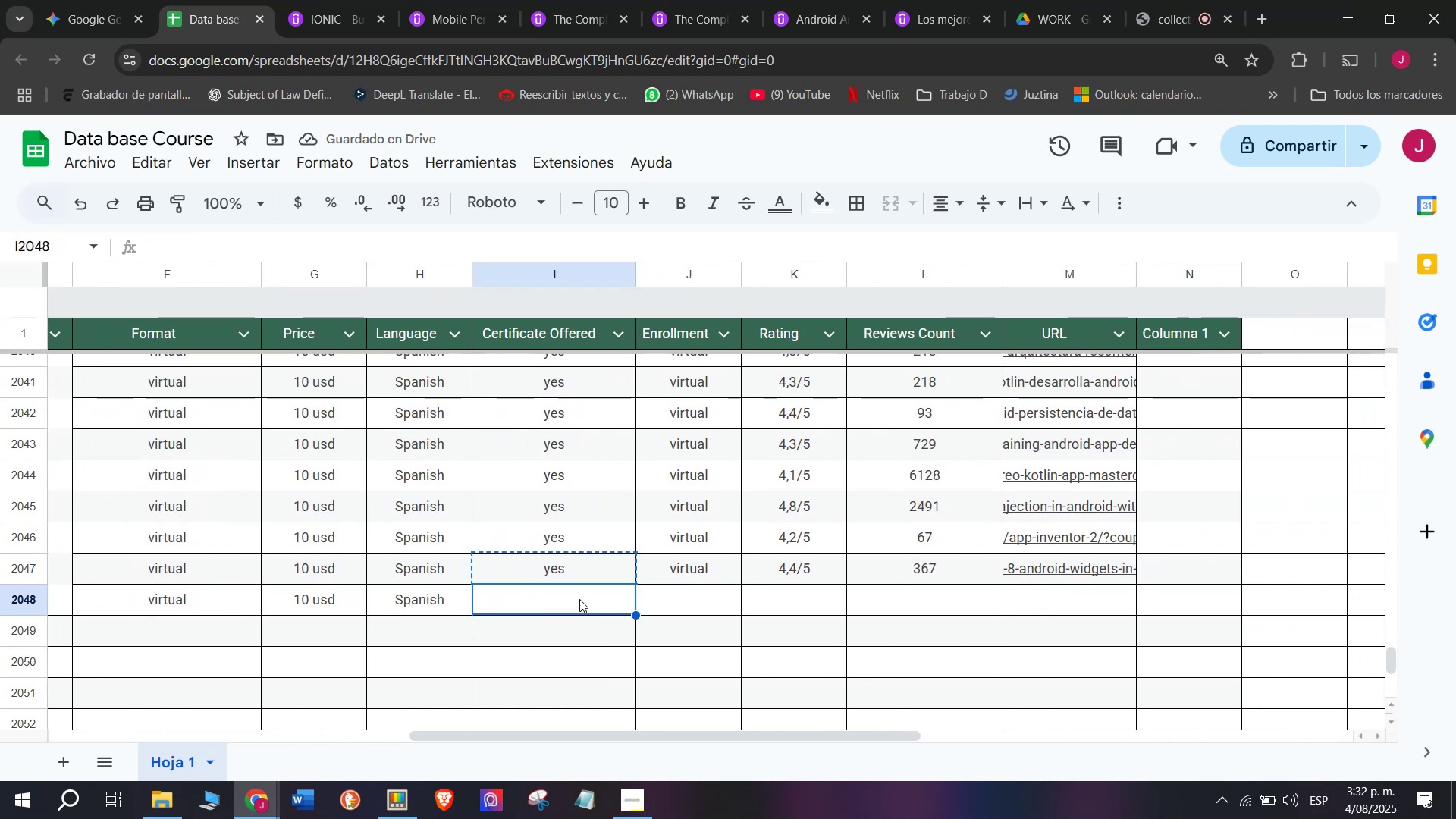 
key(Control+V)
 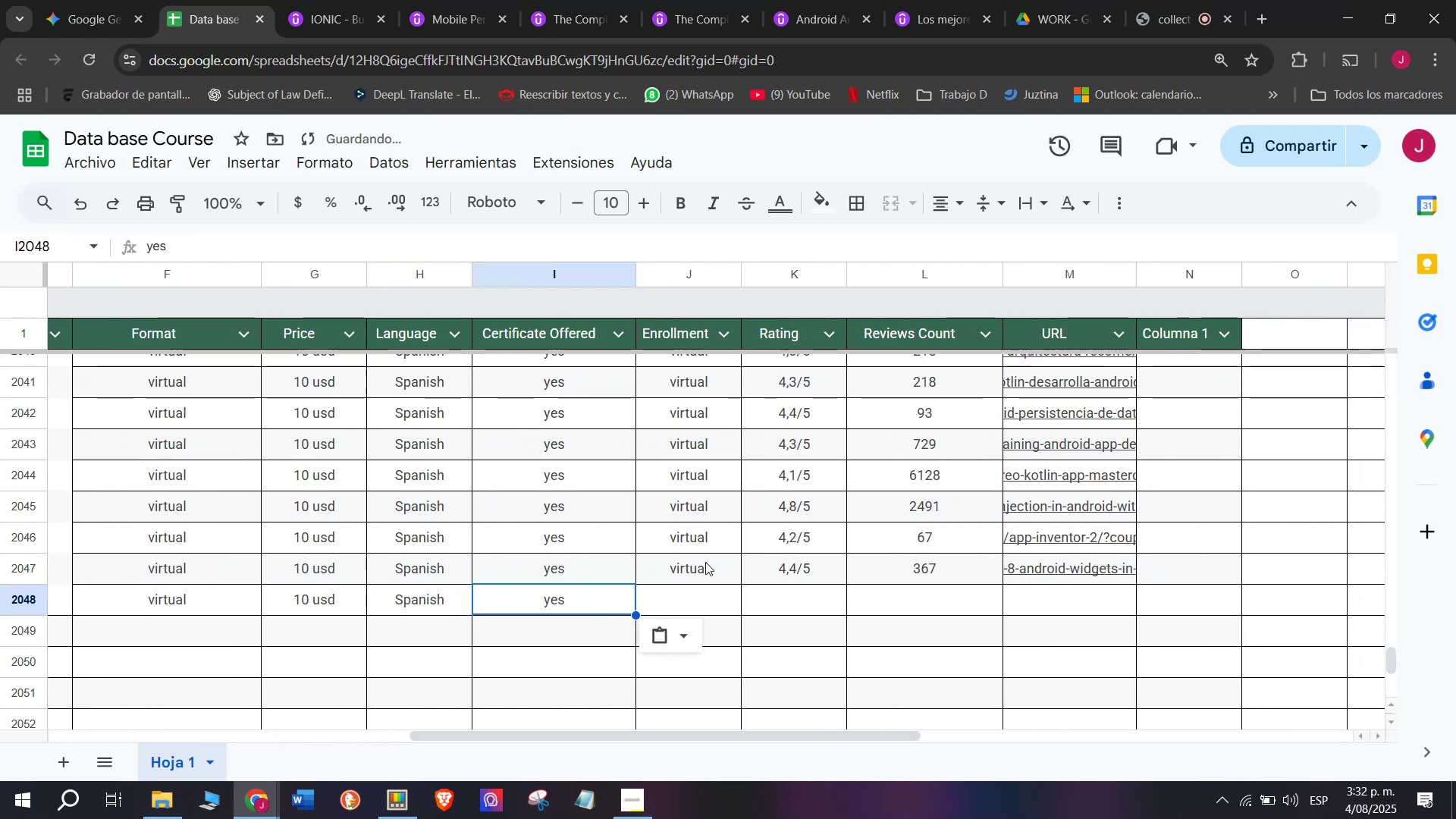 
left_click([705, 560])
 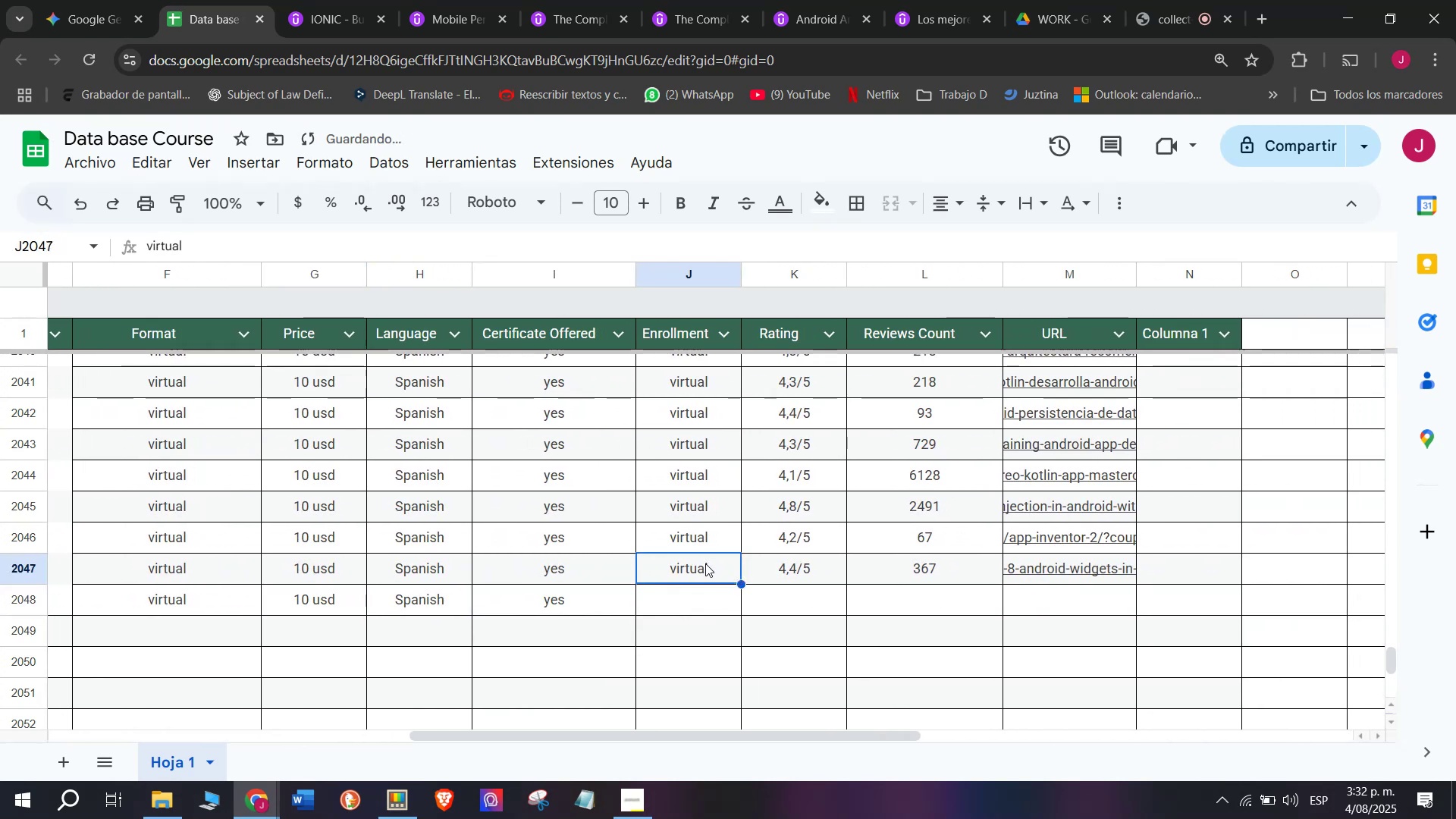 
key(Break)
 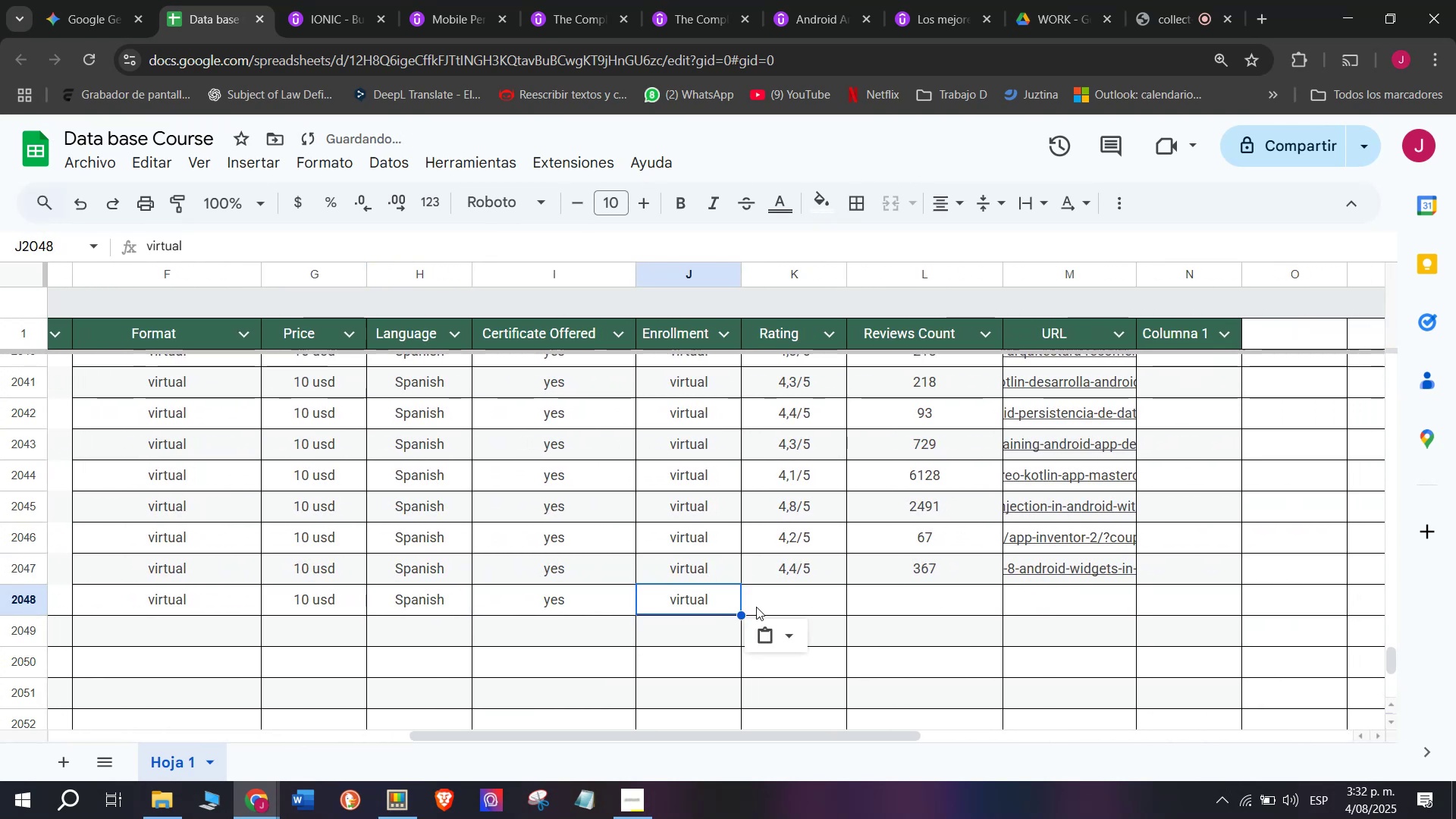 
key(Control+ControlLeft)
 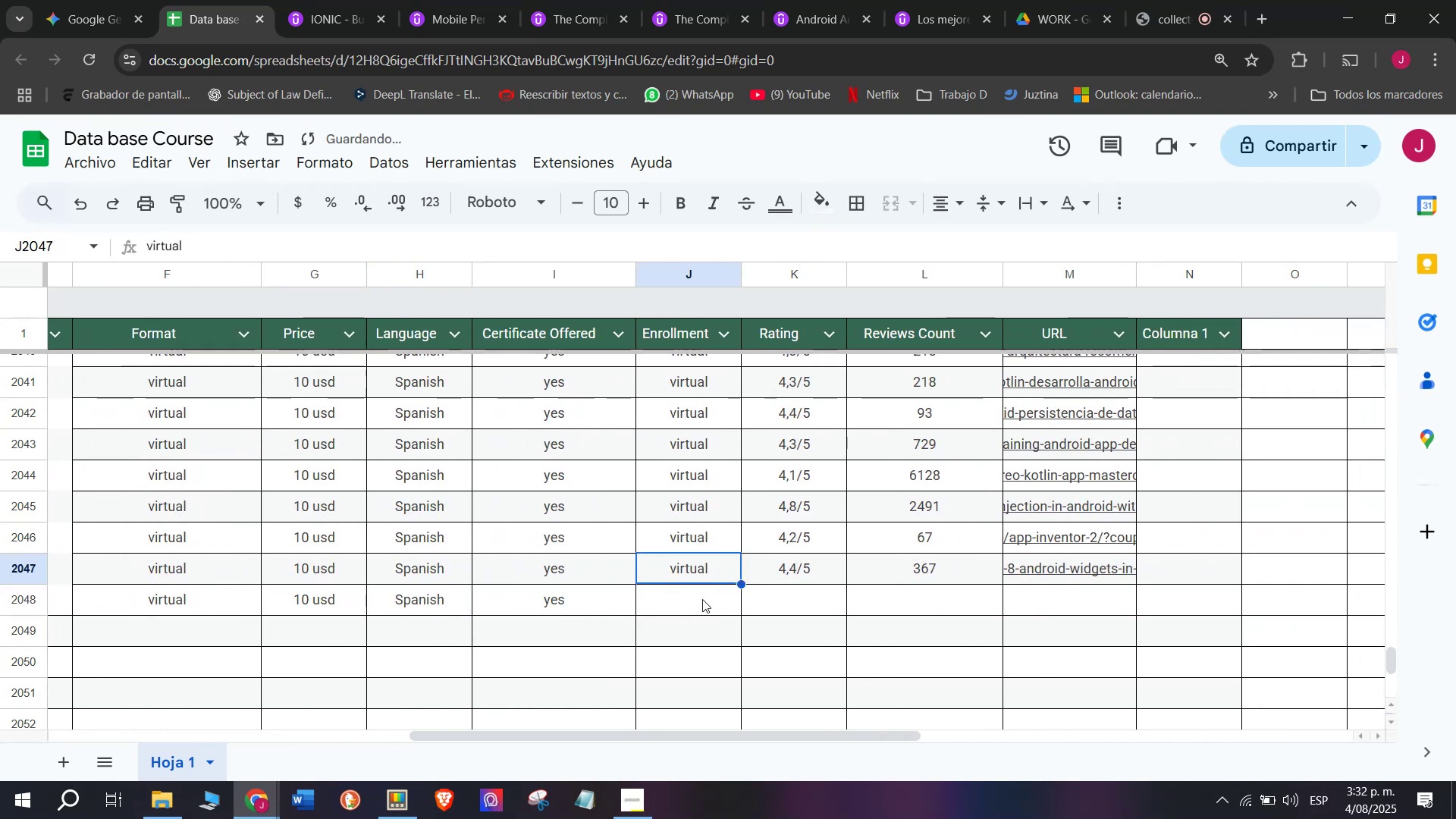 
key(Control+C)
 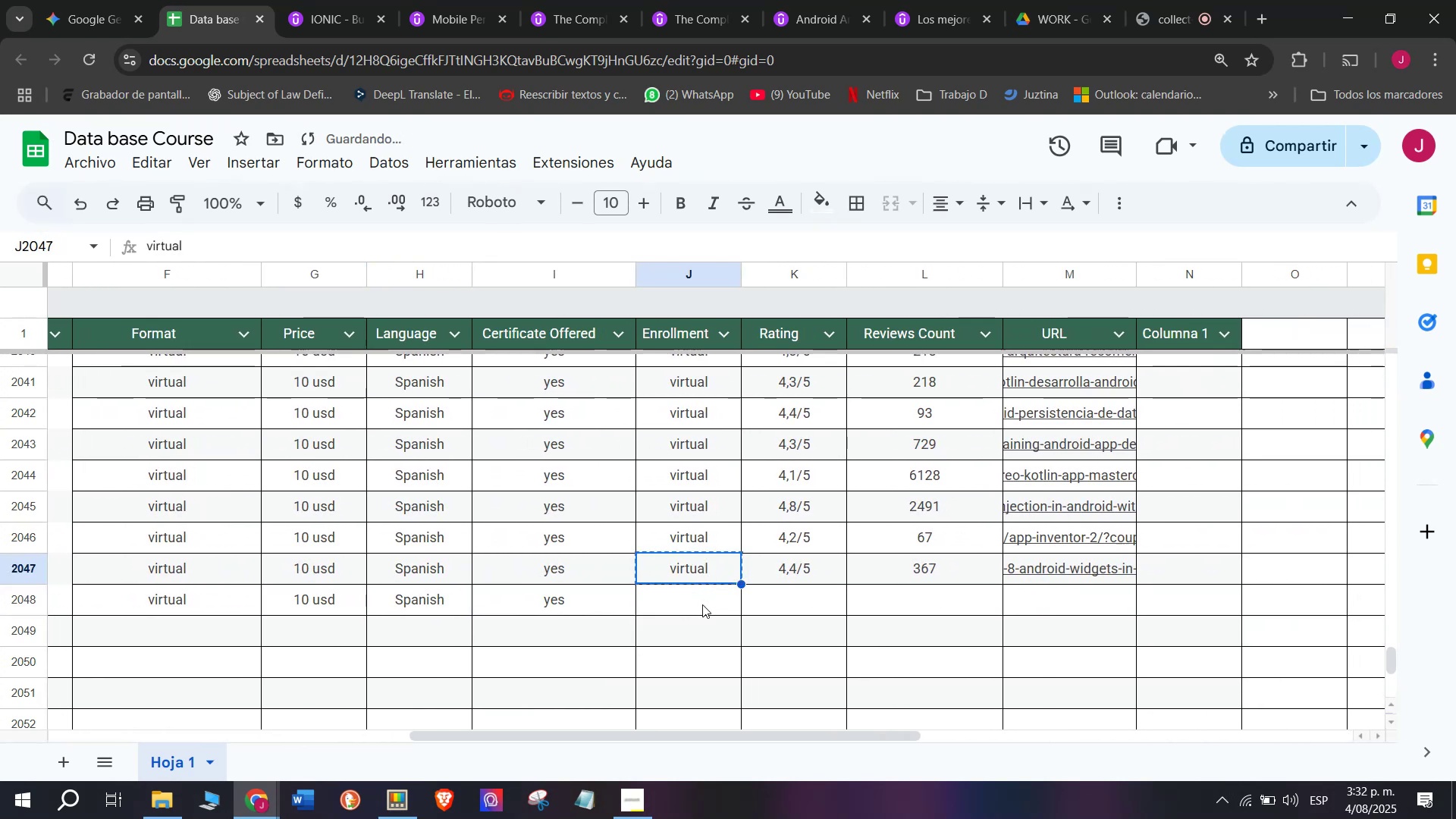 
double_click([702, 604])
 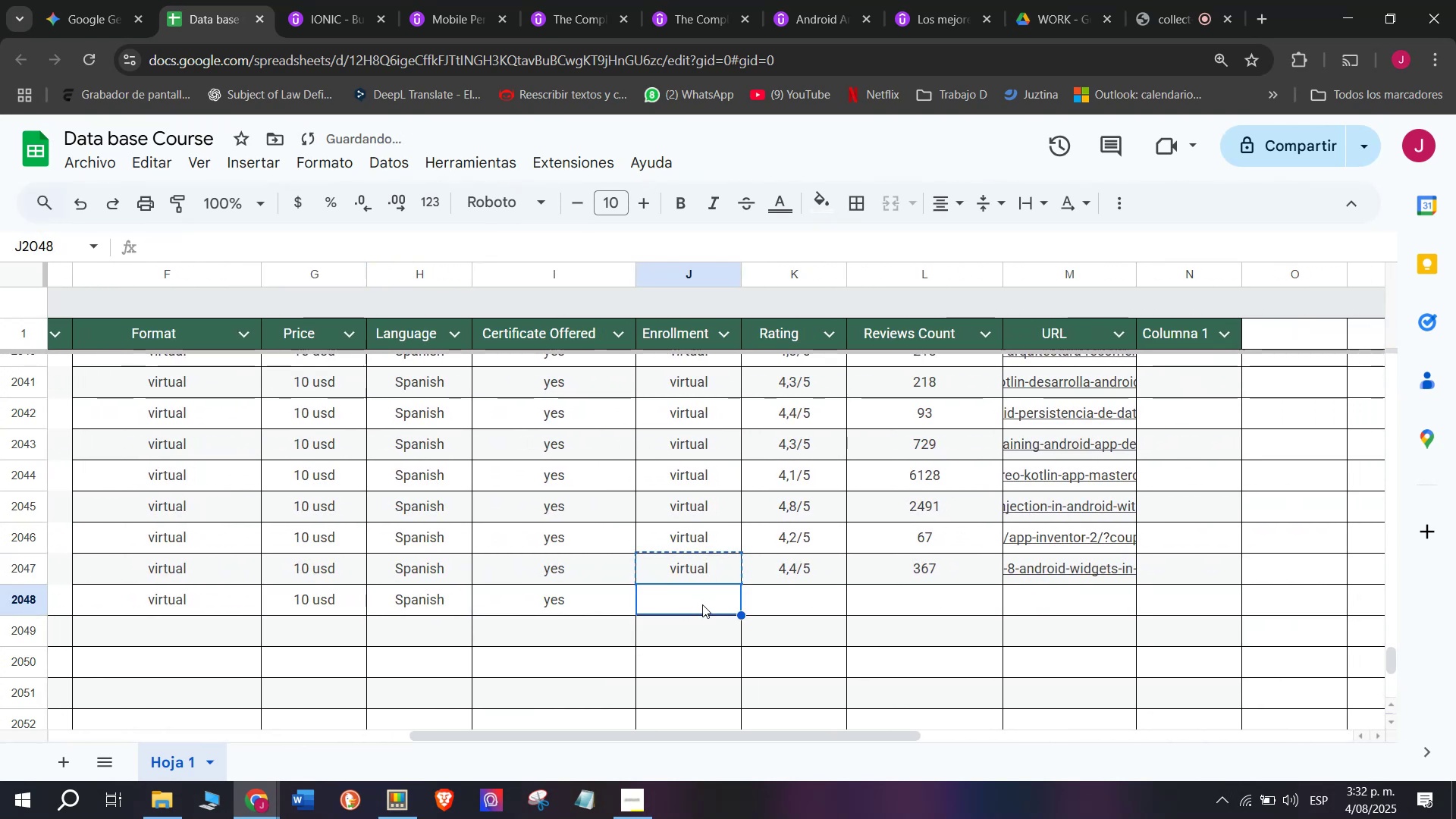 
key(Control+ControlLeft)
 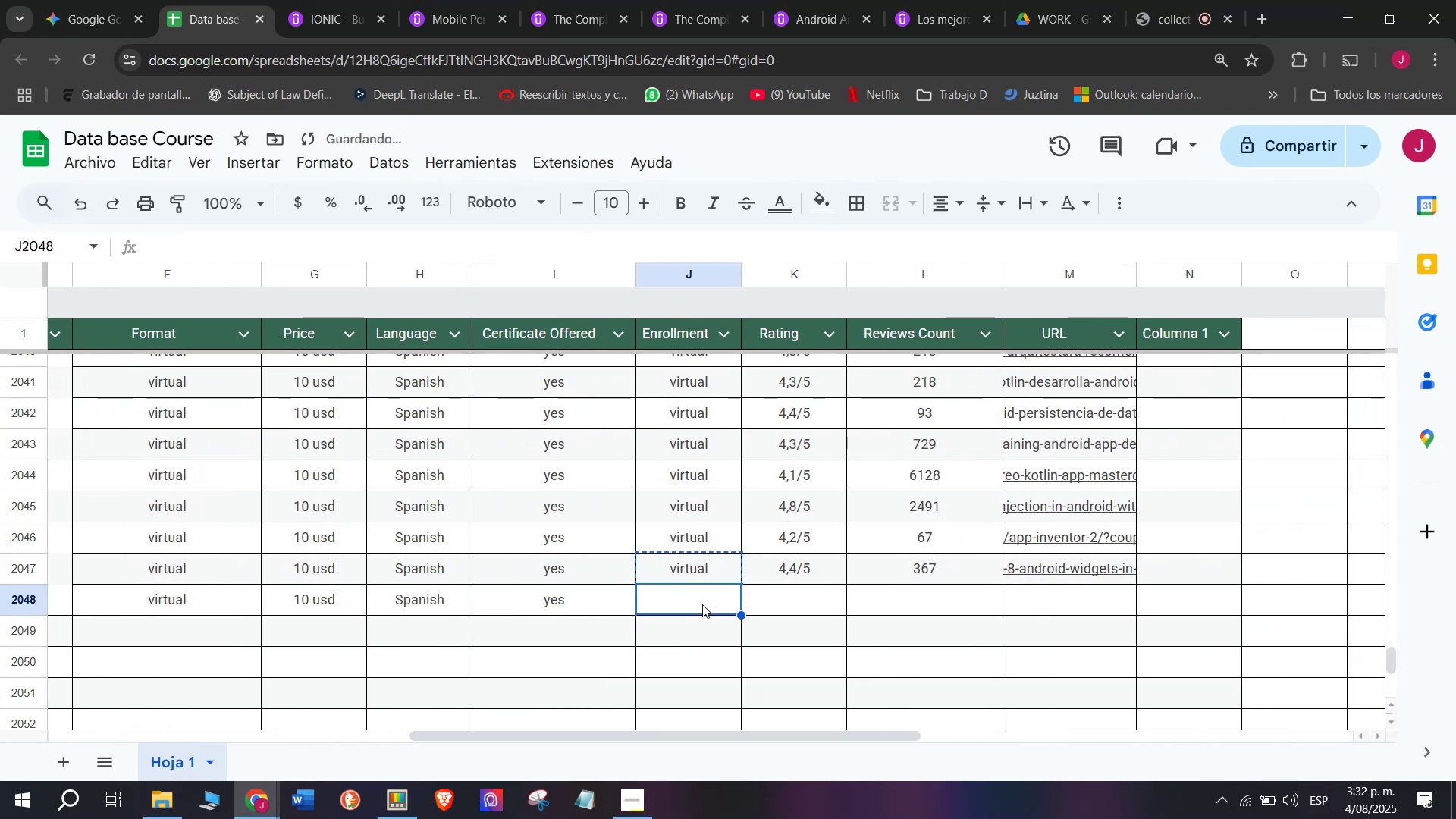 
key(Z)
 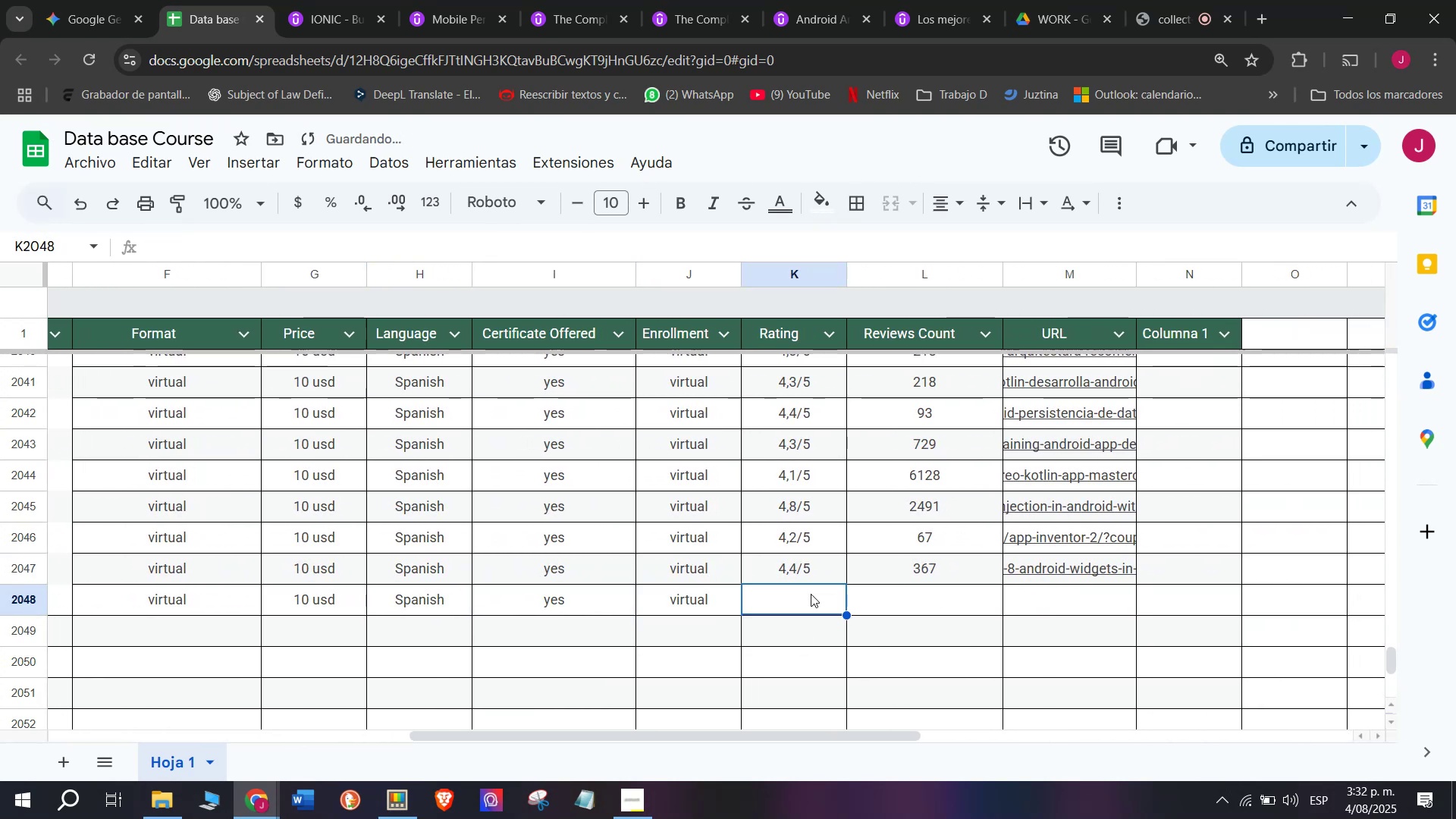 
key(Control+V)
 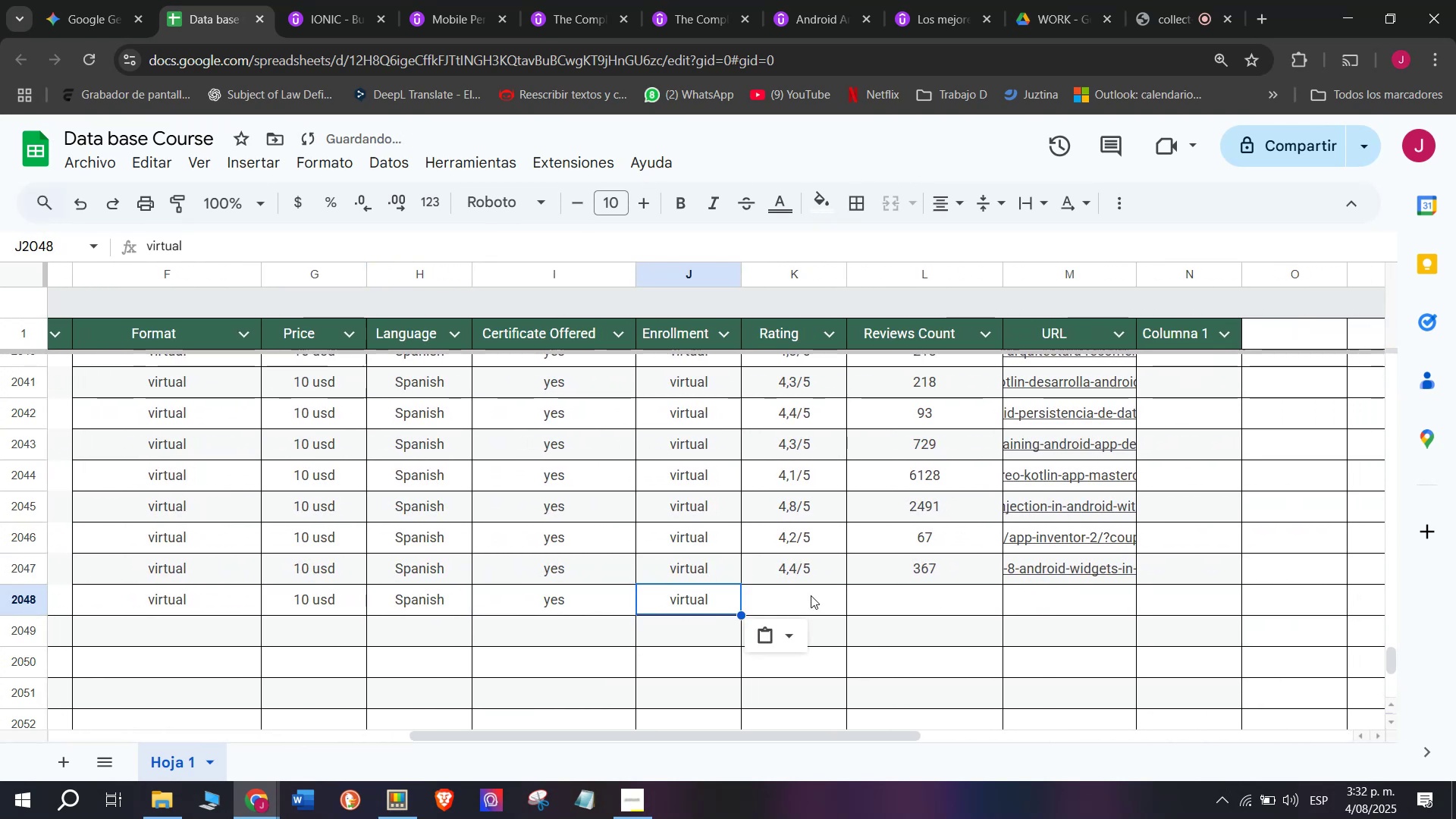 
left_click([811, 594])
 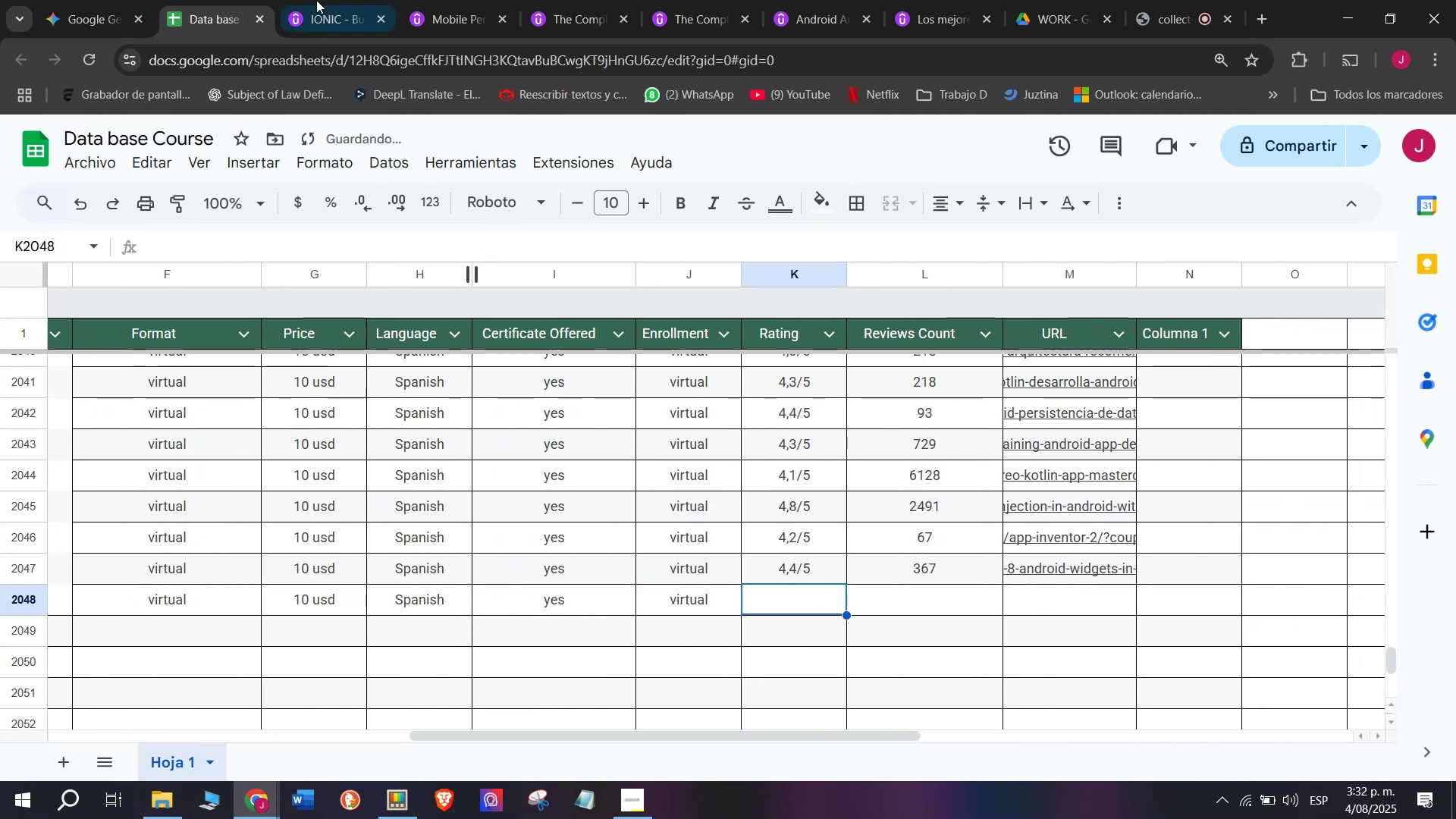 
left_click([304, 0])
 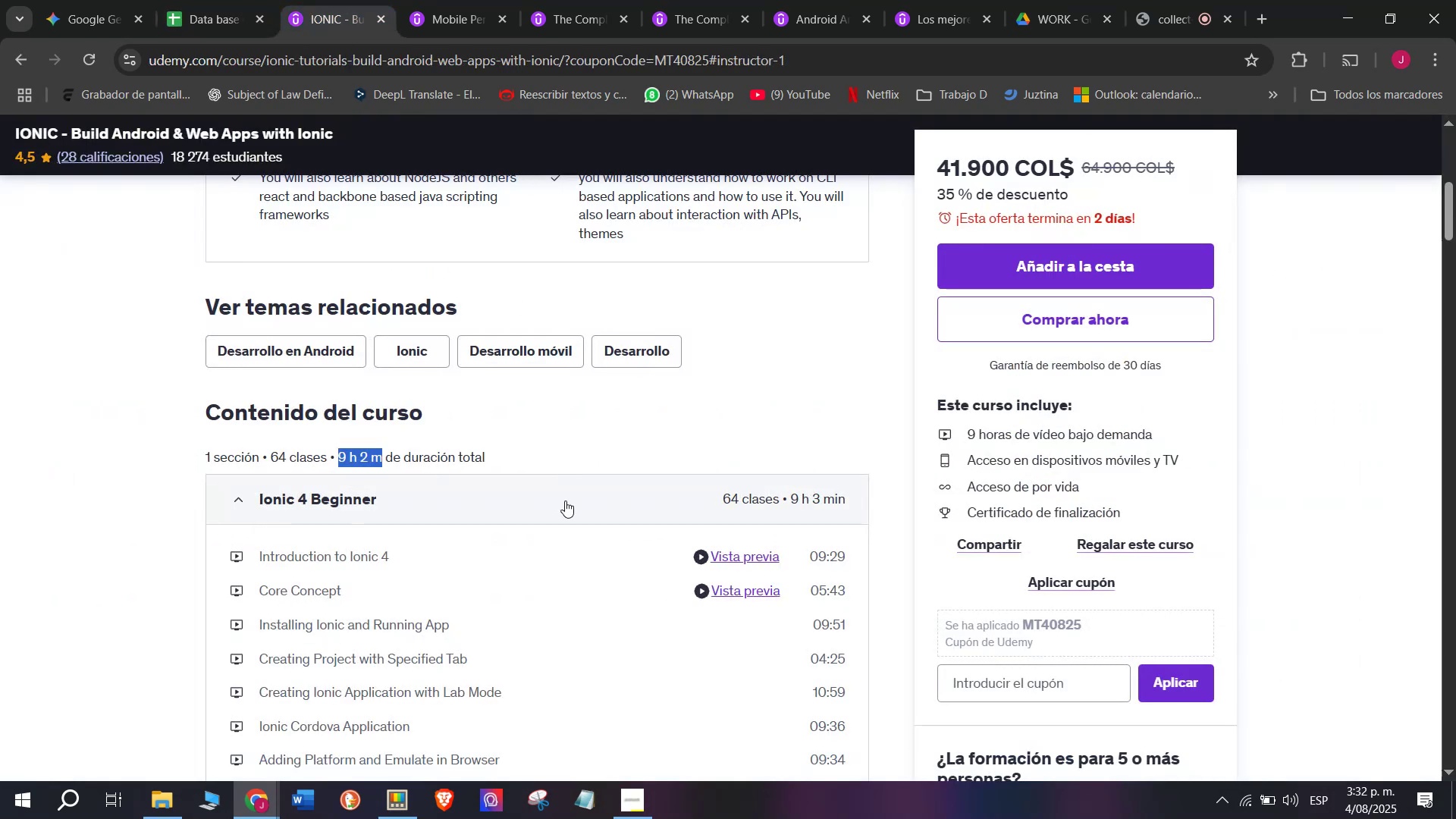 
scroll: coordinate [563, 502], scroll_direction: up, amount: 5.0
 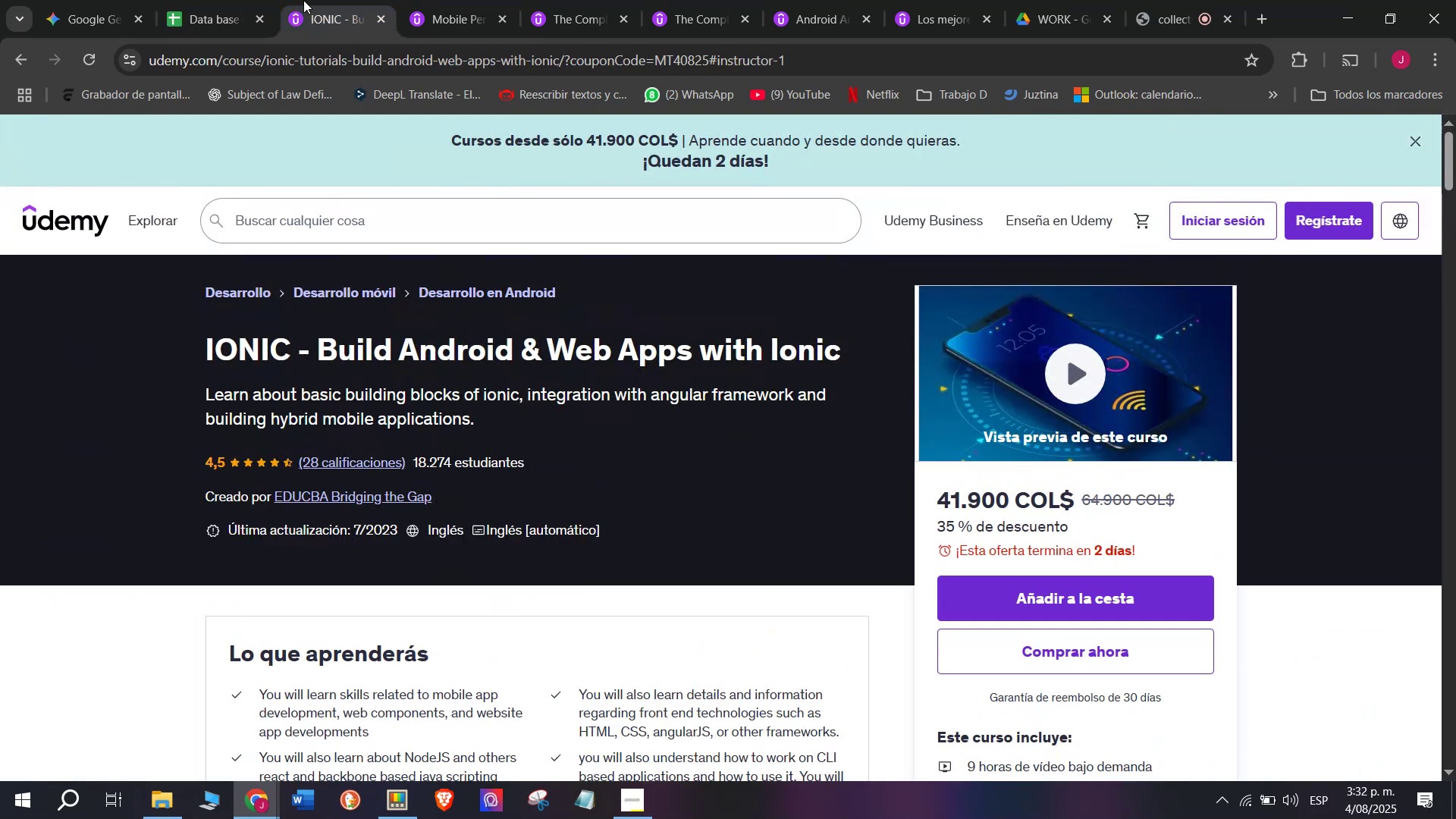 
left_click([249, 0])
 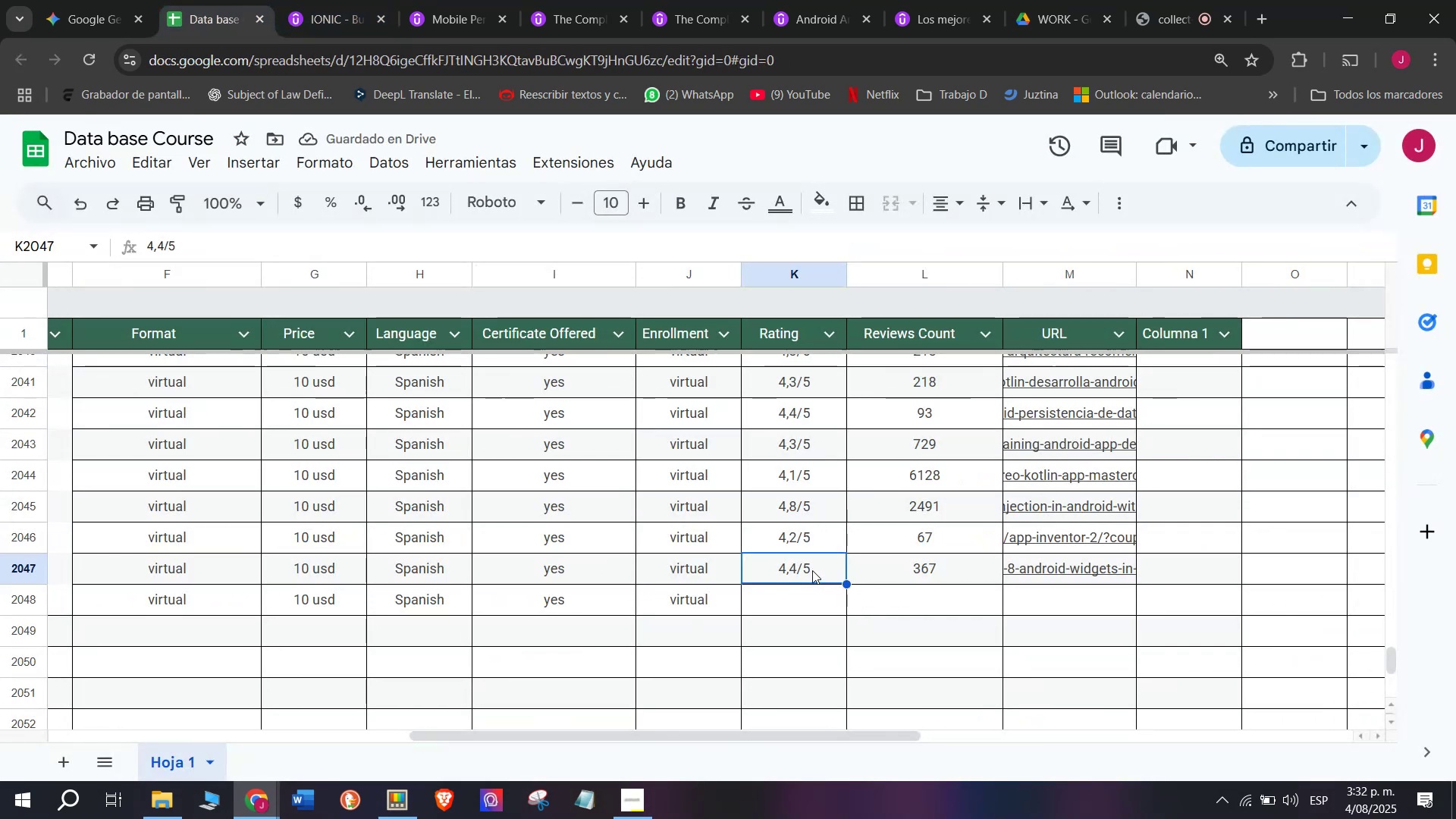 
key(Break)
 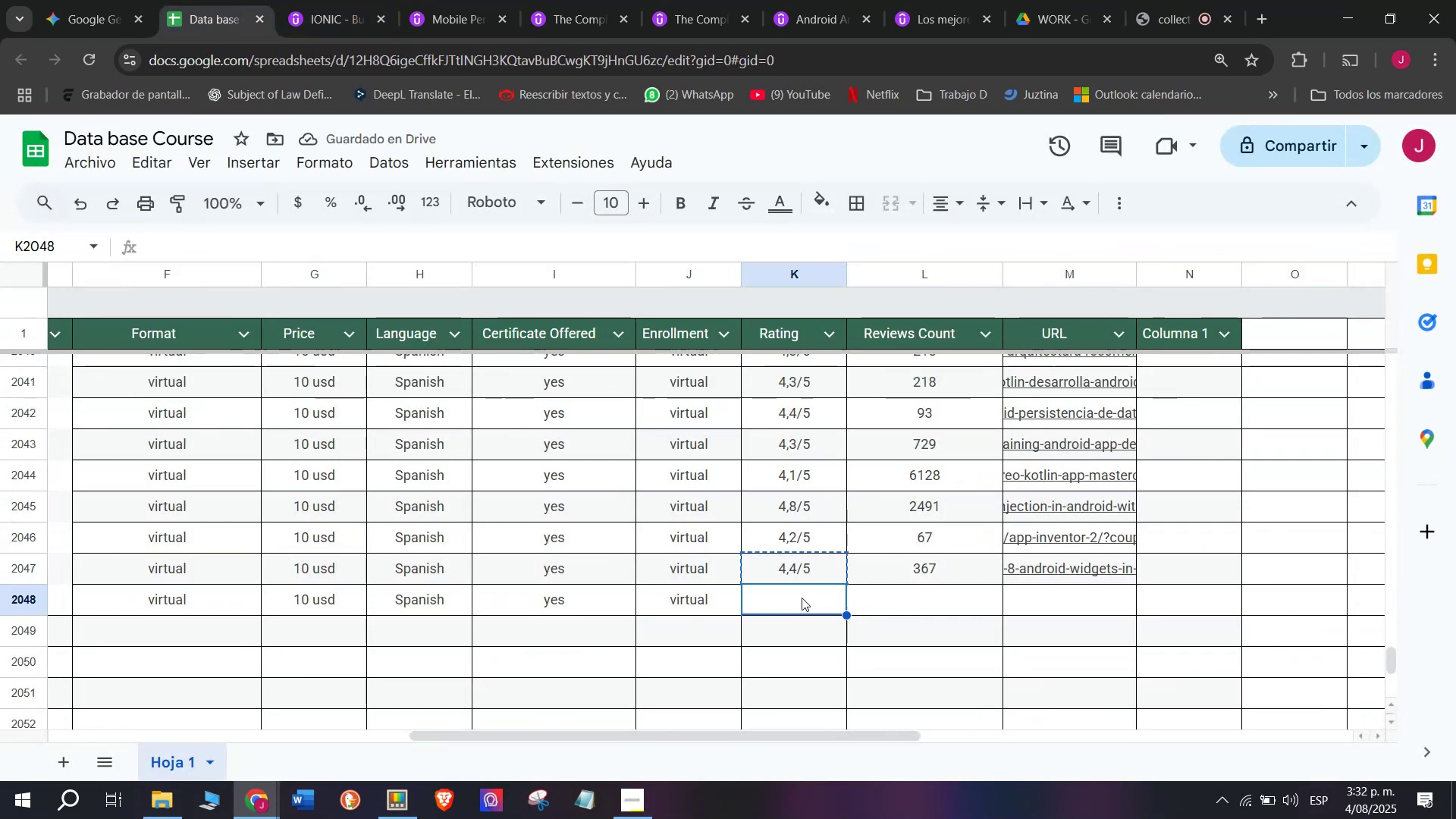 
key(Control+ControlLeft)
 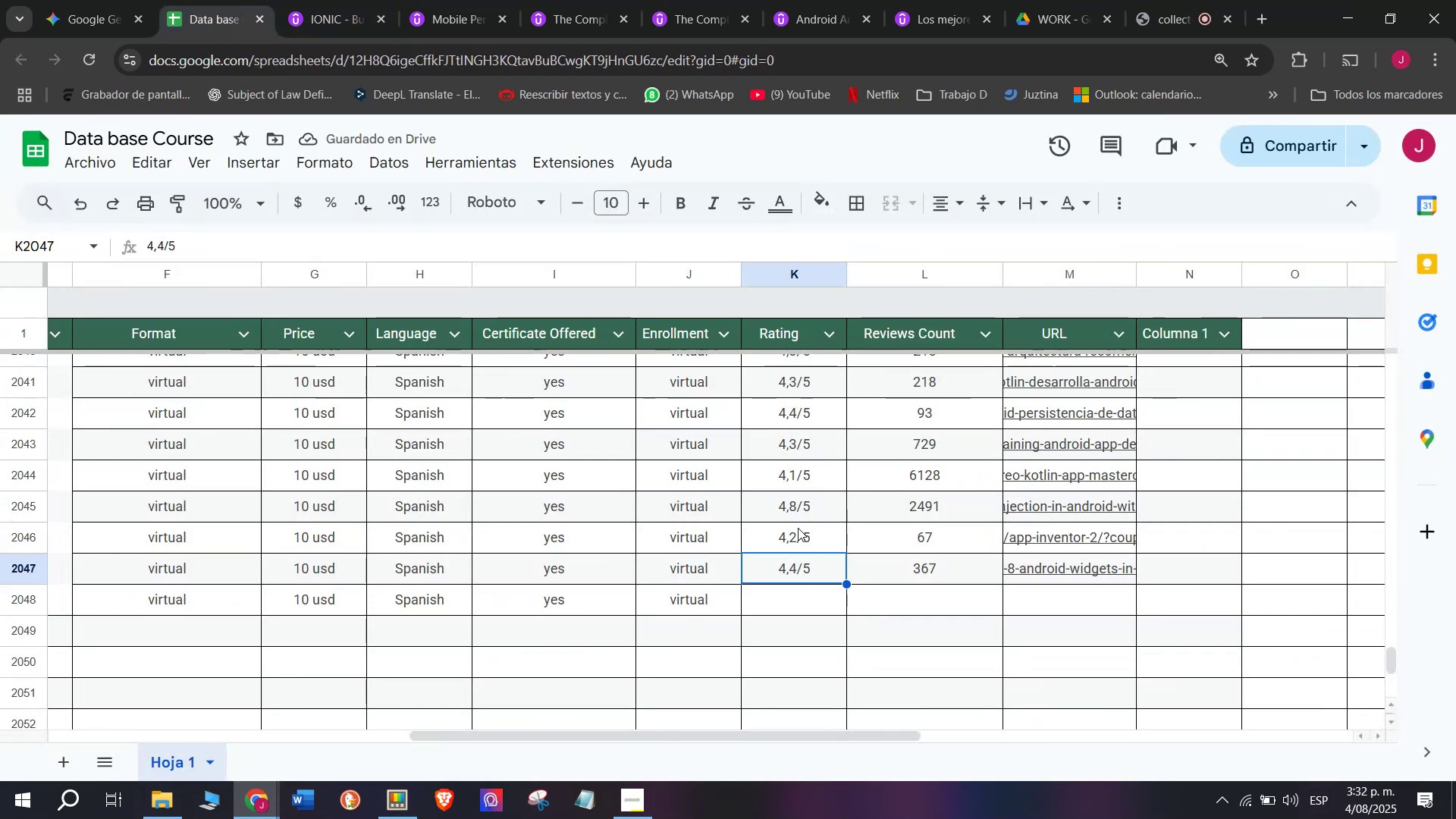 
key(Control+C)
 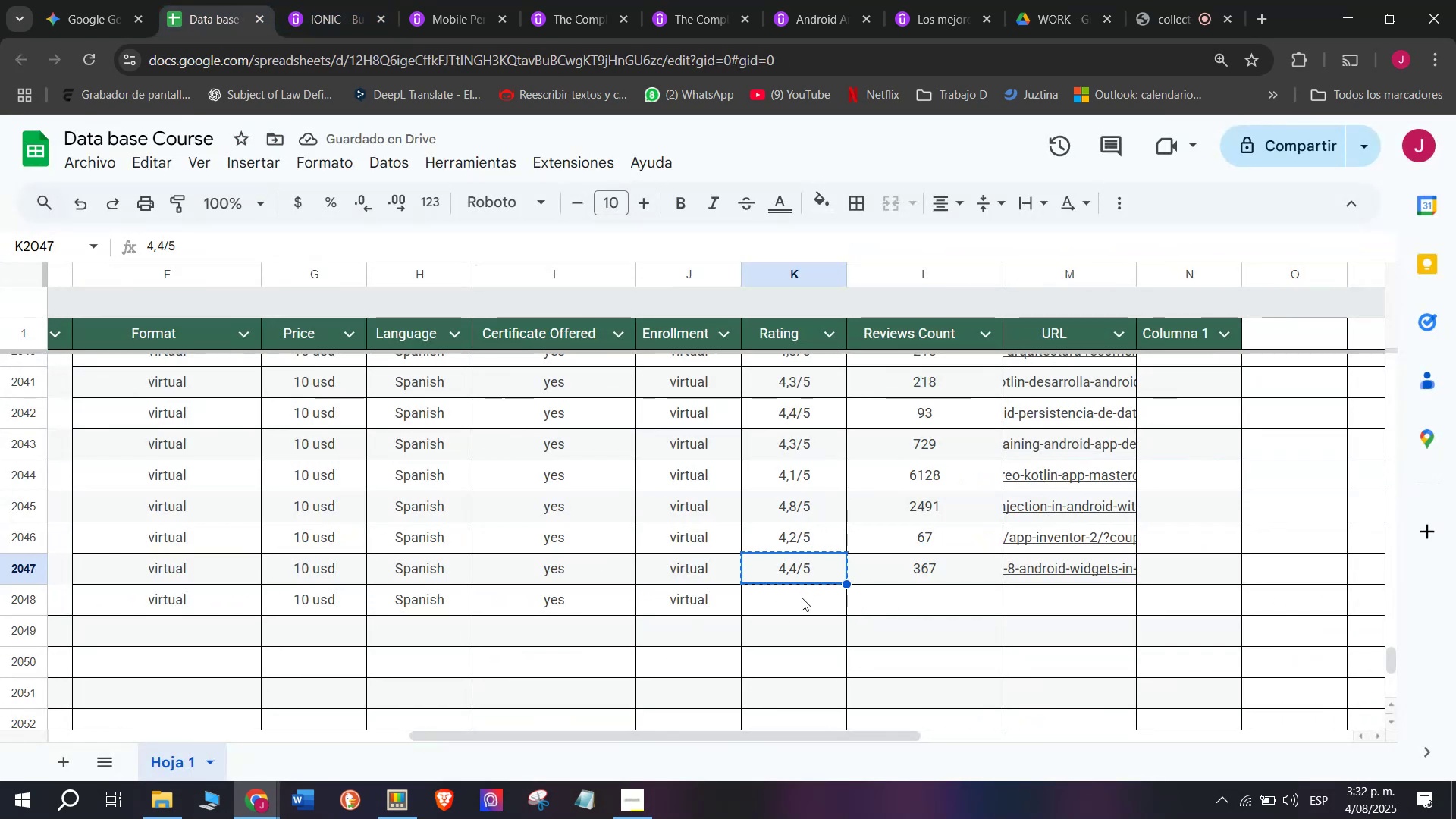 
left_click([802, 598])
 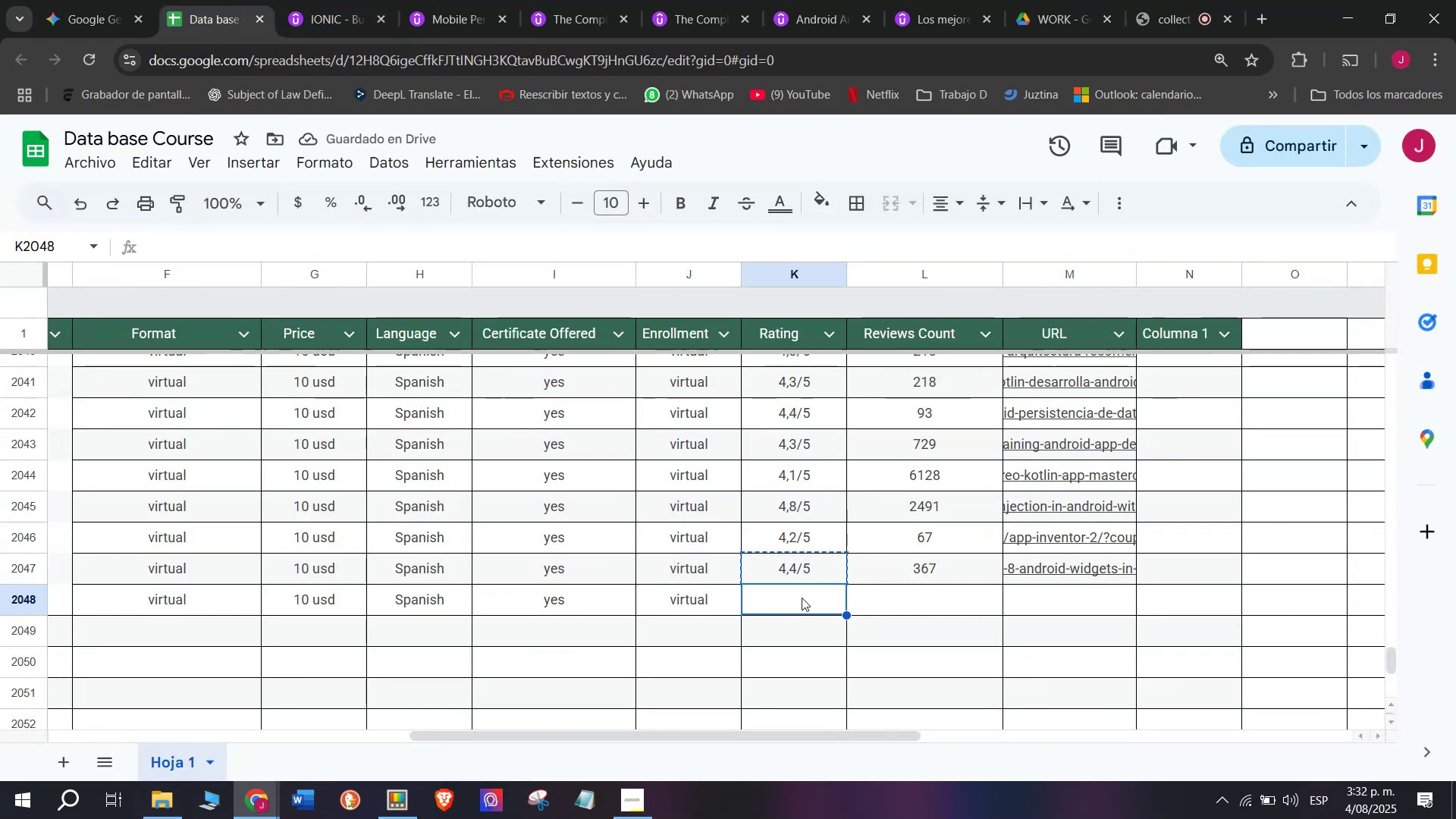 
key(Control+ControlLeft)
 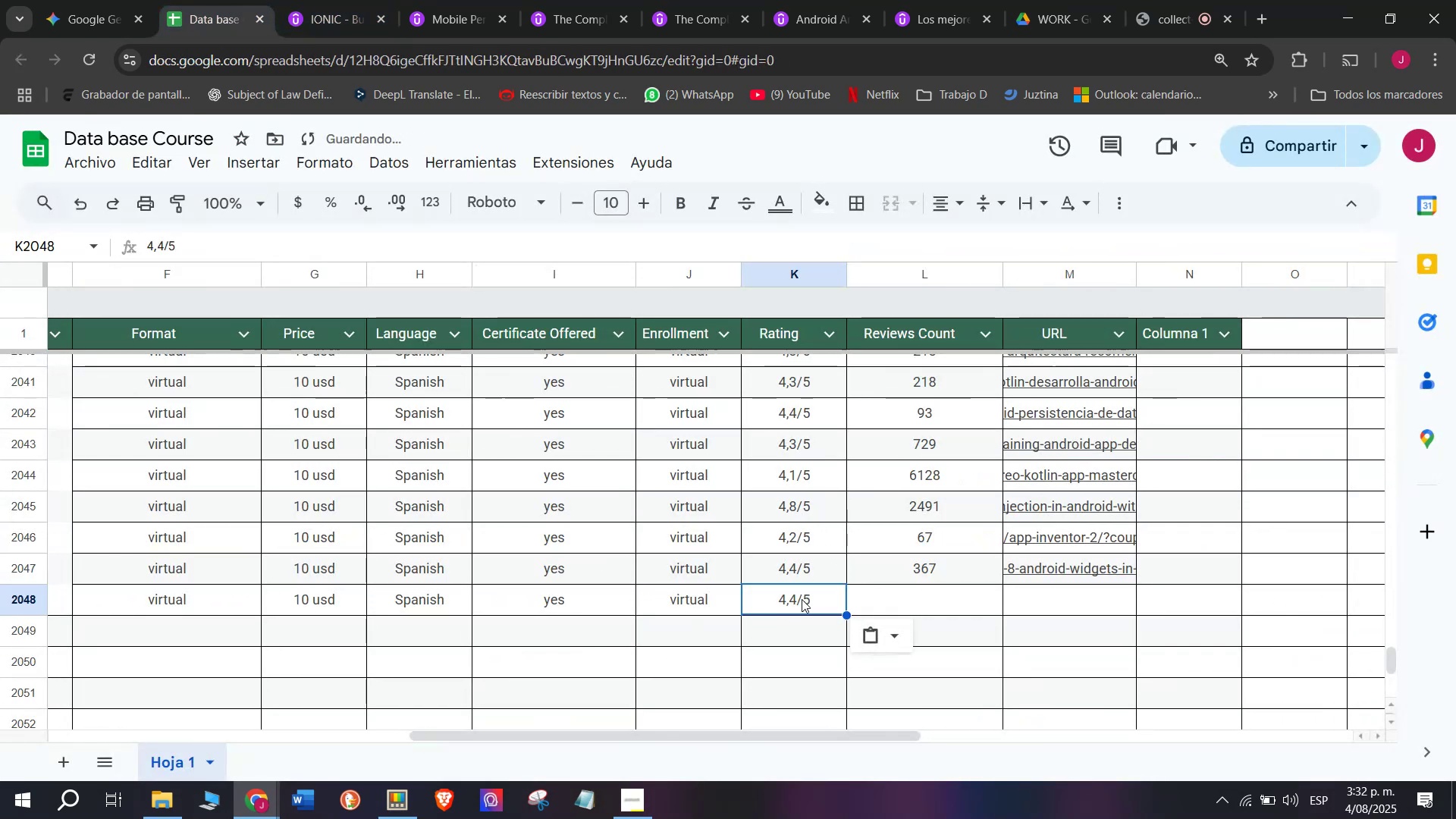 
key(Z)
 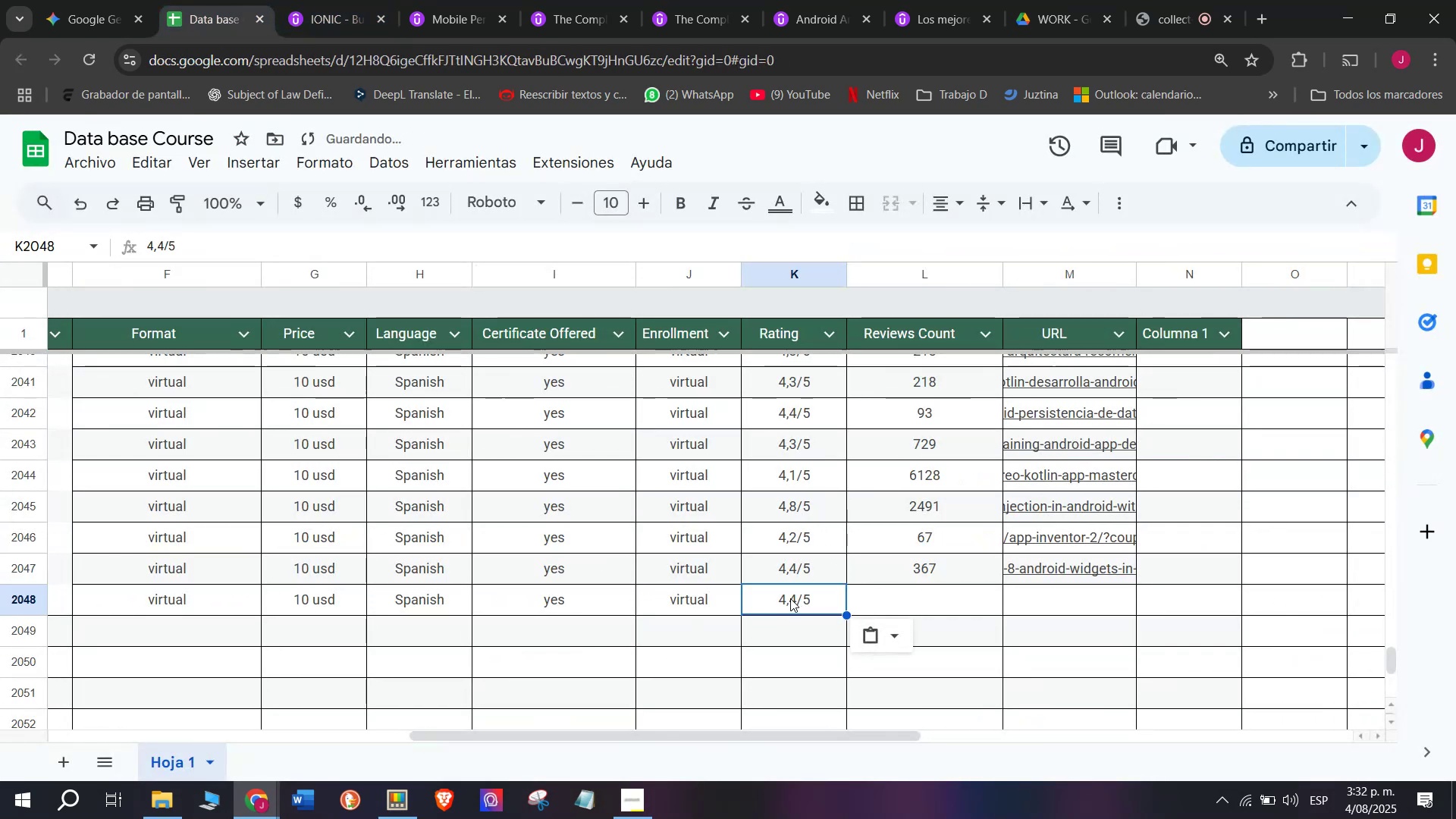 
key(Control+V)
 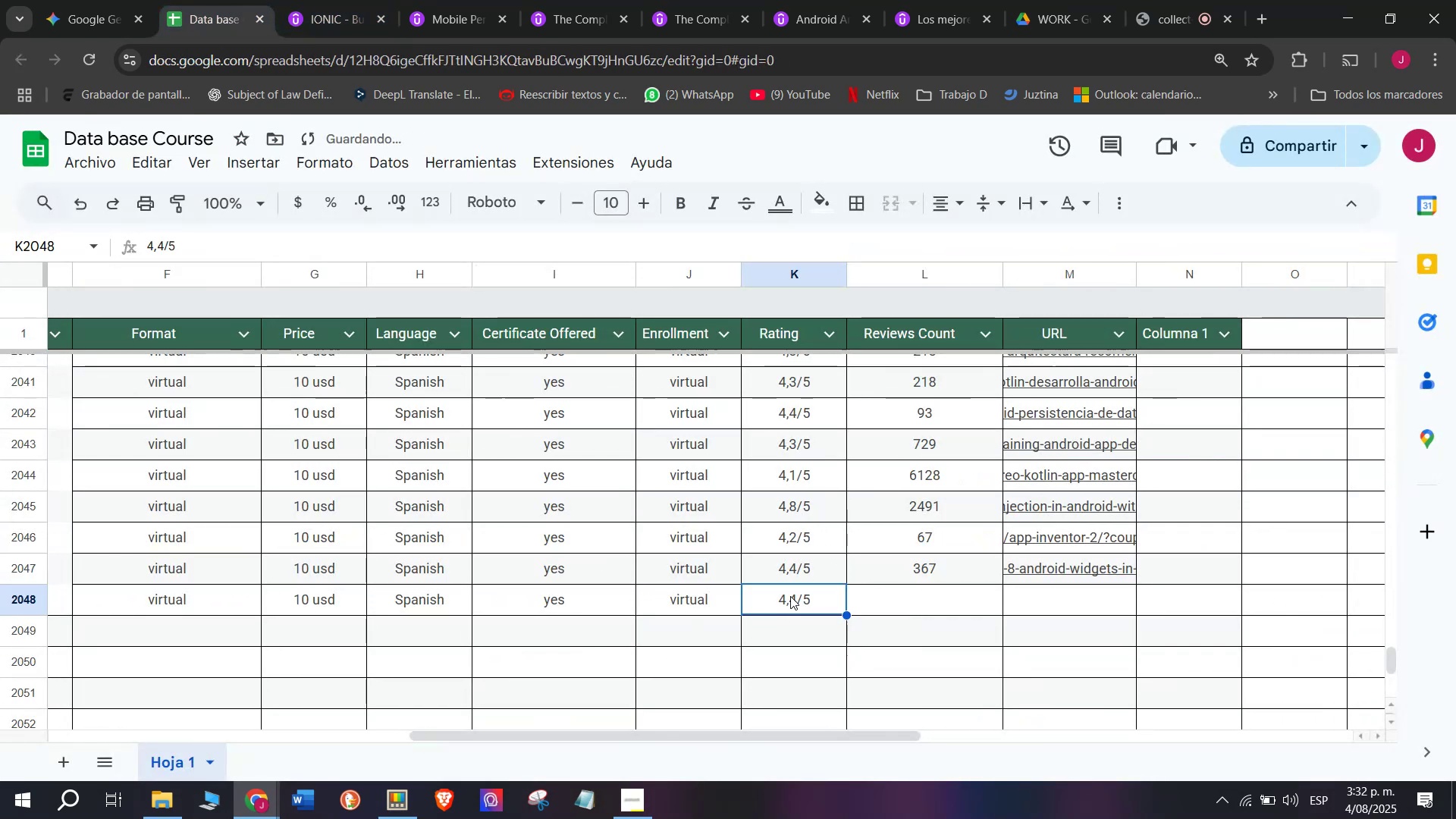 
double_click([790, 596])
 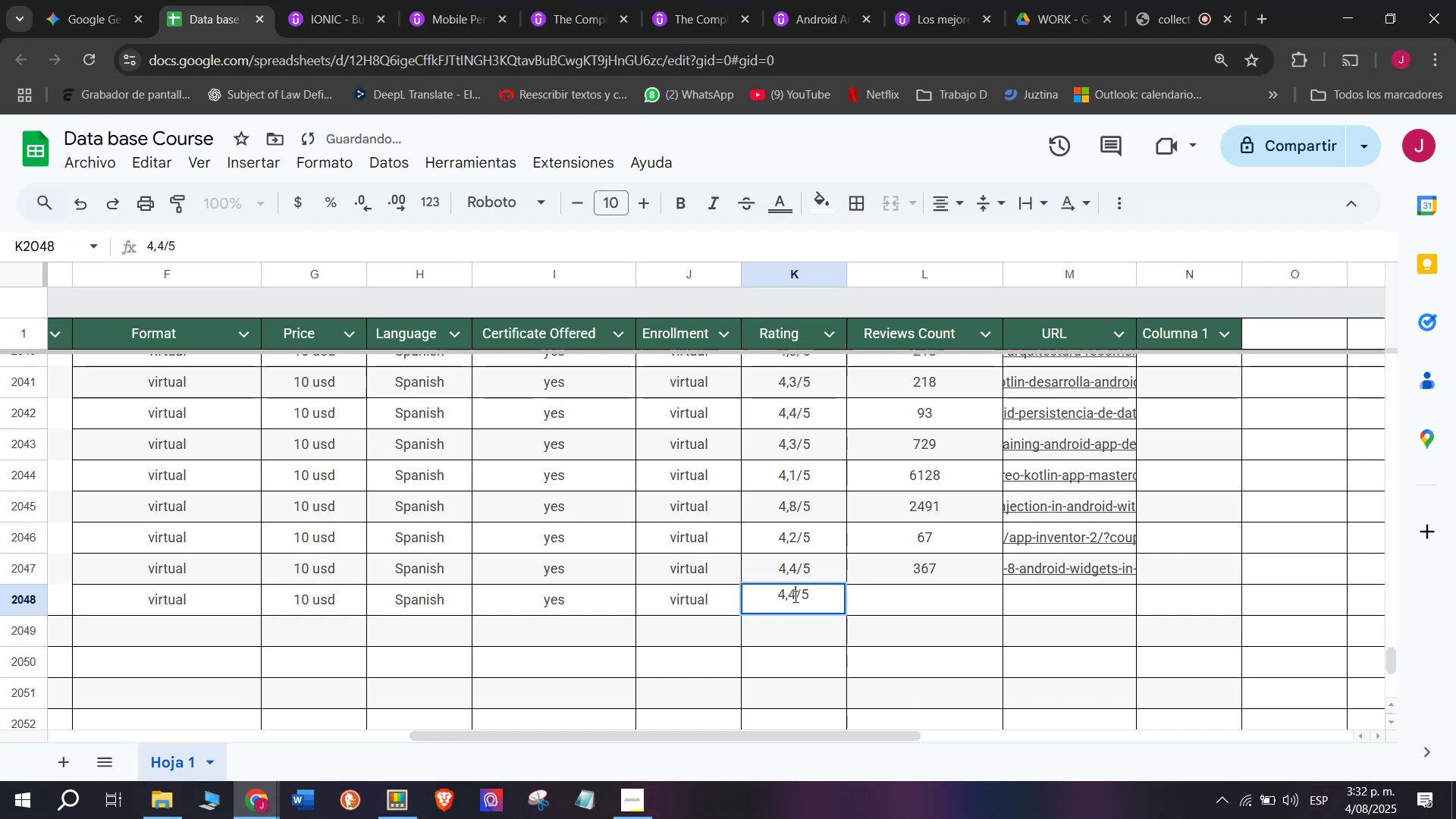 
key(Q)
 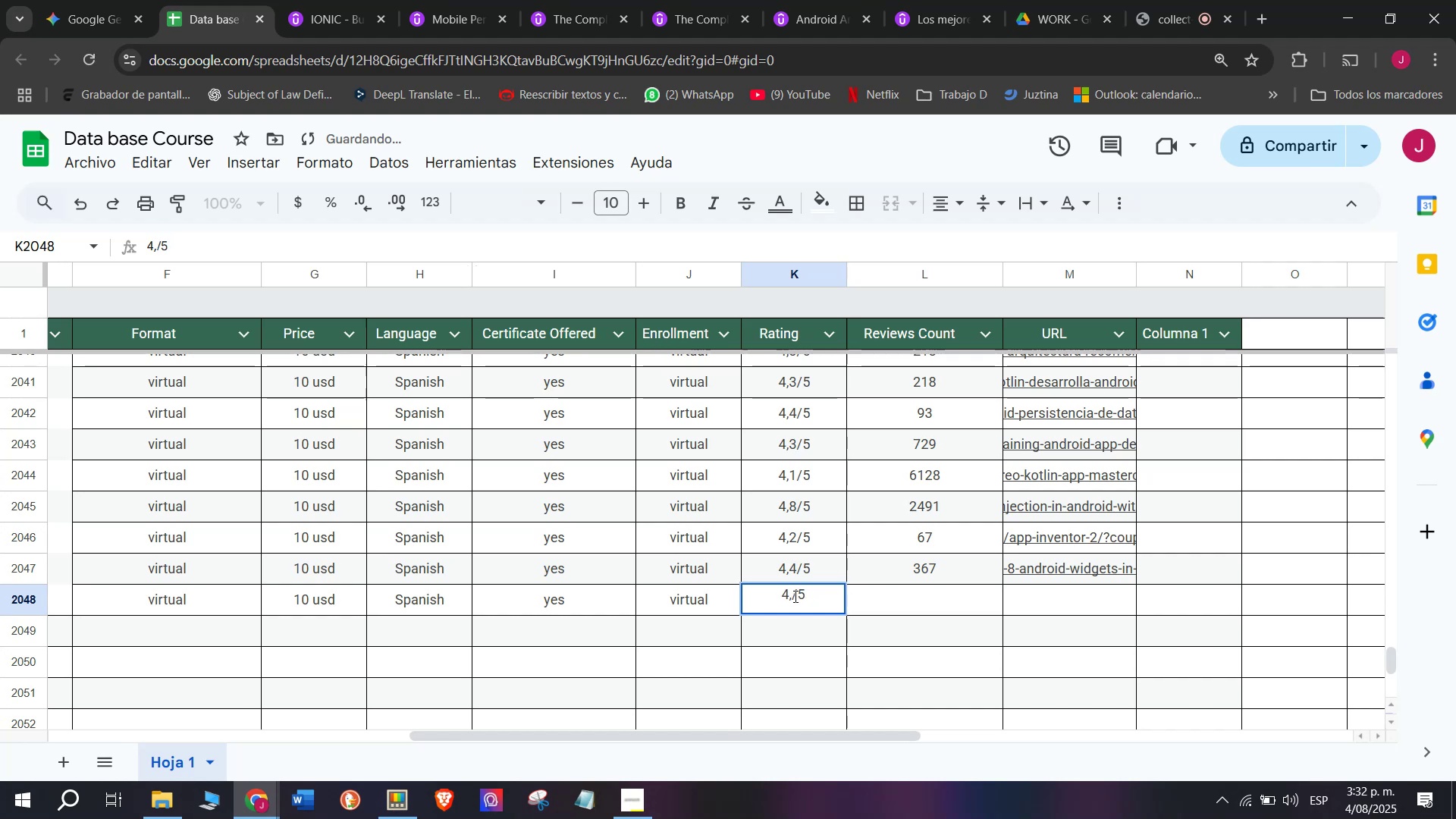 
key(Backspace)
 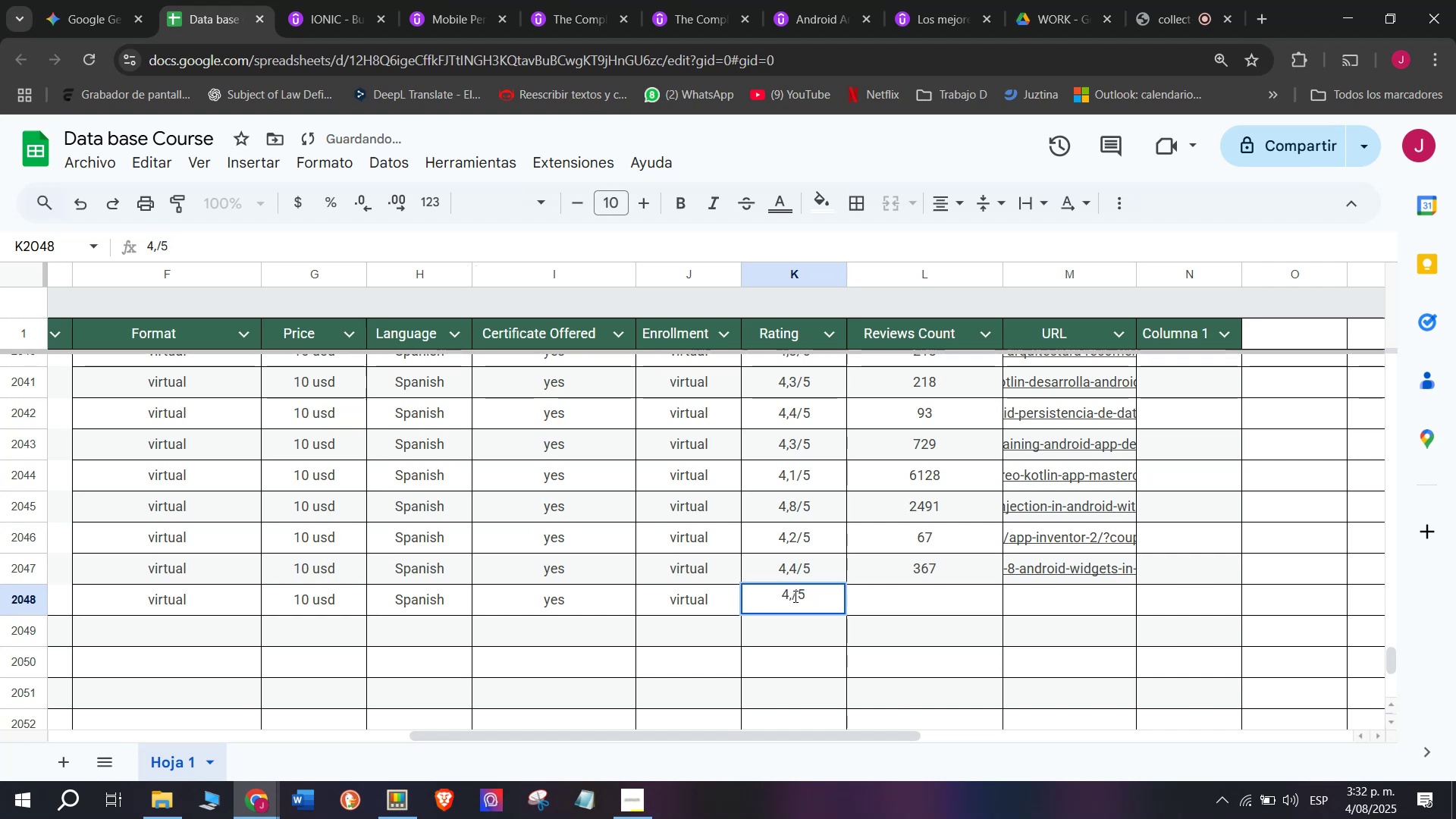 
key(5)
 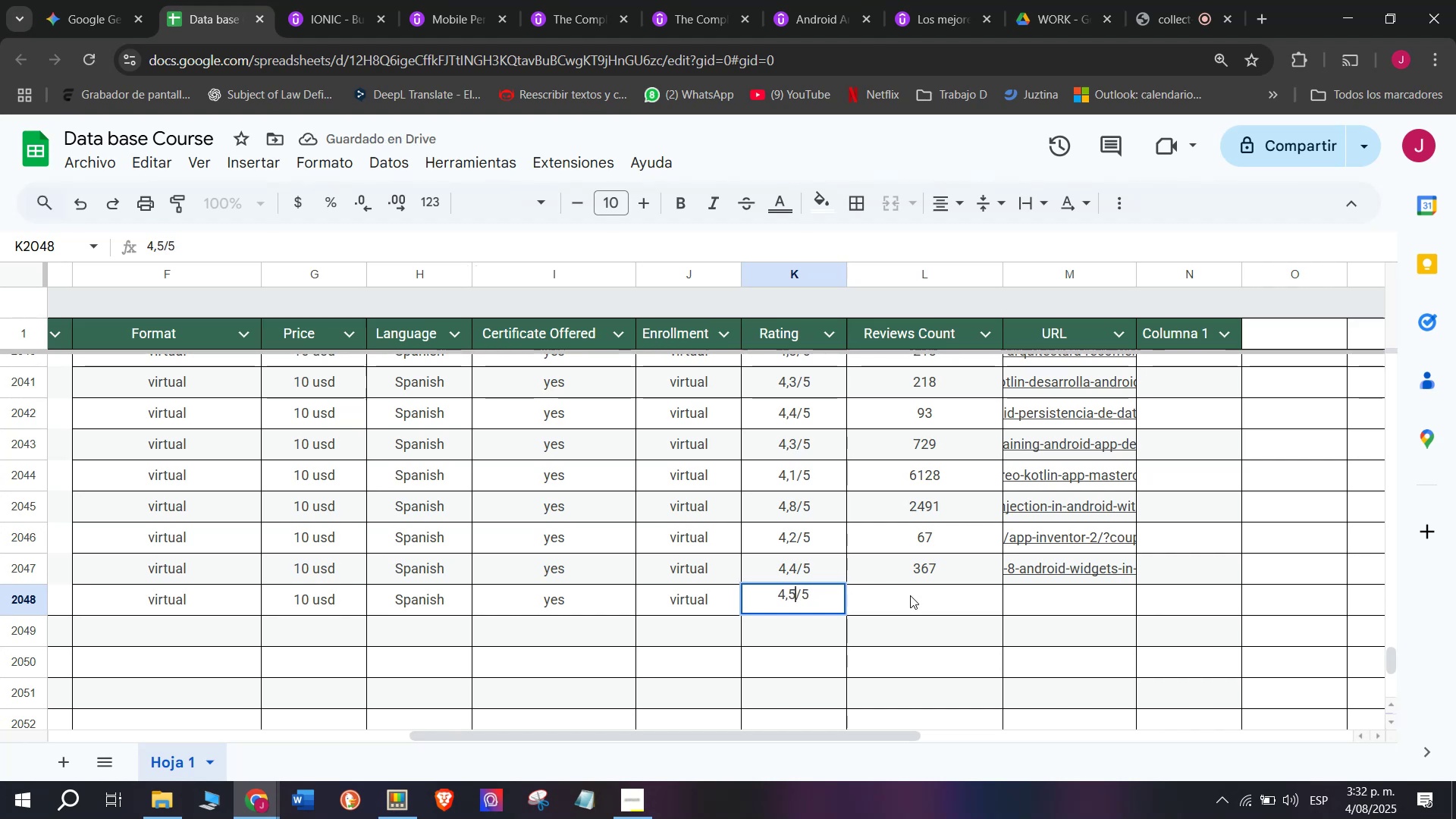 
left_click([912, 595])
 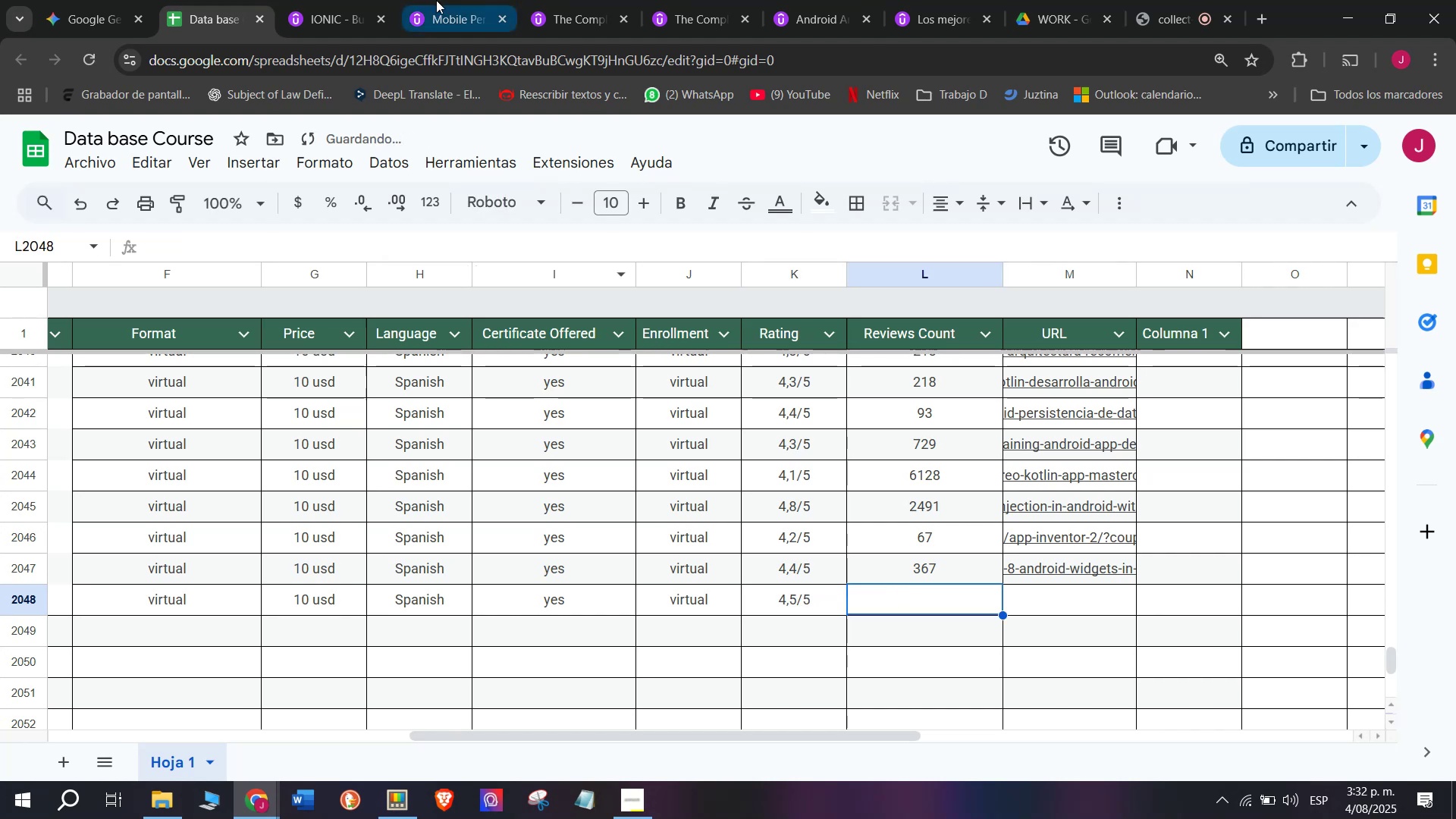 
left_click([352, 0])
 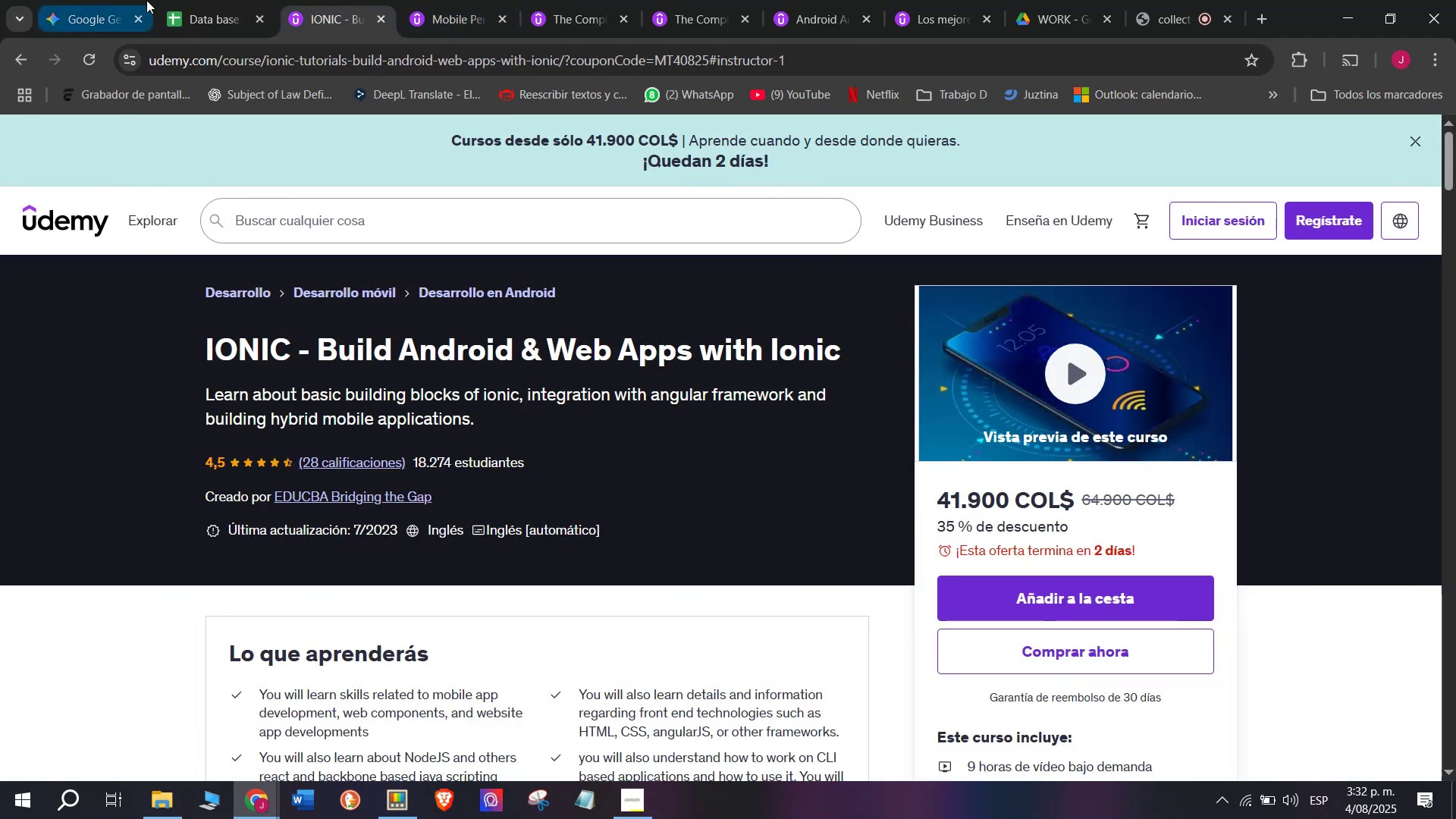 
left_click([191, 0])
 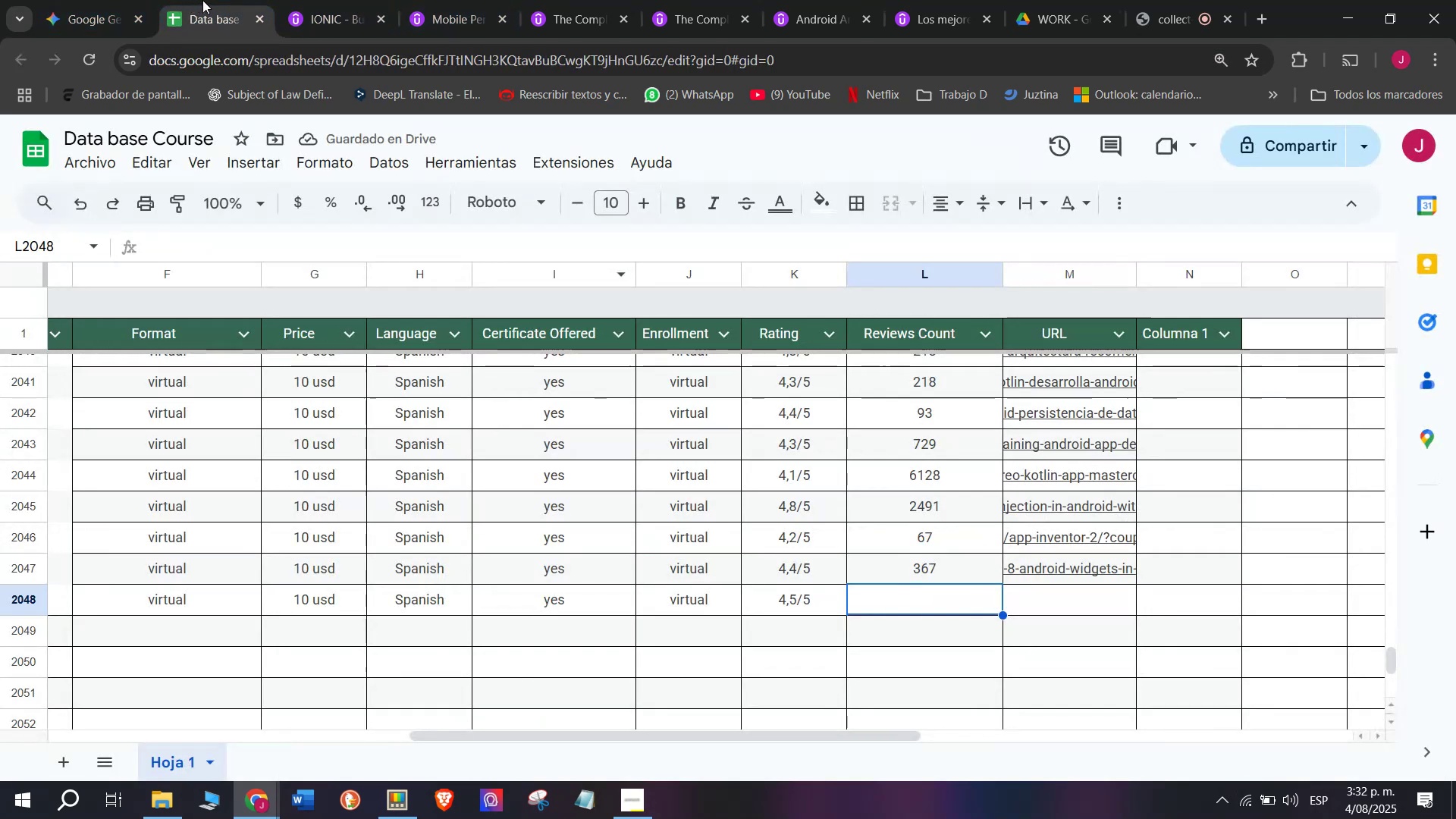 
left_click([290, 0])
 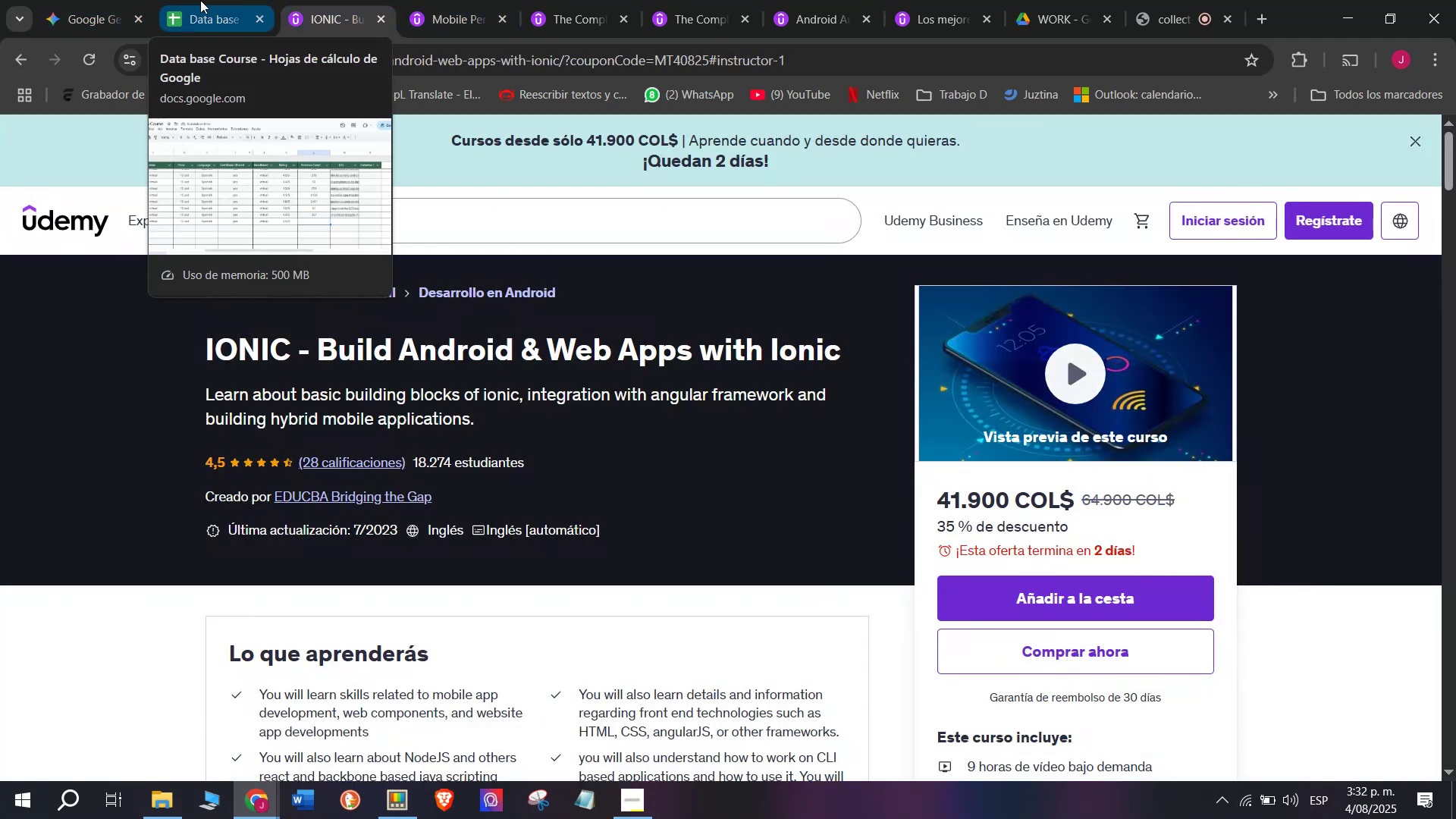 
left_click([200, 0])
 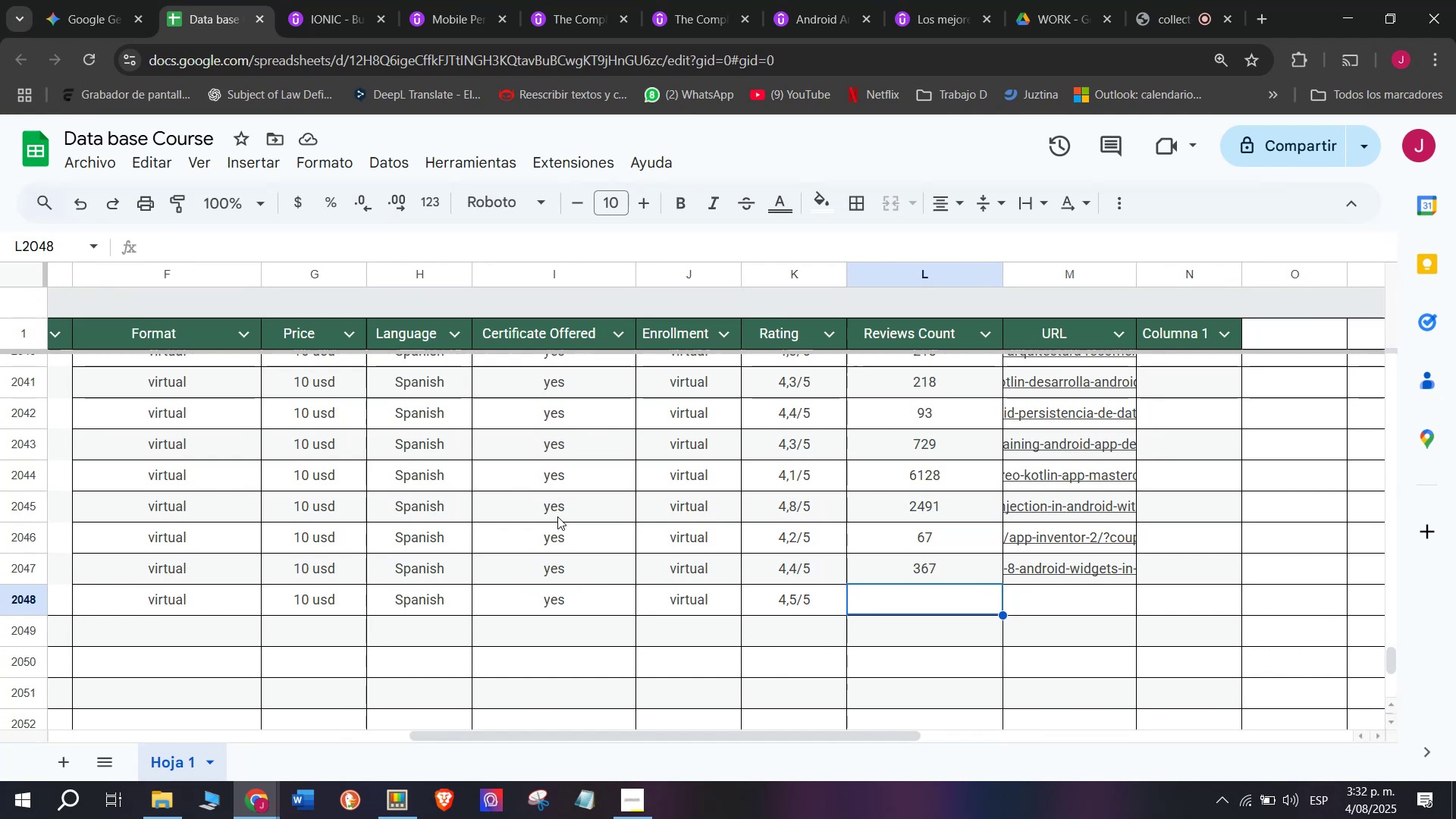 
type(28)
 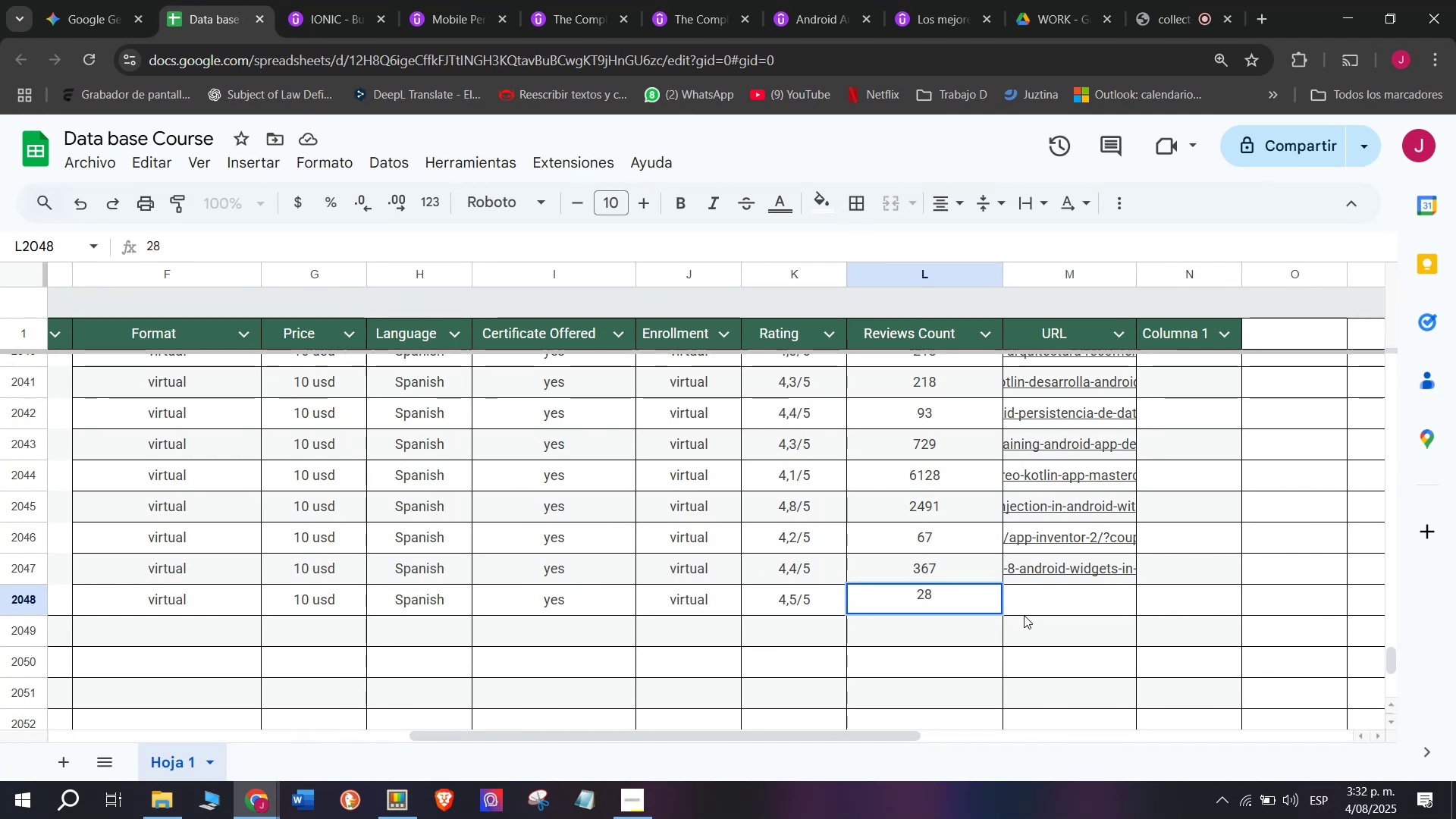 
left_click([1034, 601])
 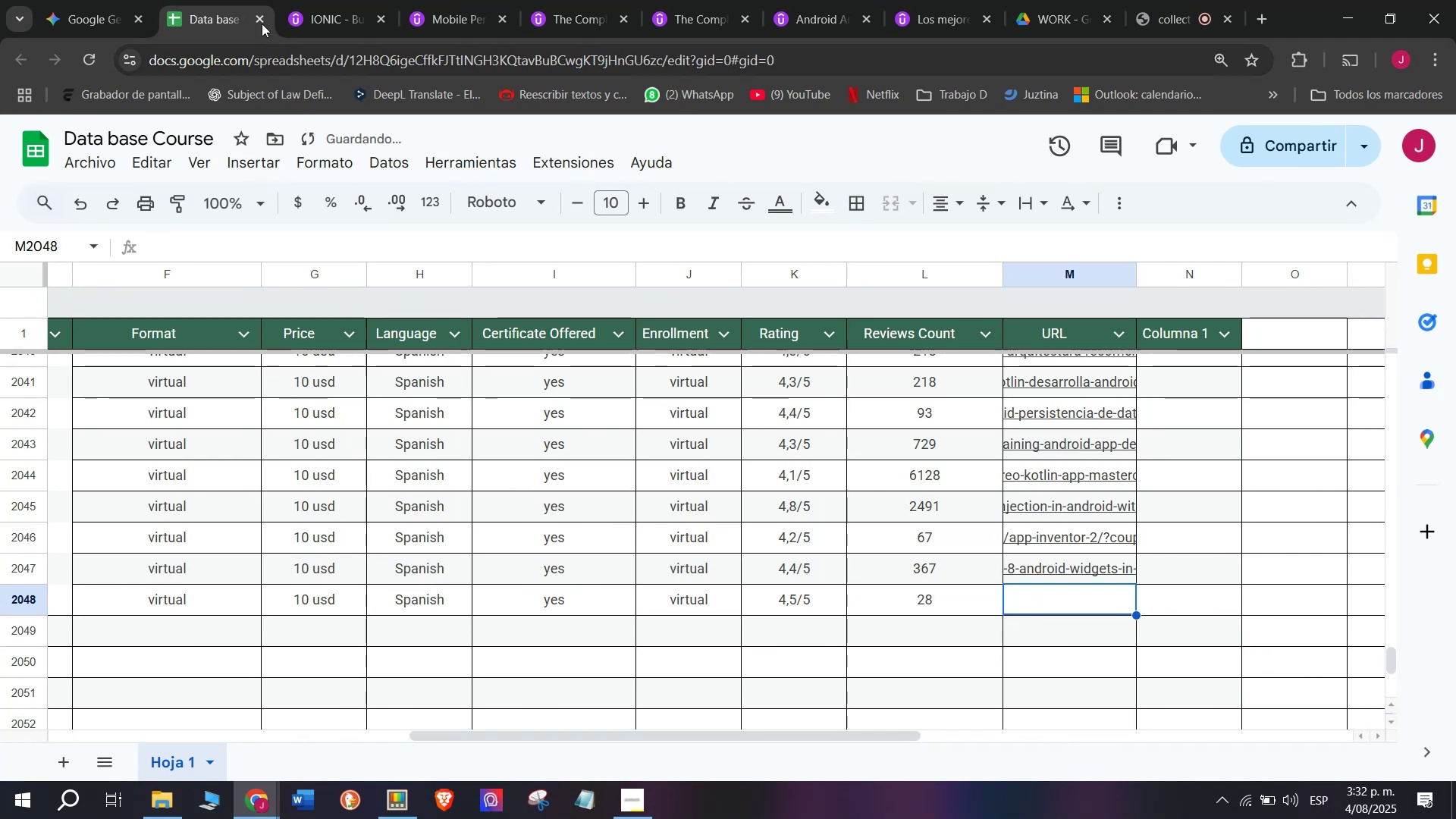 
left_click([320, 0])
 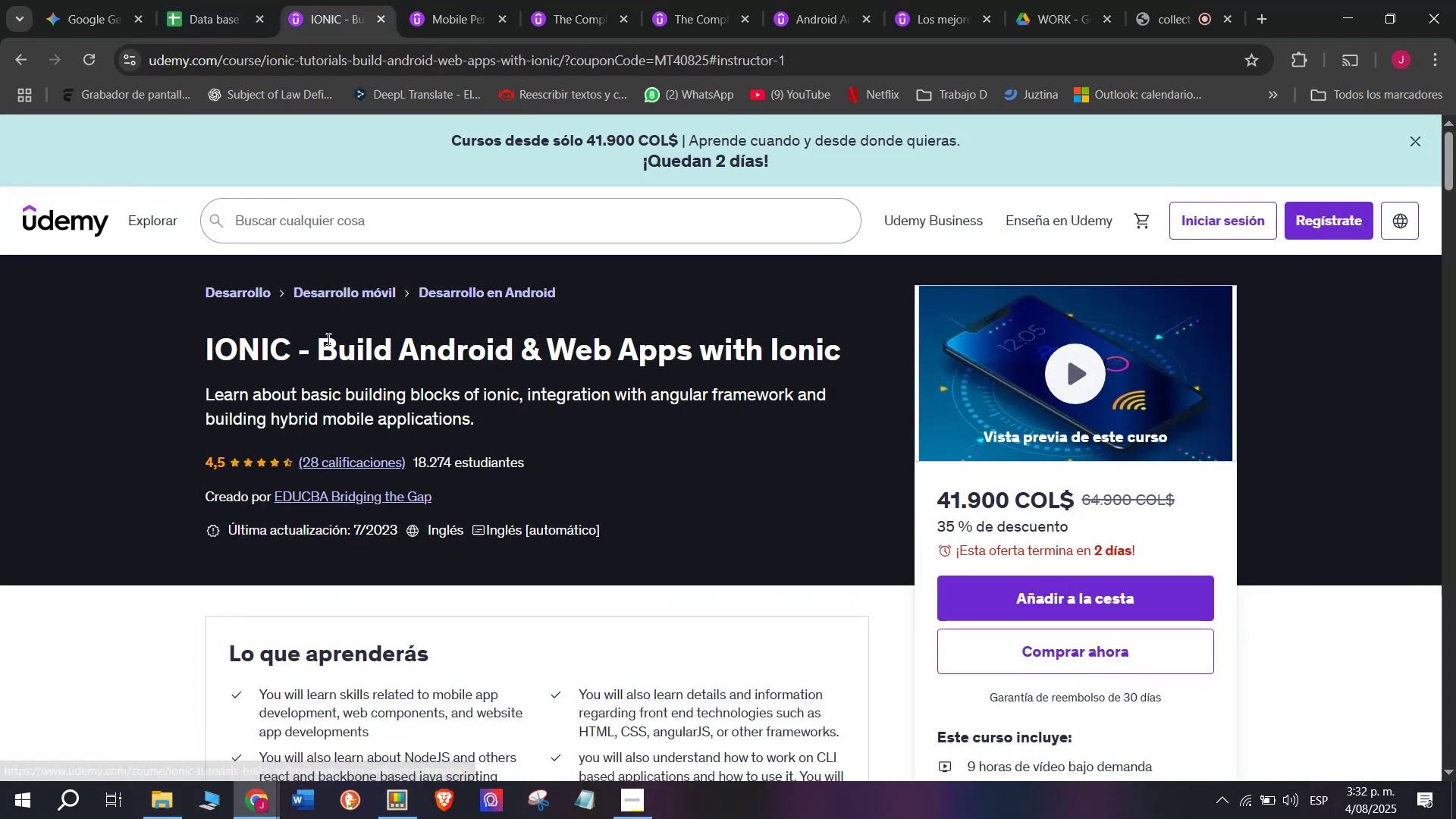 
mouse_move([190, -2])
 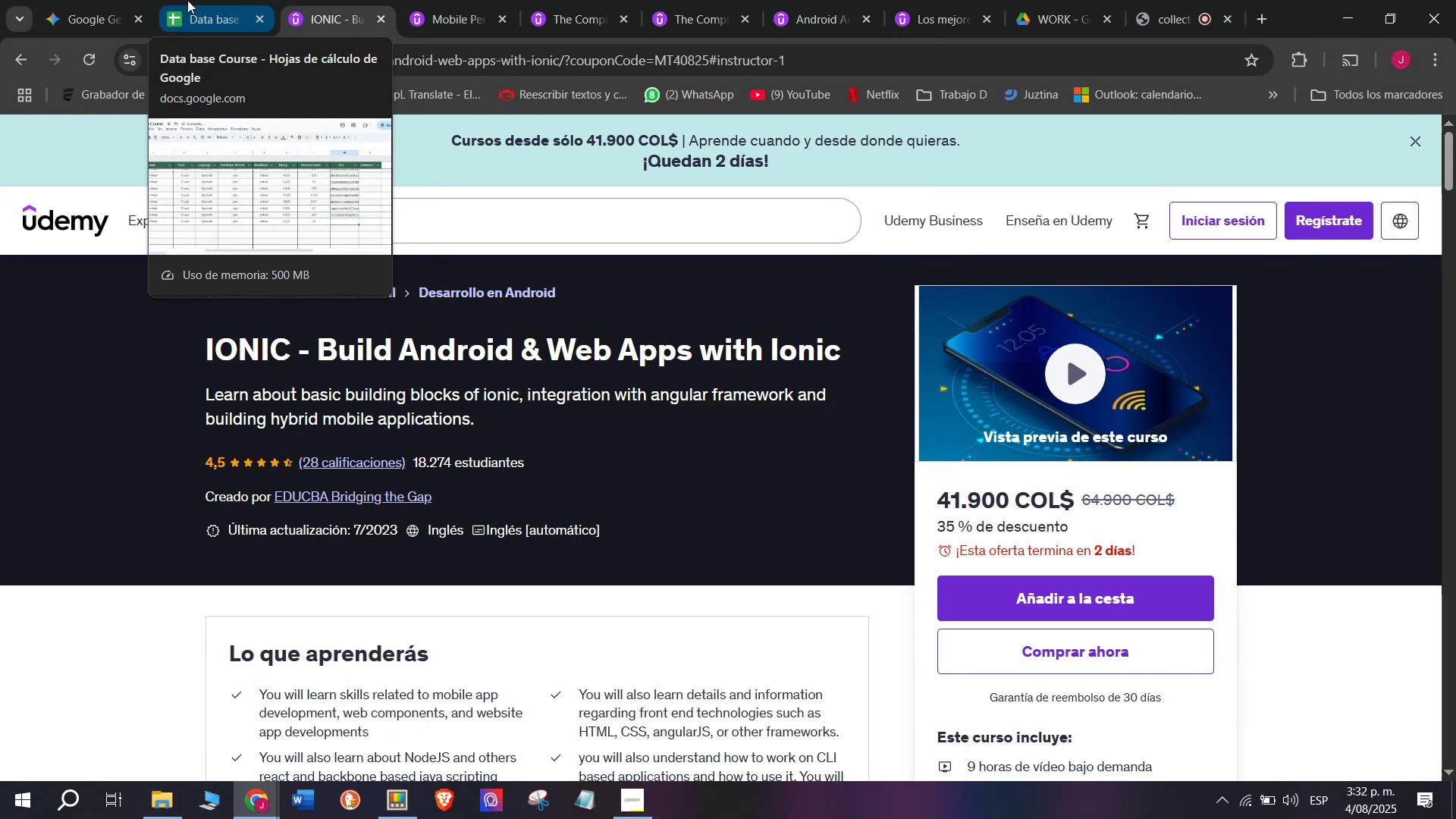 
left_click([187, 0])
 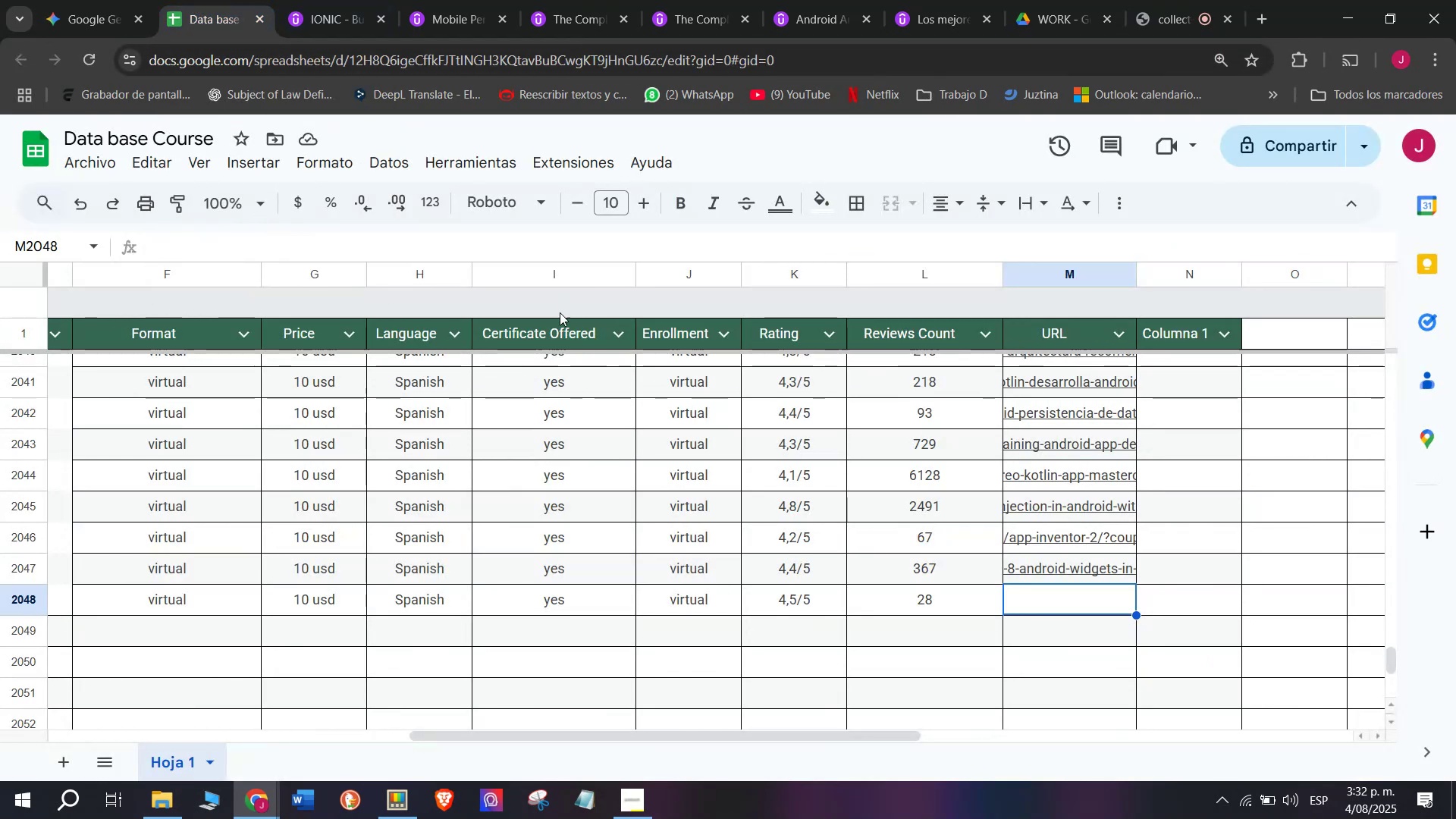 
left_click([314, 0])
 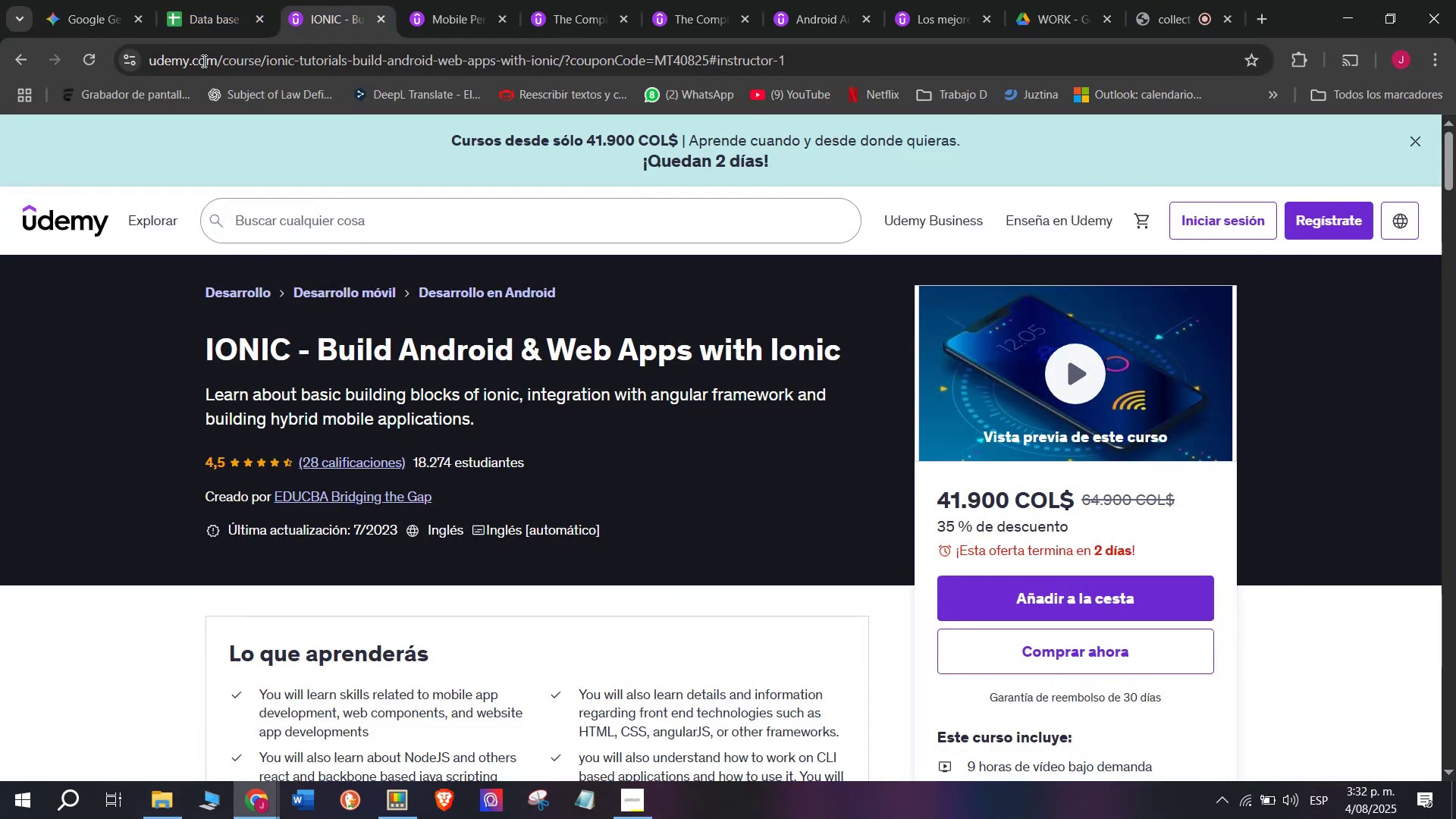 
left_click([210, 0])
 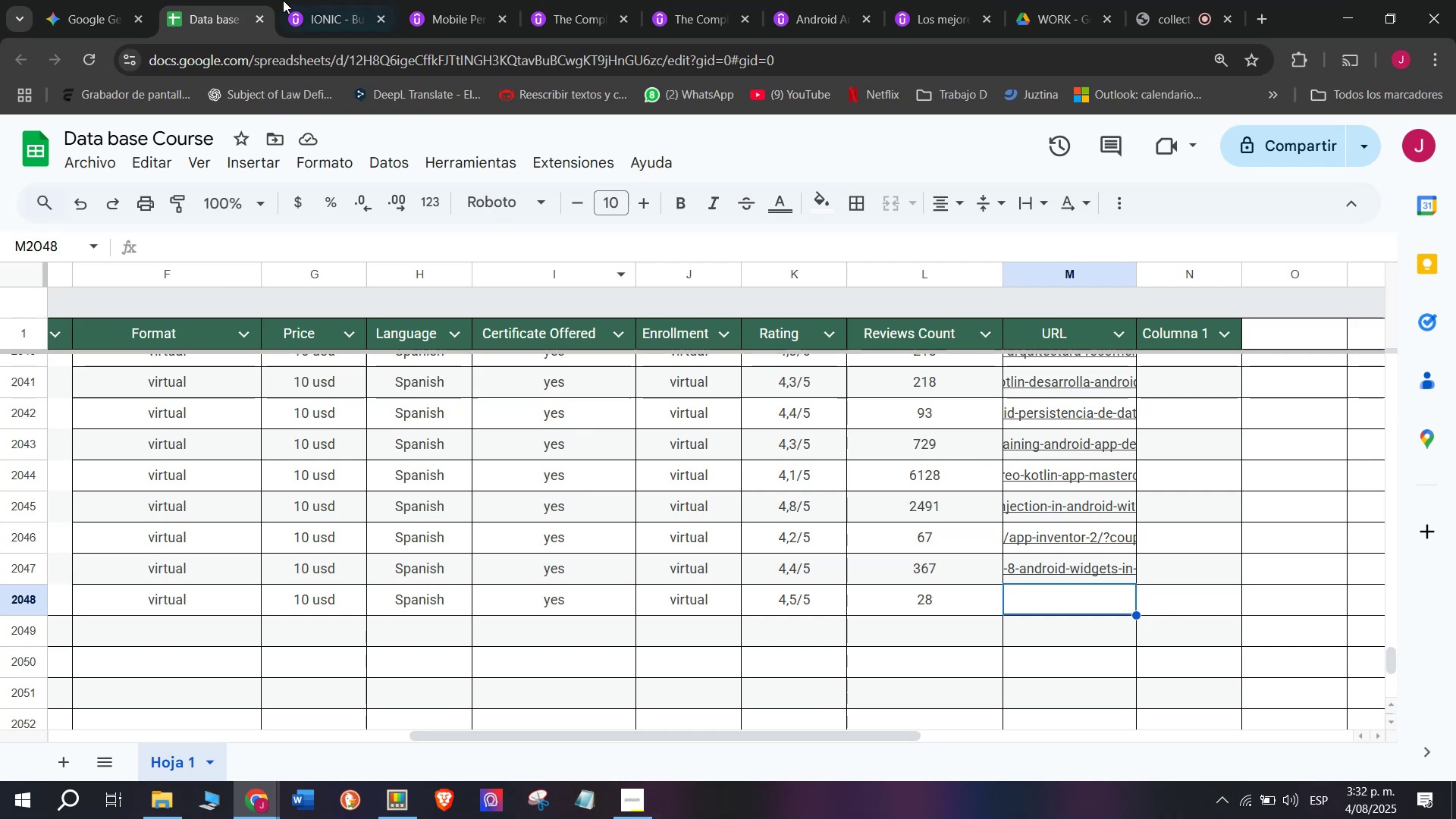 
left_click([294, 0])
 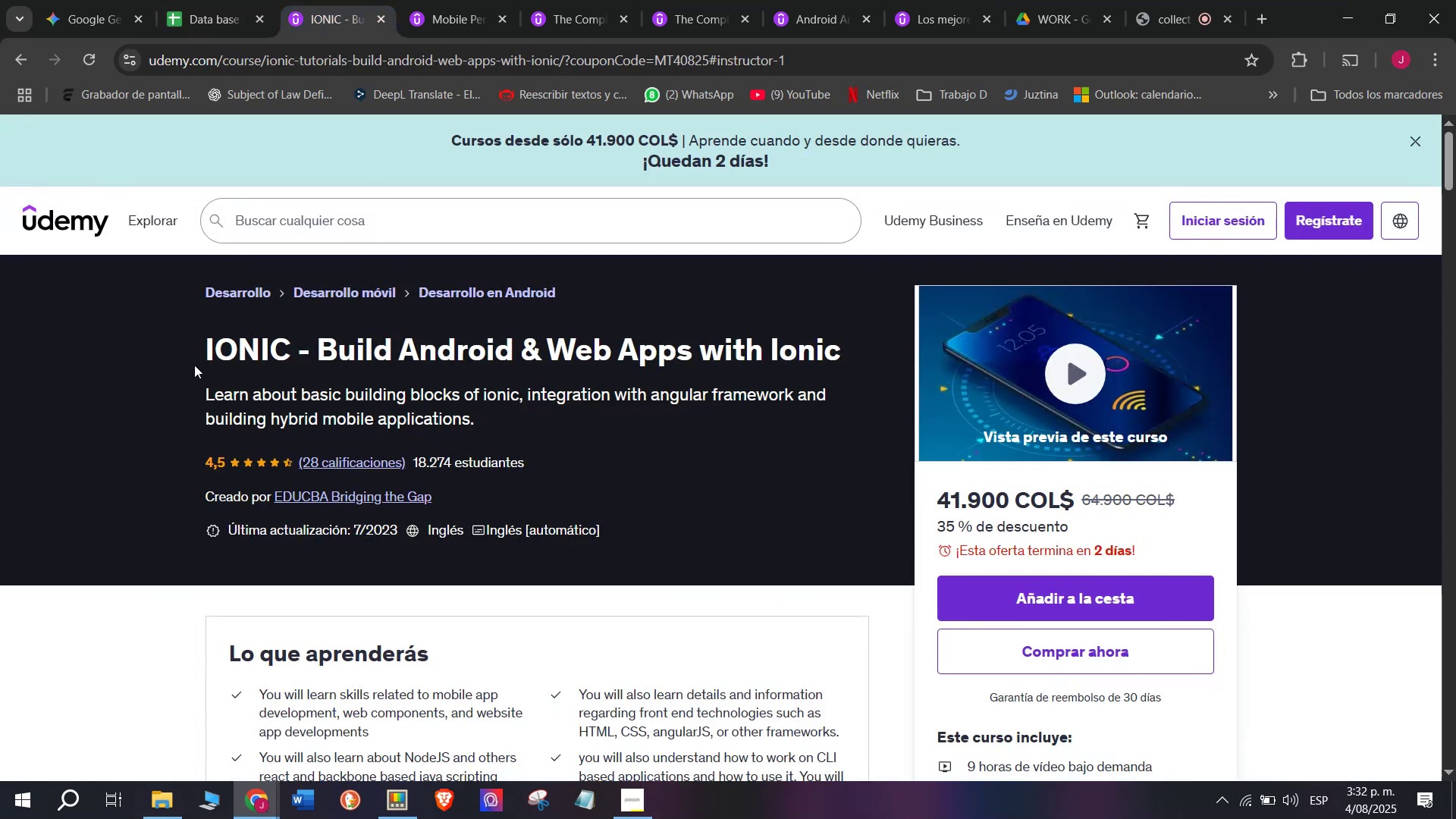 
left_click([217, 0])
 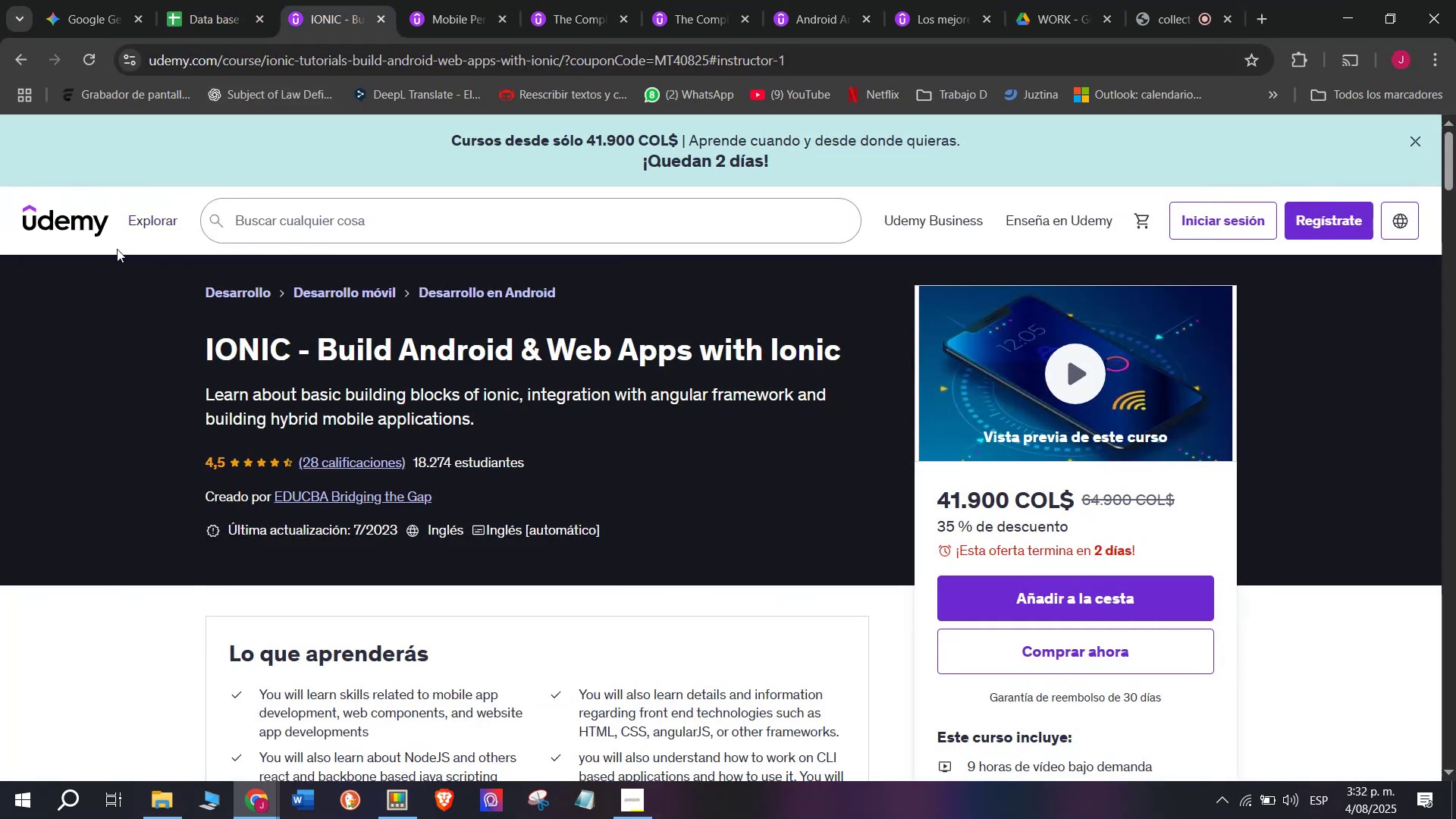 
double_click([309, 0])
 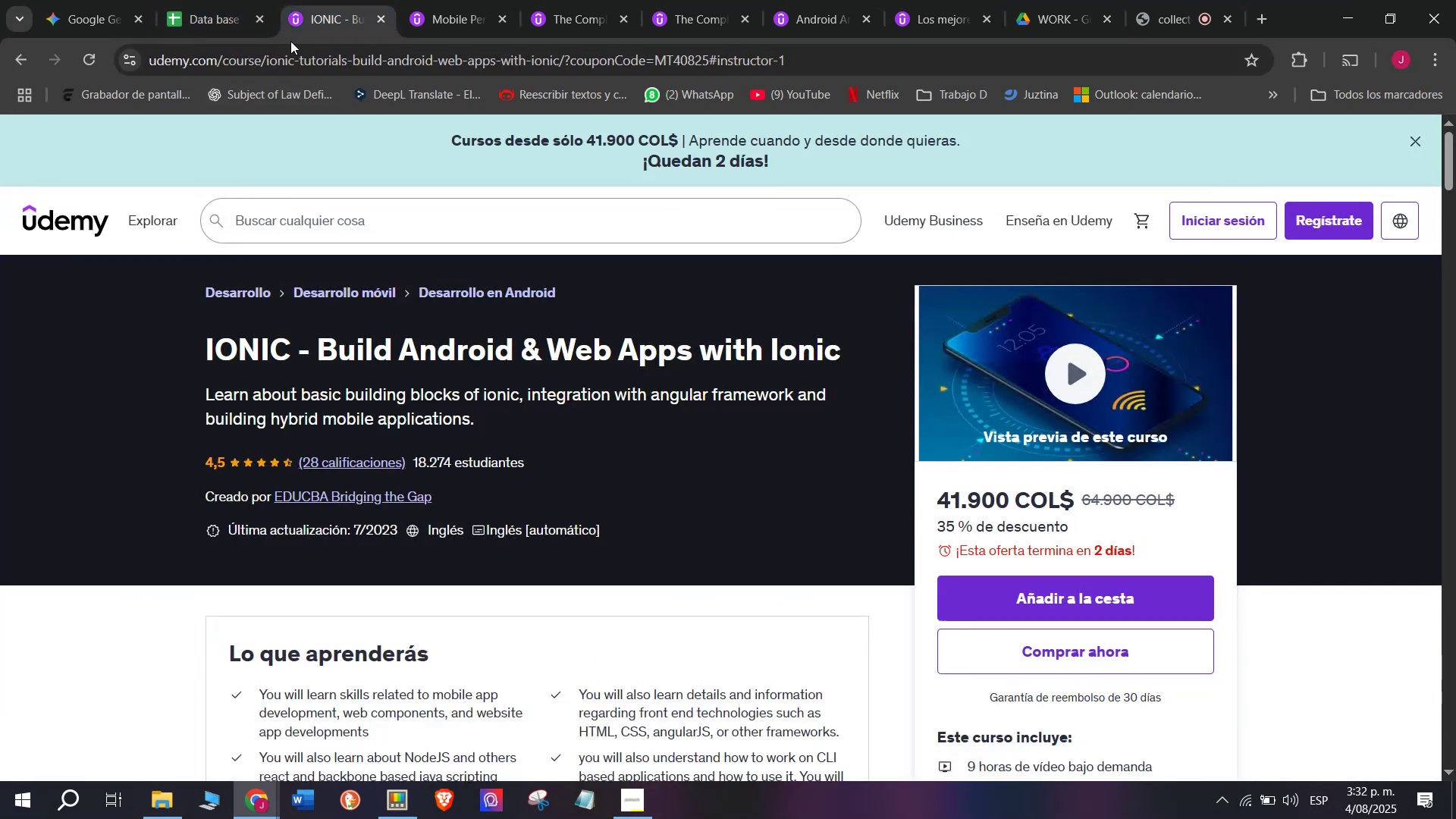 
triple_click([290, 41])
 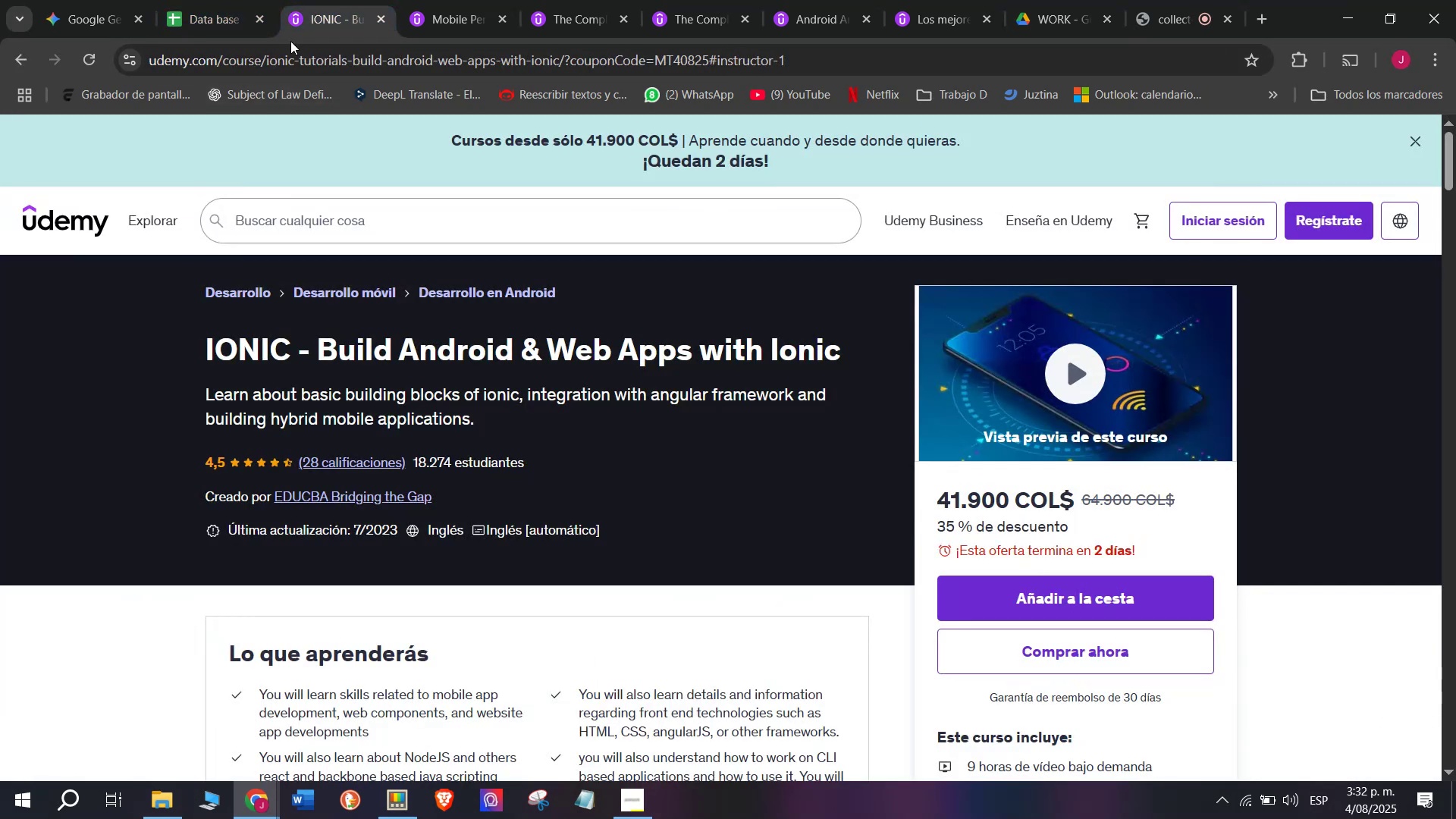 
triple_click([290, 41])
 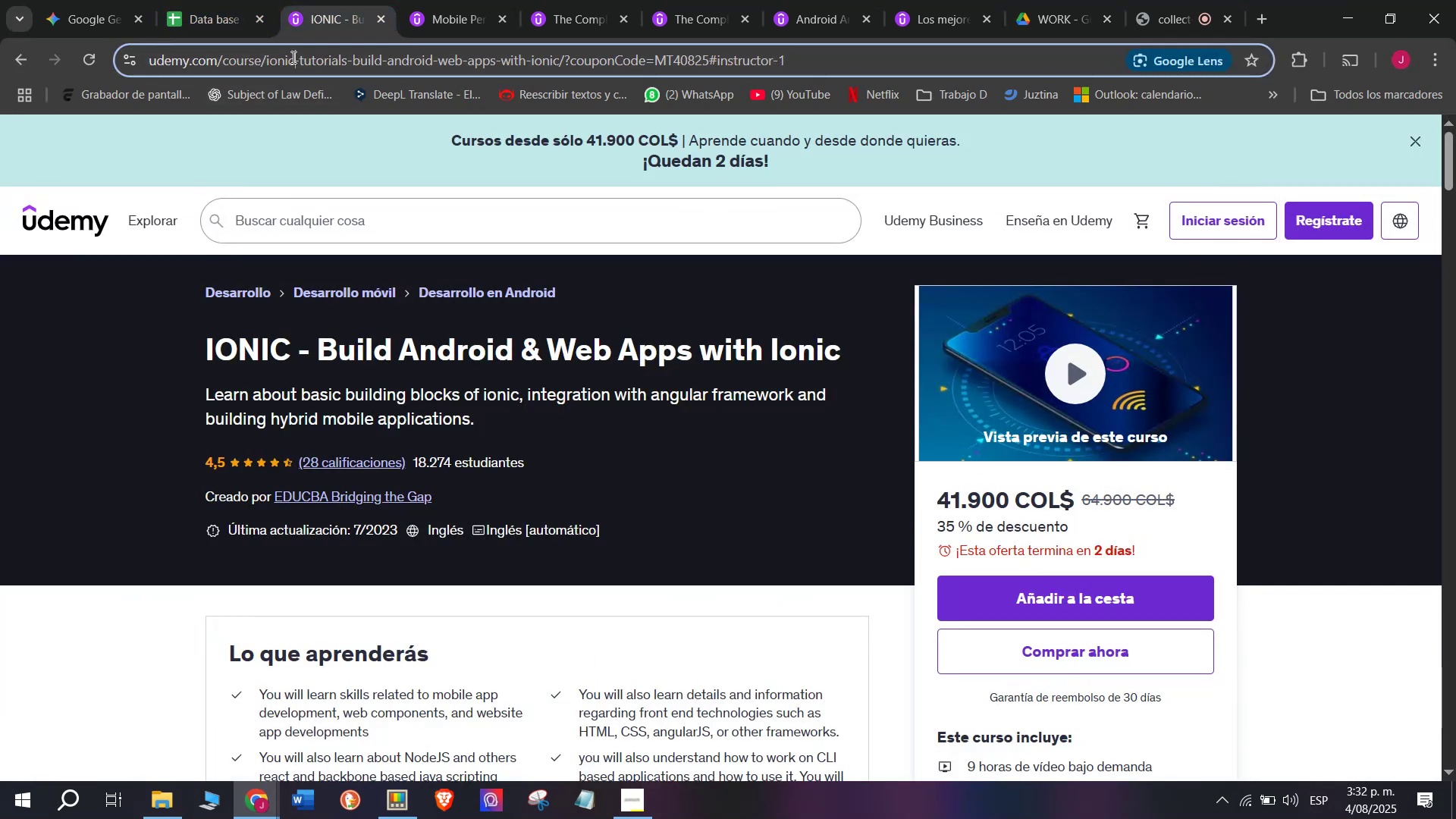 
double_click([292, 57])
 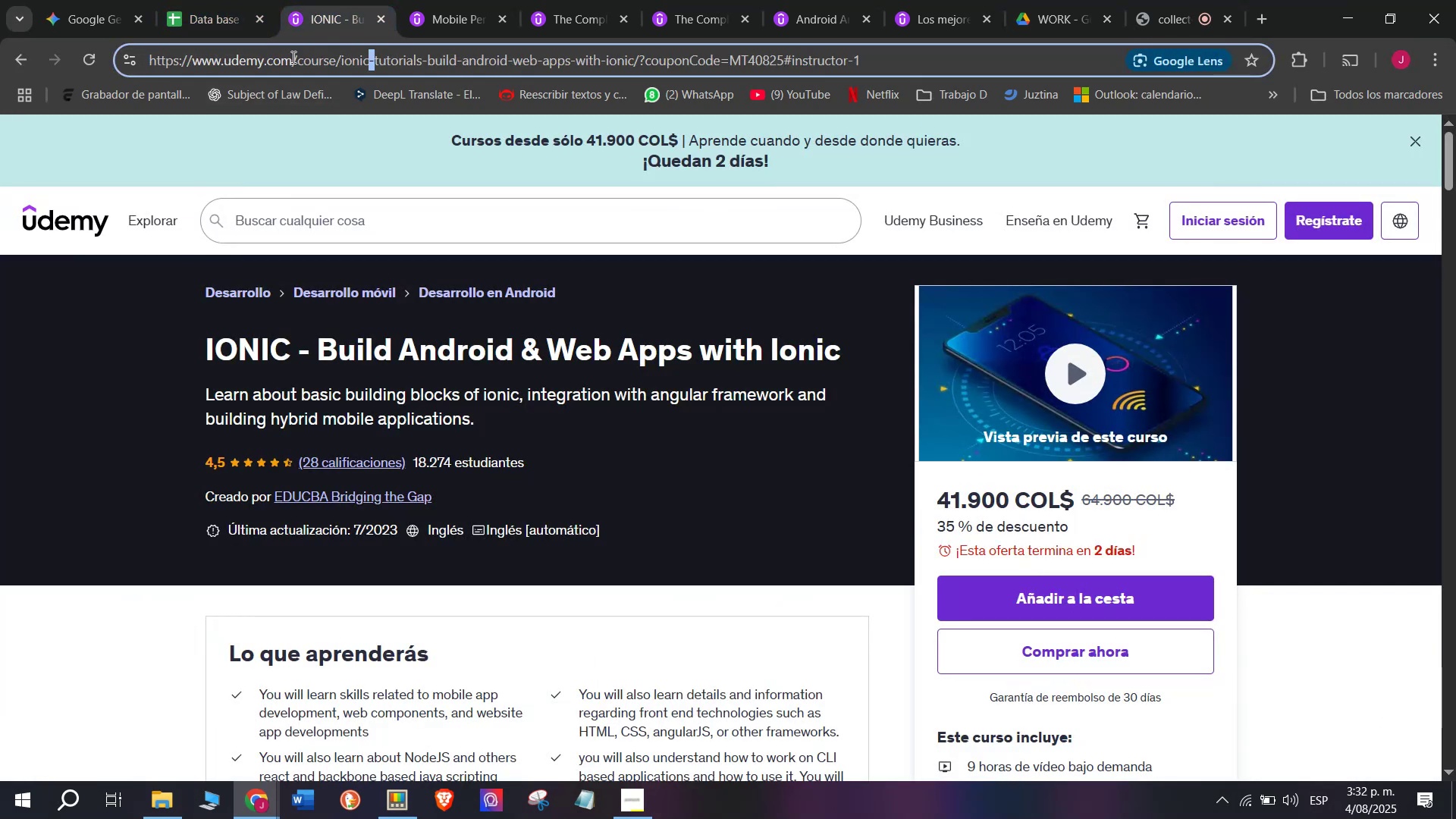 
triple_click([292, 57])
 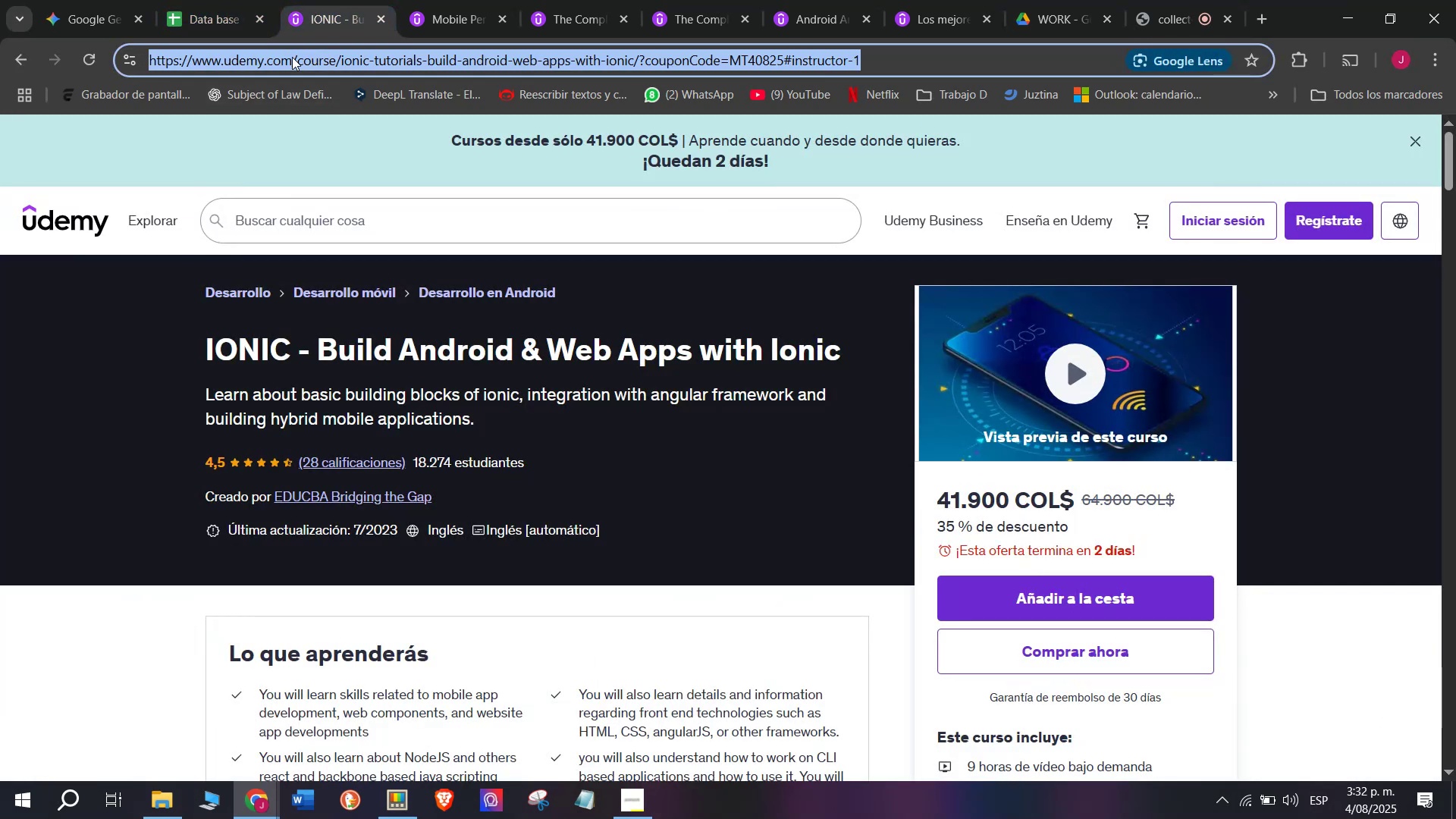 
key(Break)
 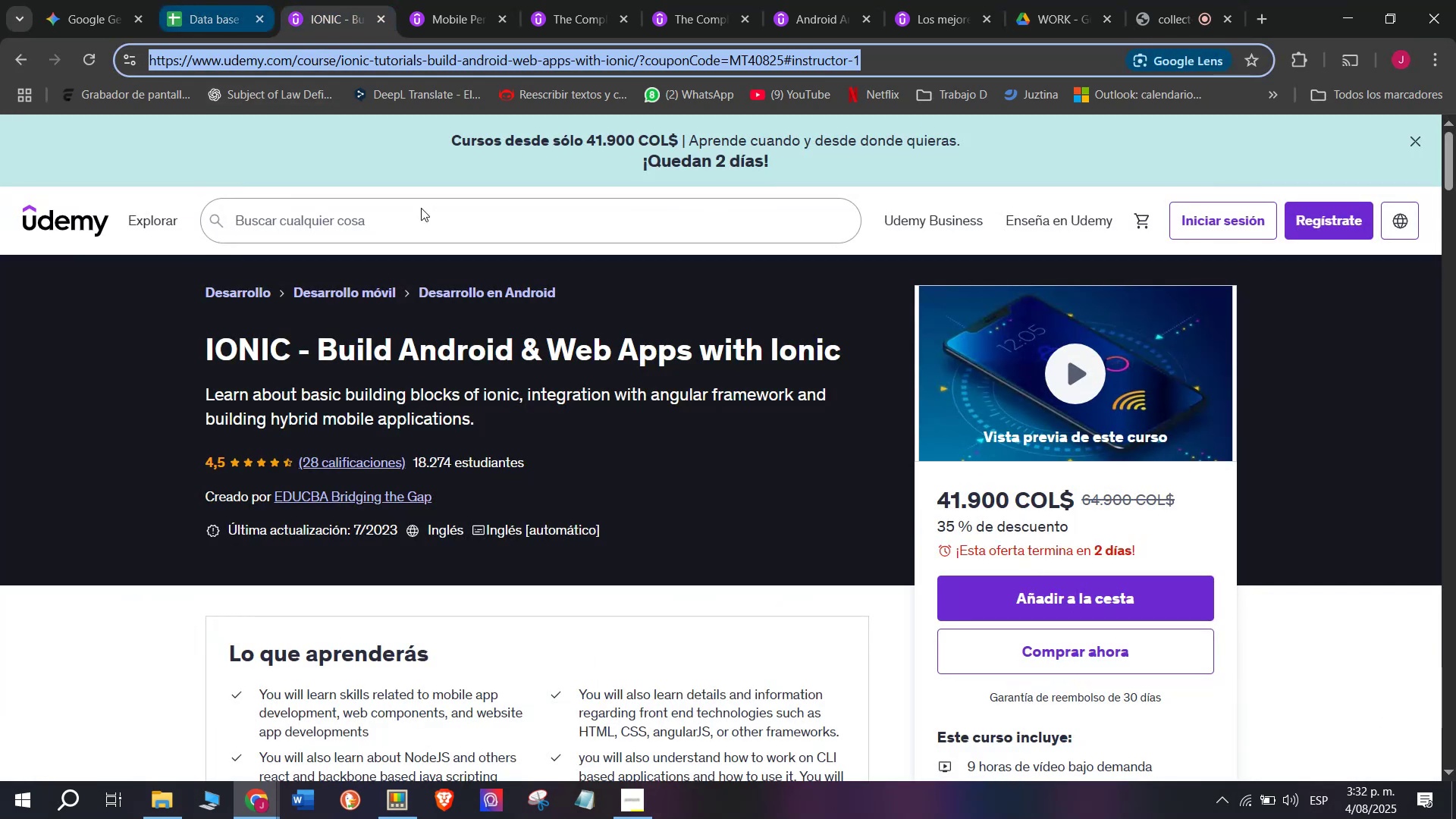 
key(Control+ControlLeft)
 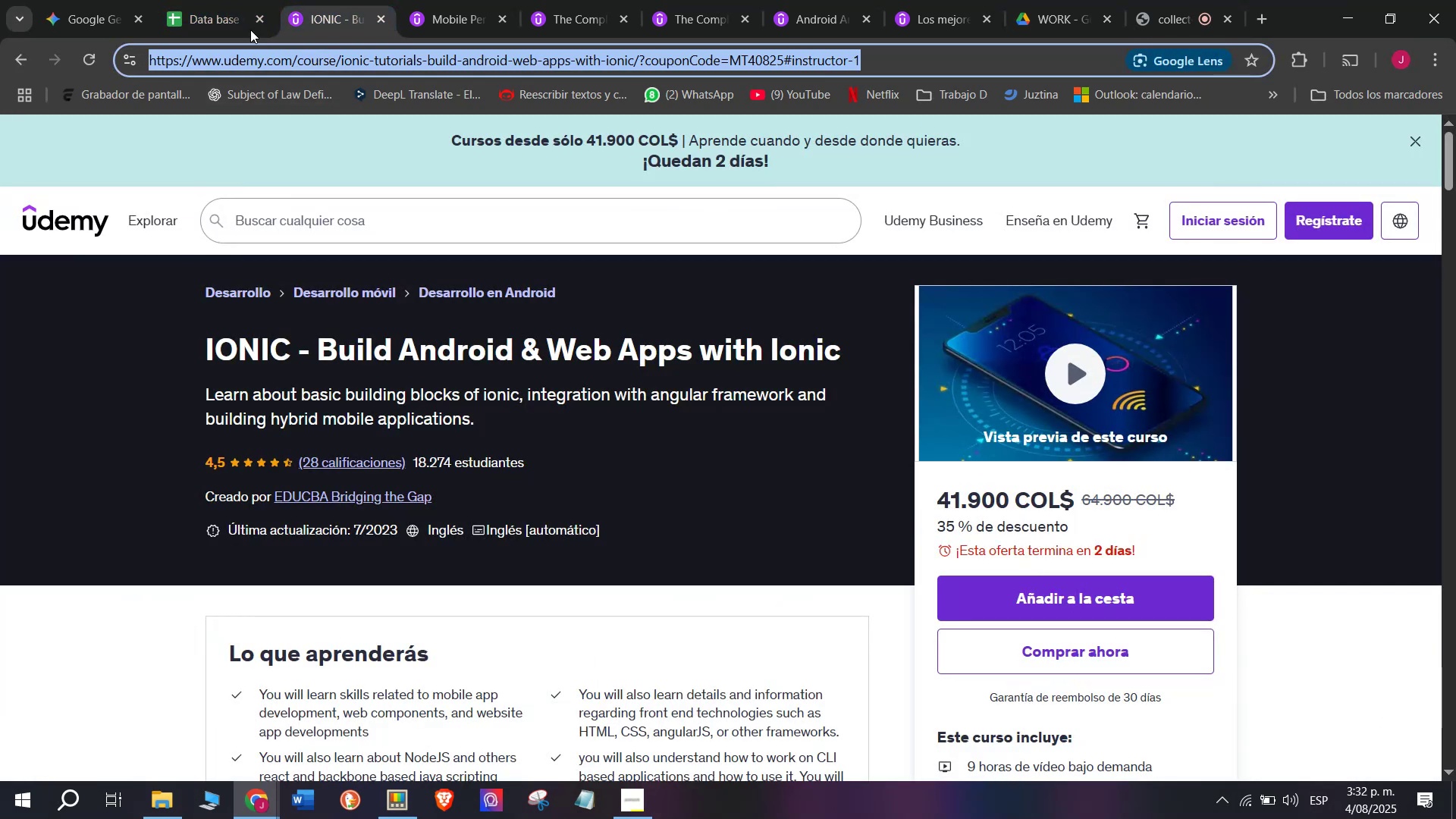 
key(Control+C)
 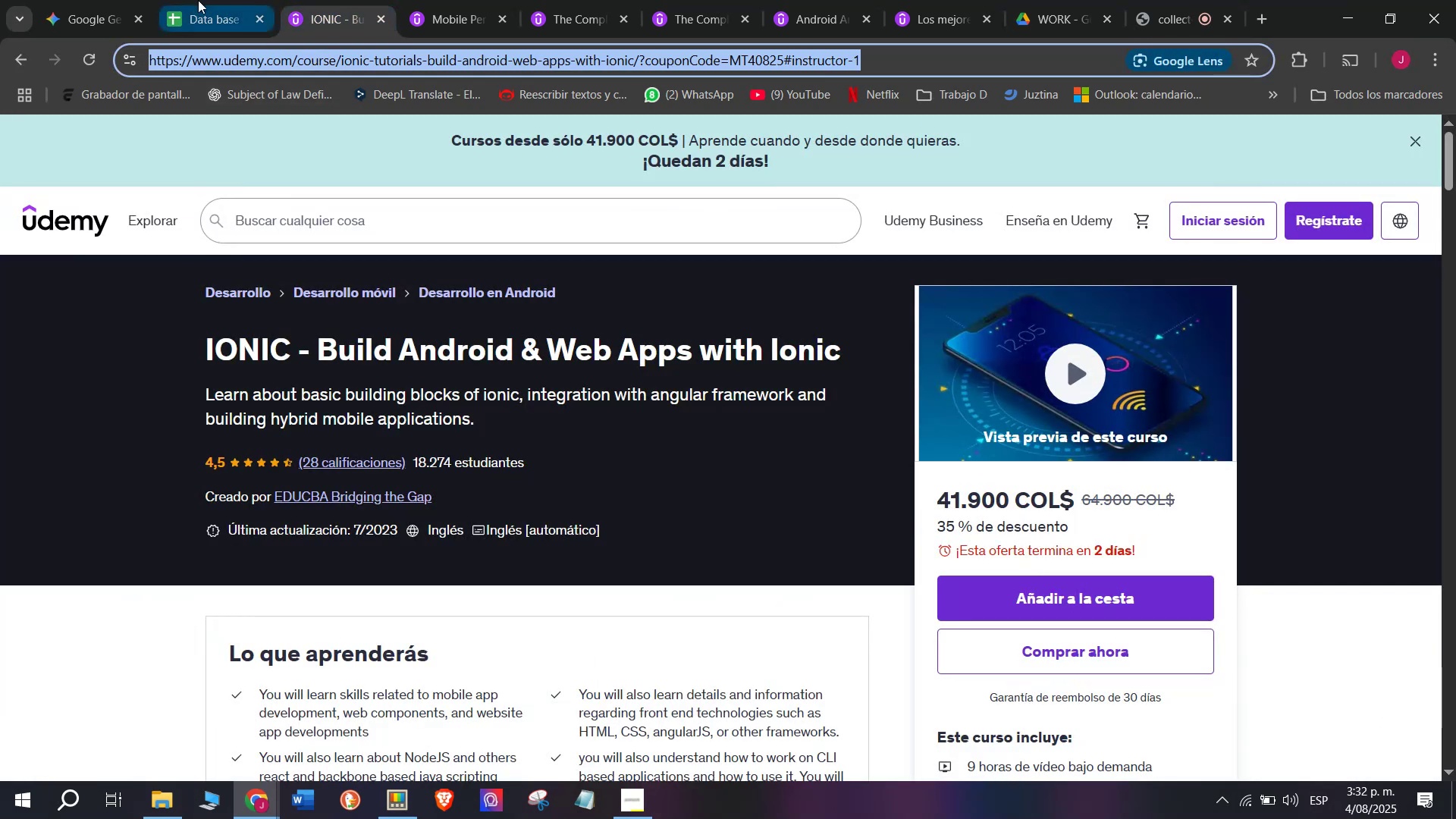 
triple_click([198, 0])
 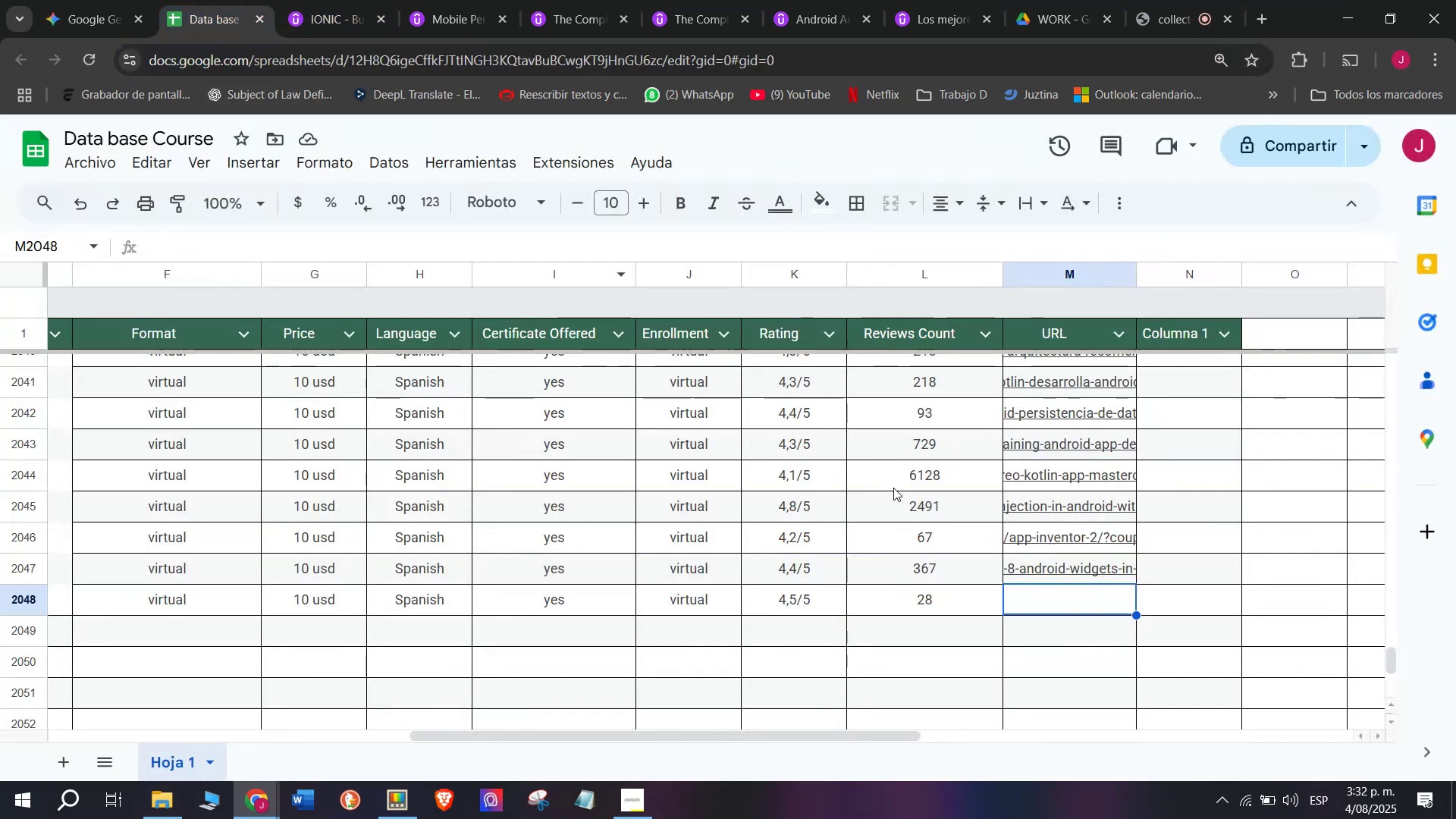 
key(Control+ControlLeft)
 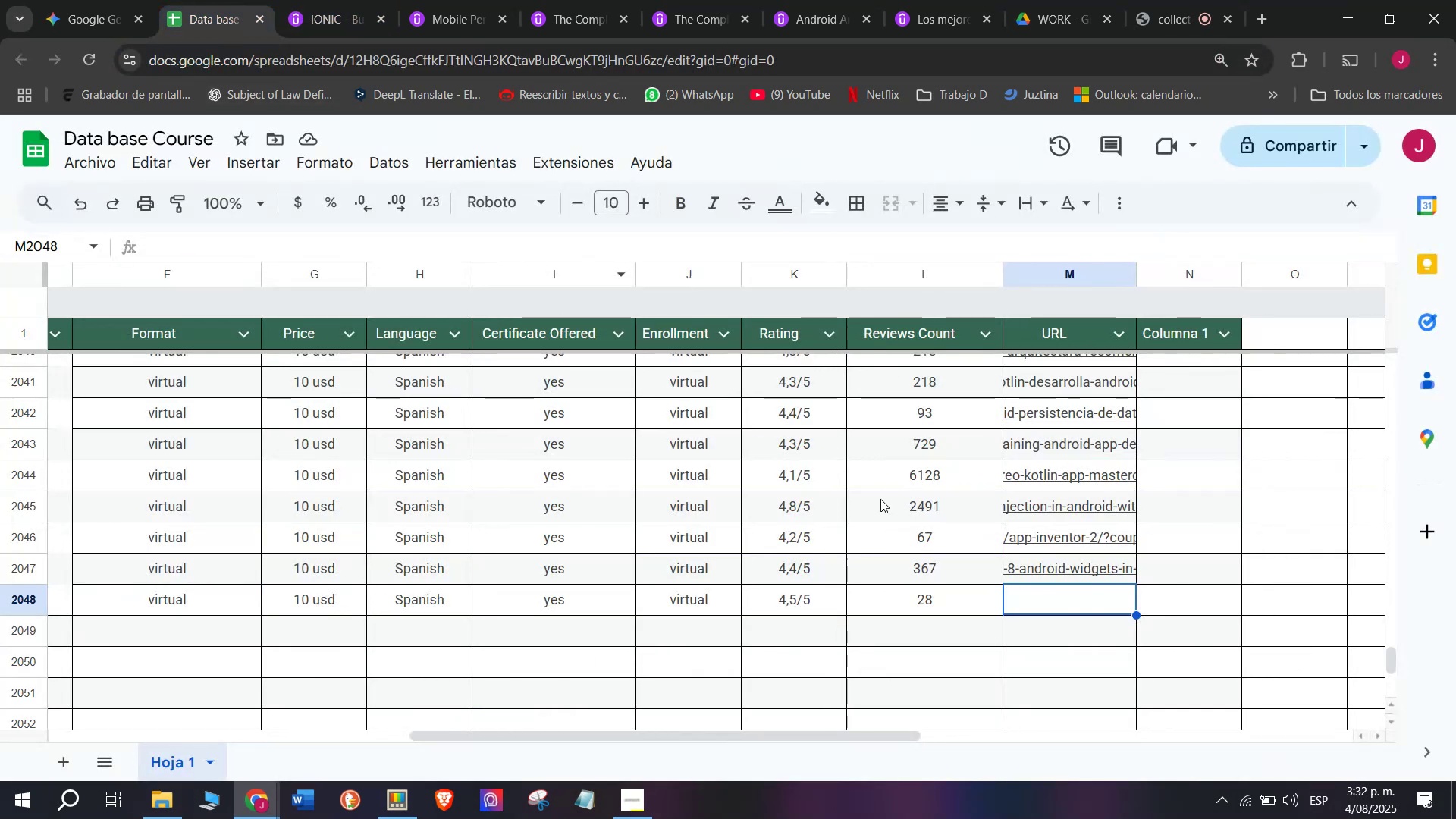 
key(Z)
 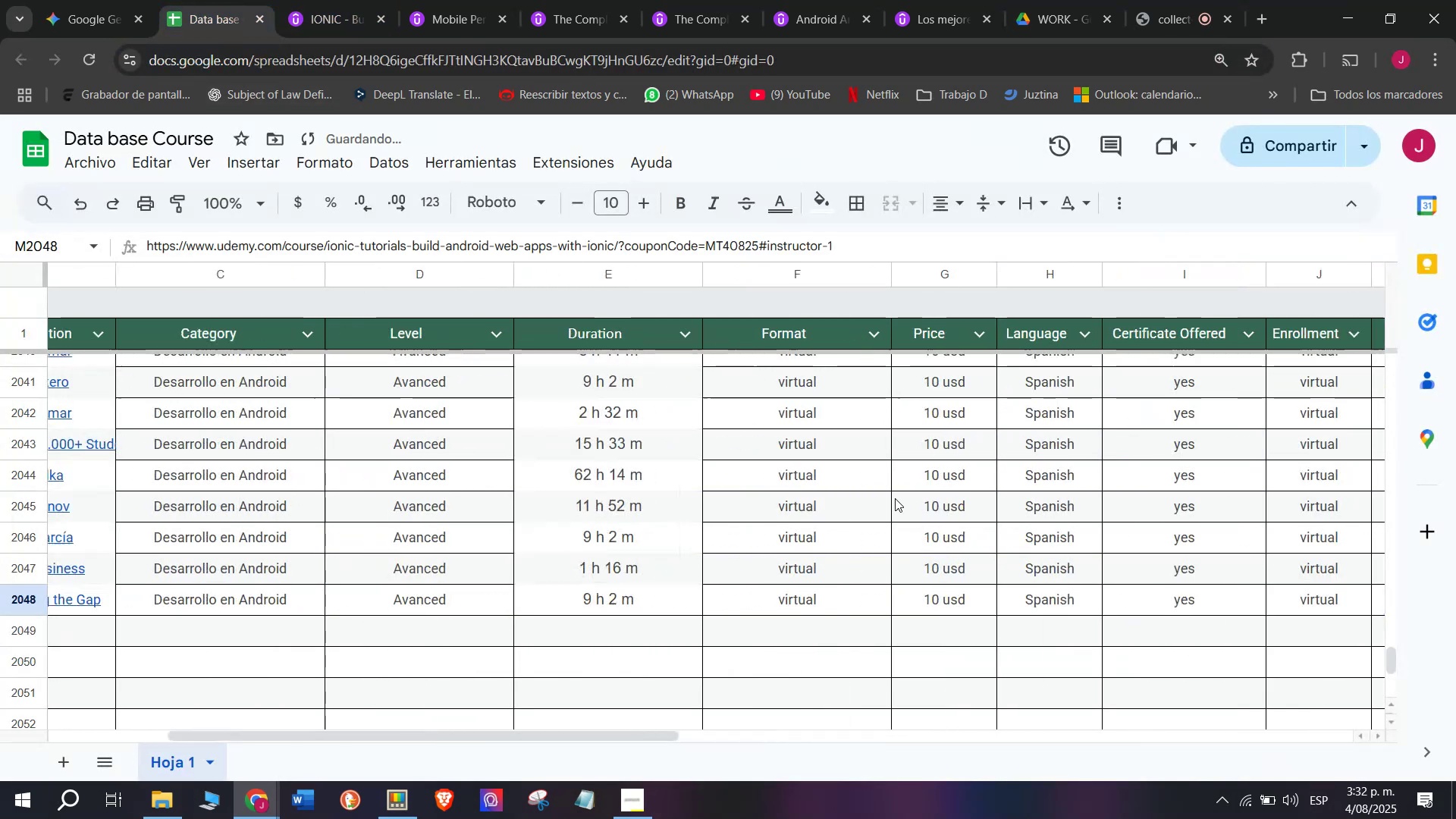 
key(Control+V)
 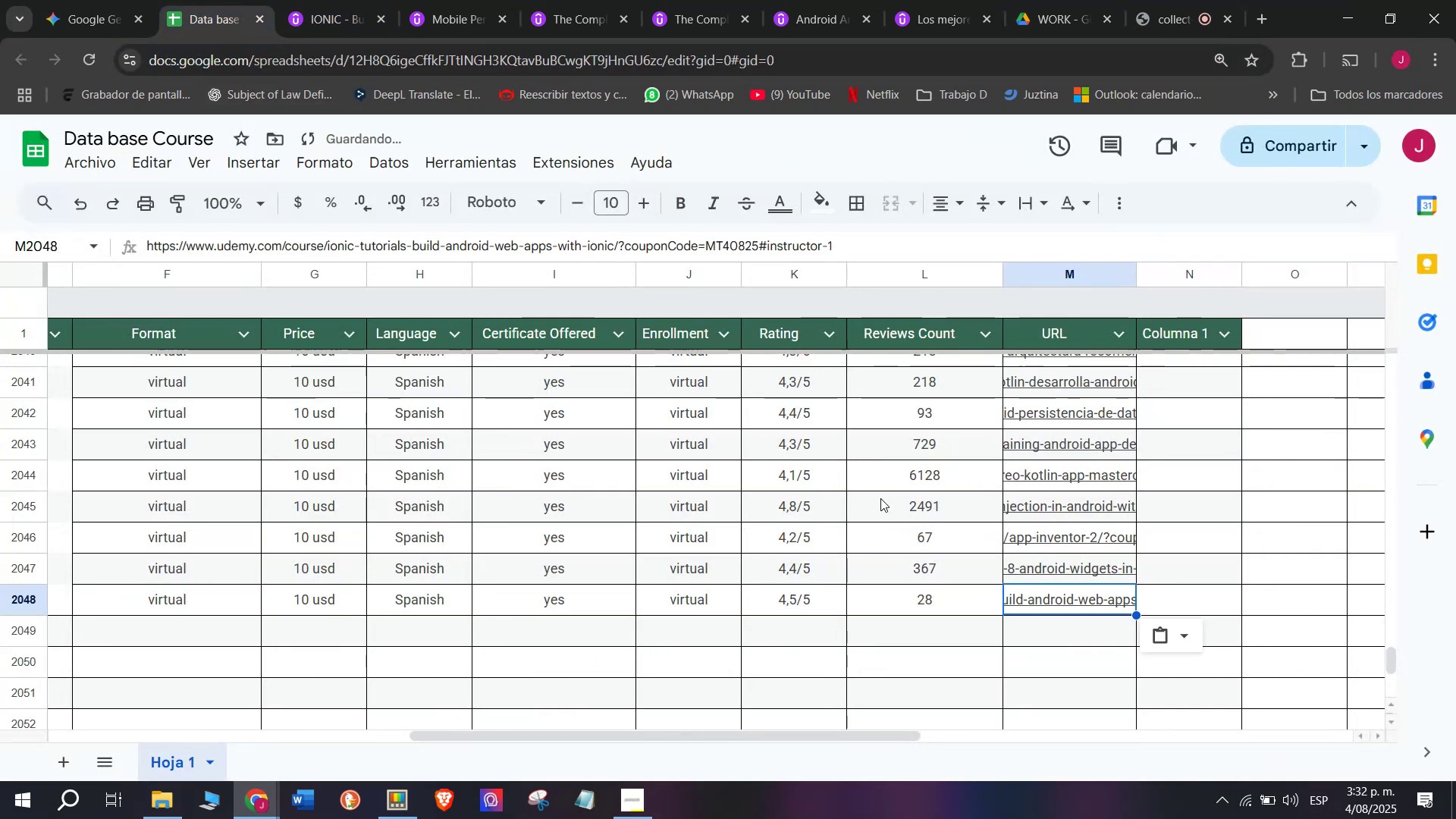 
scroll: coordinate [320, 612], scroll_direction: up, amount: 3.0
 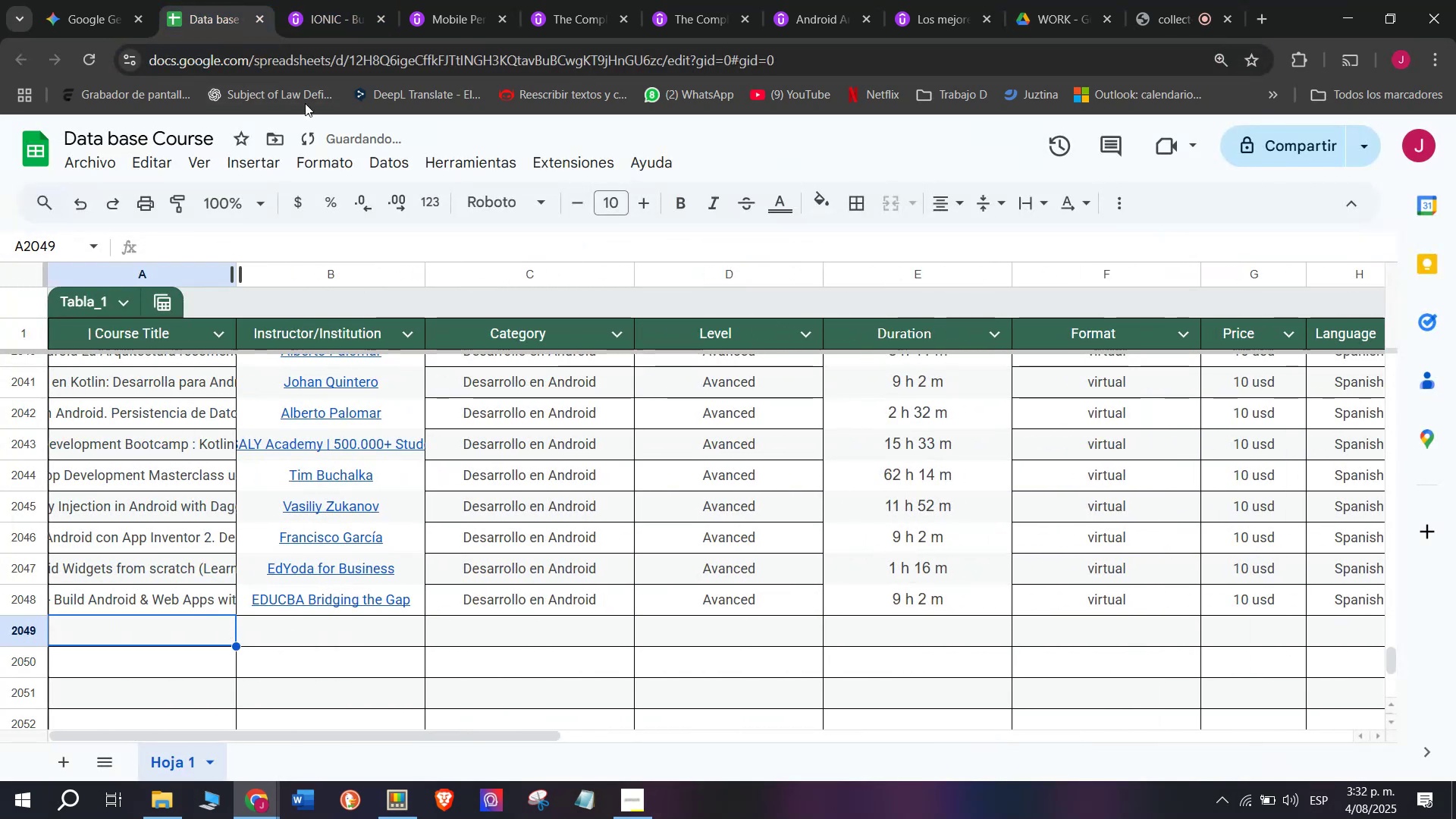 
left_click([336, 0])
 